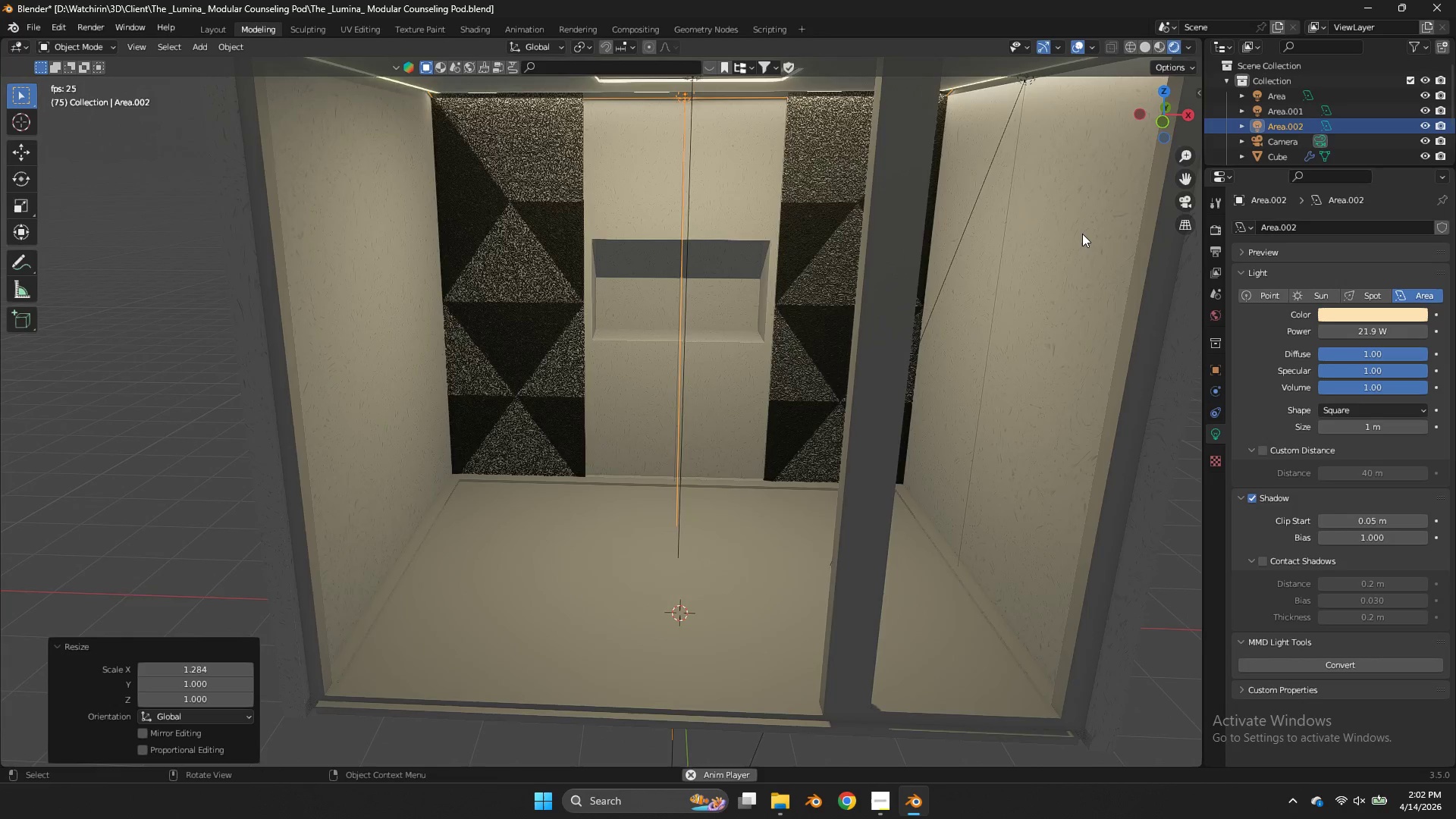 
scroll: coordinate [1082, 234], scroll_direction: down, amount: 2.0
 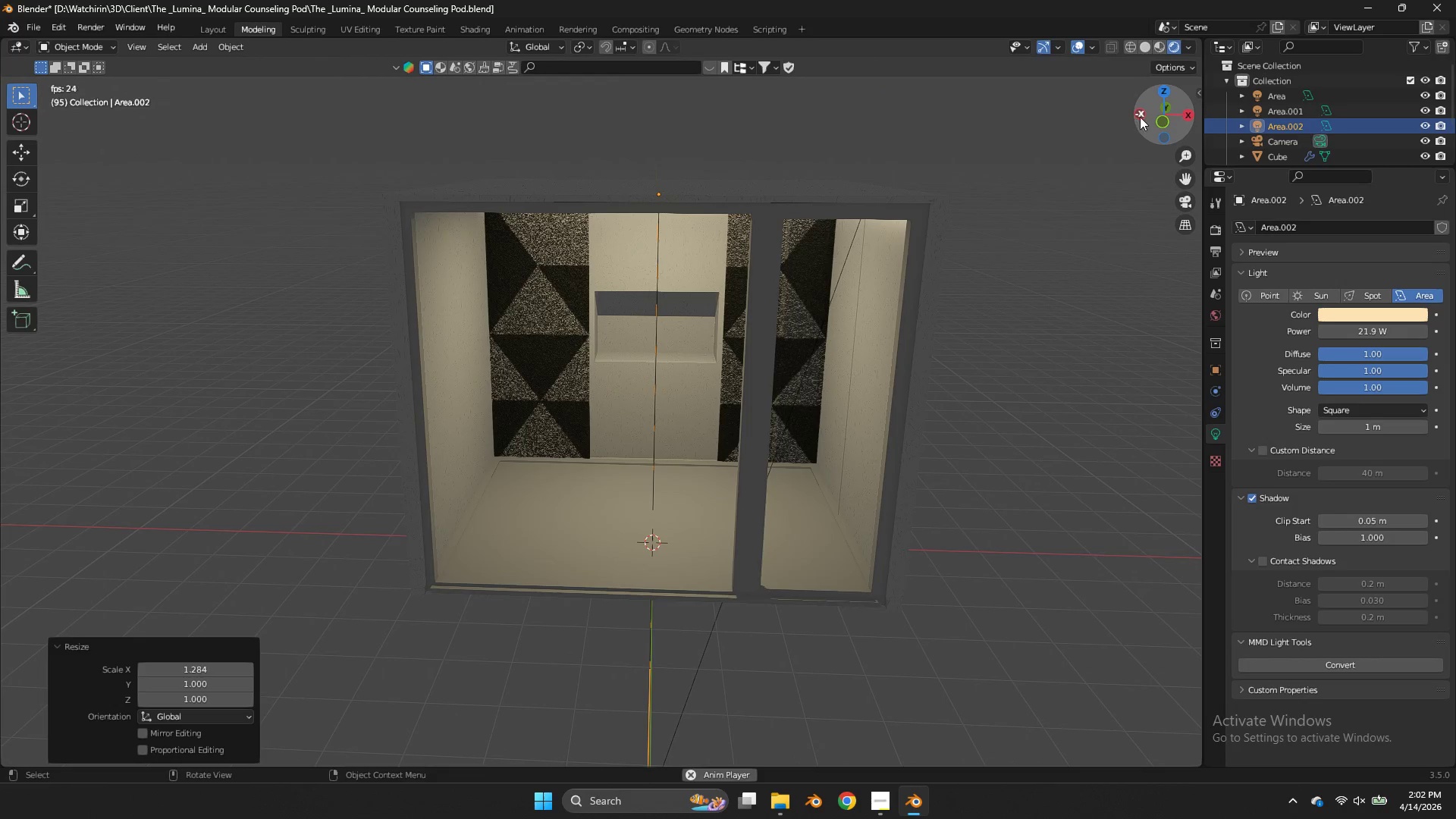 
left_click_drag(start_coordinate=[1163, 110], to_coordinate=[1184, 752])
 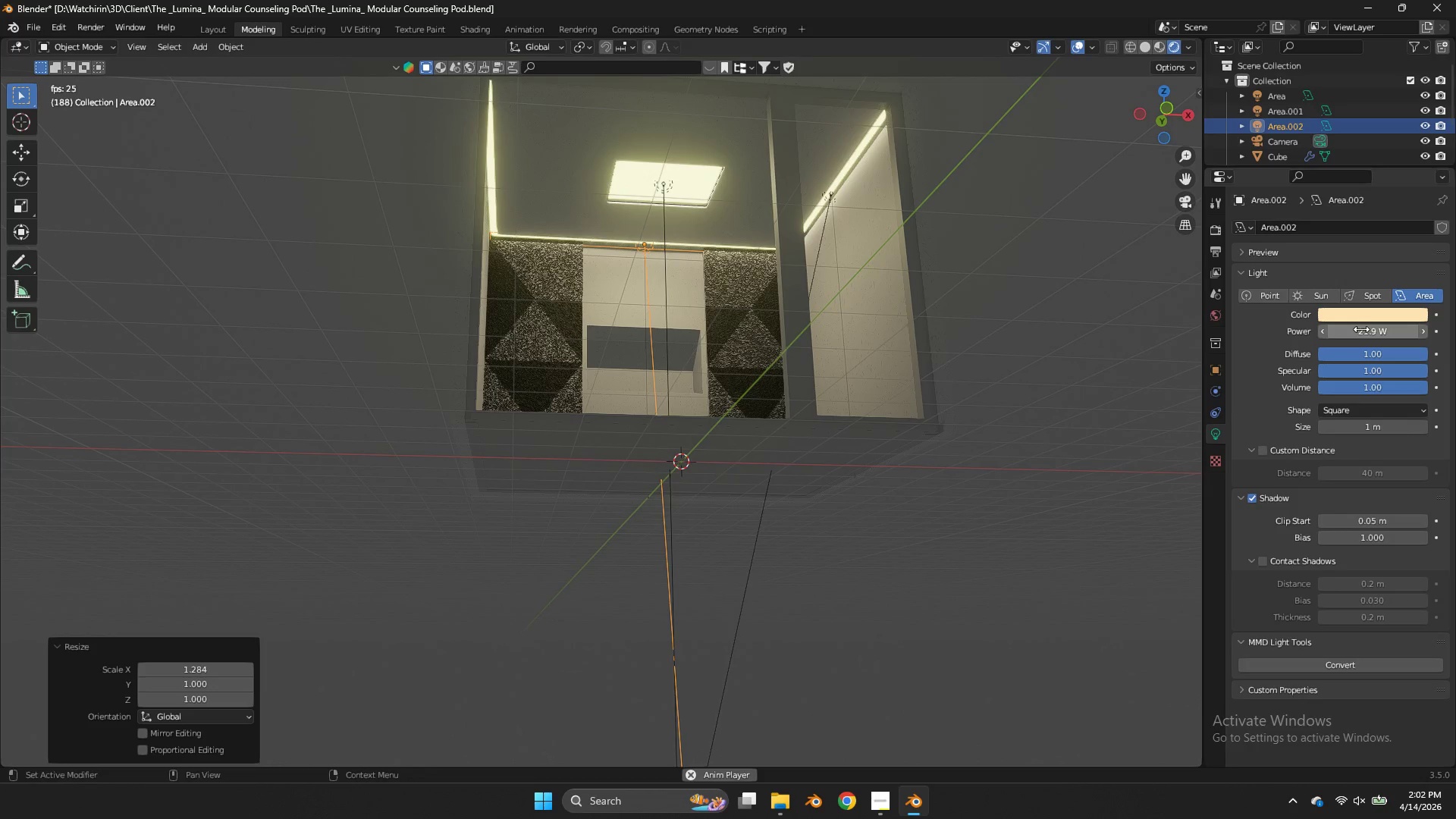 
left_click([1366, 317])
 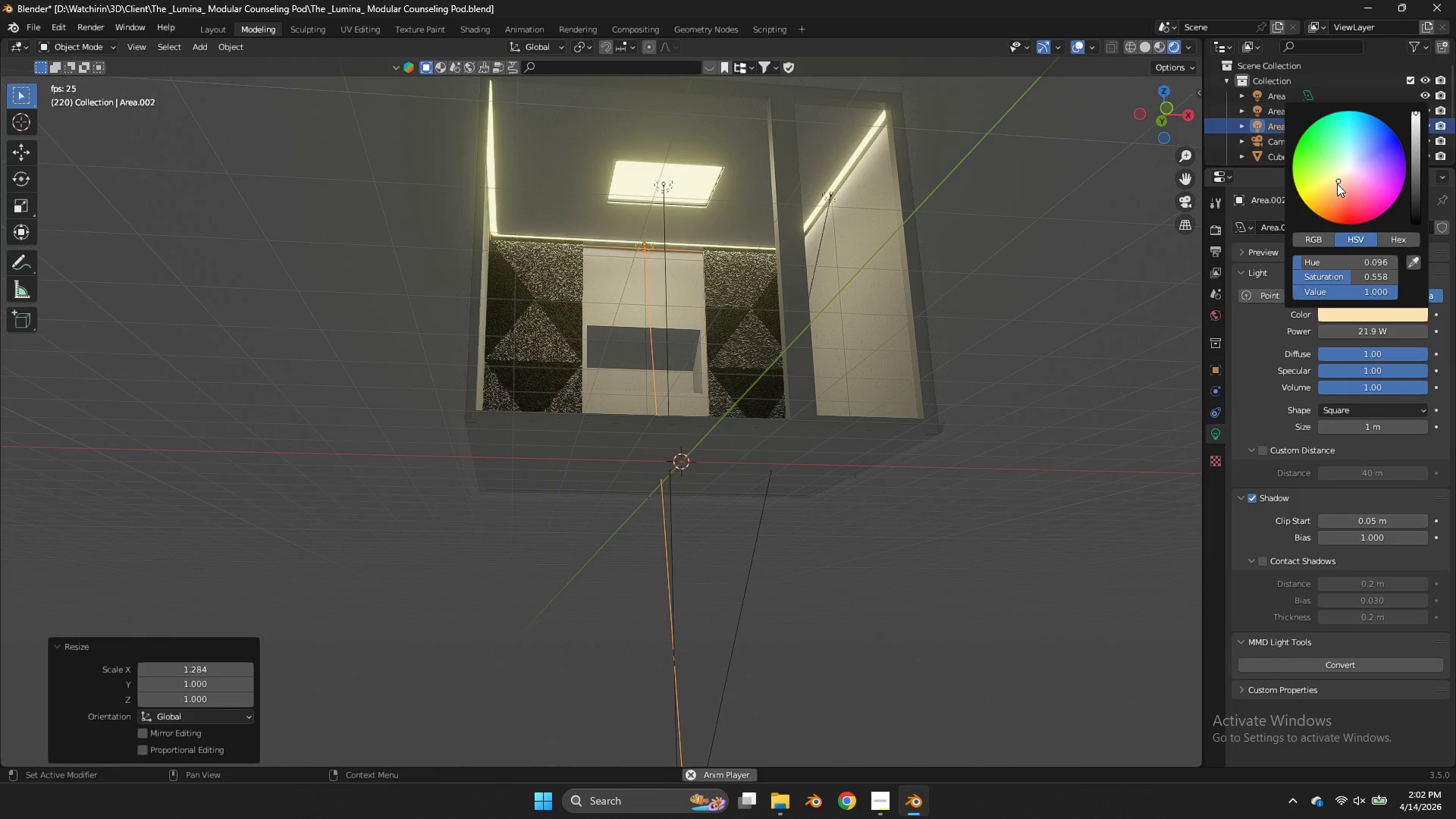 
double_click([1335, 187])
 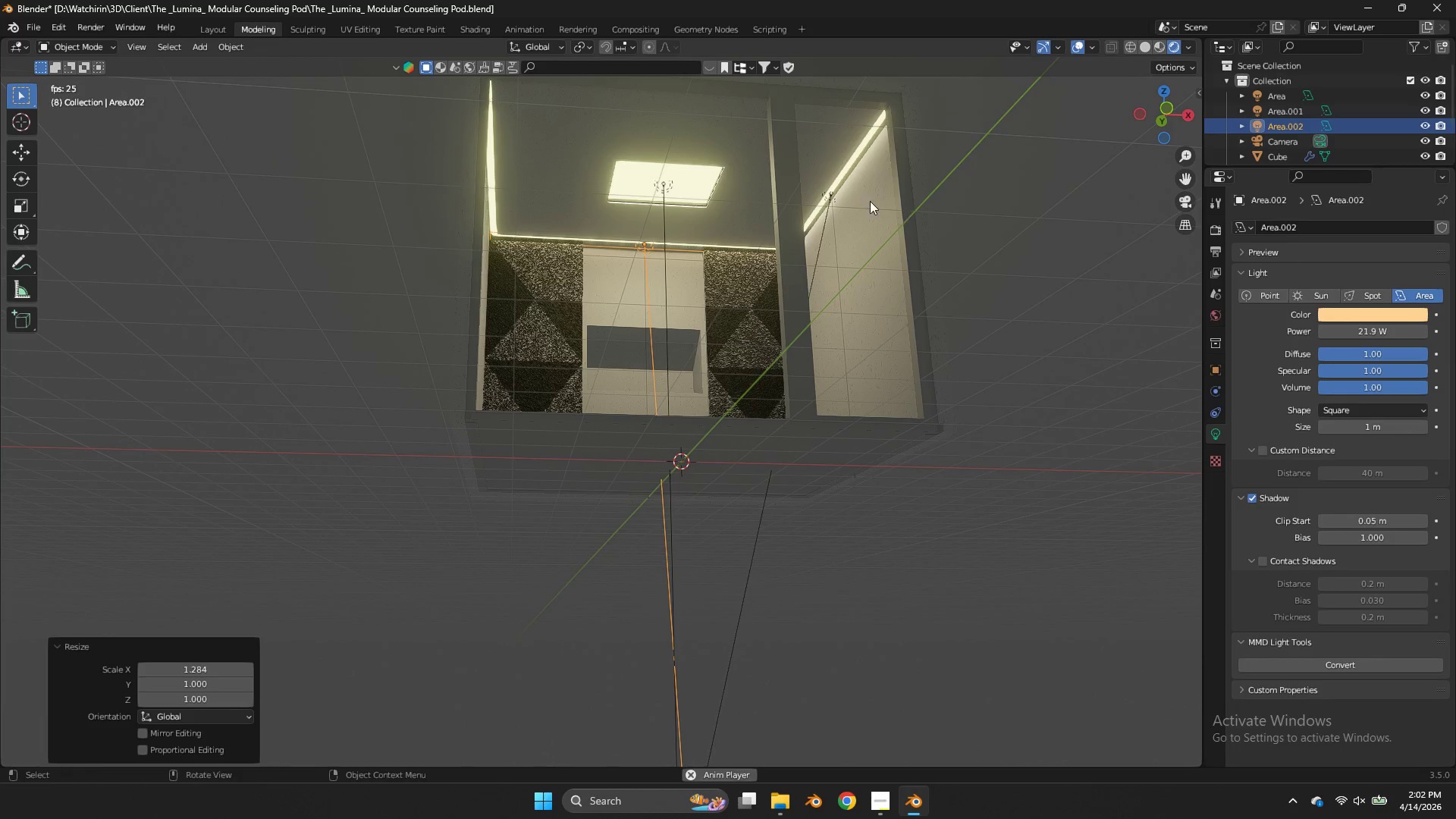 
double_click([833, 202])
 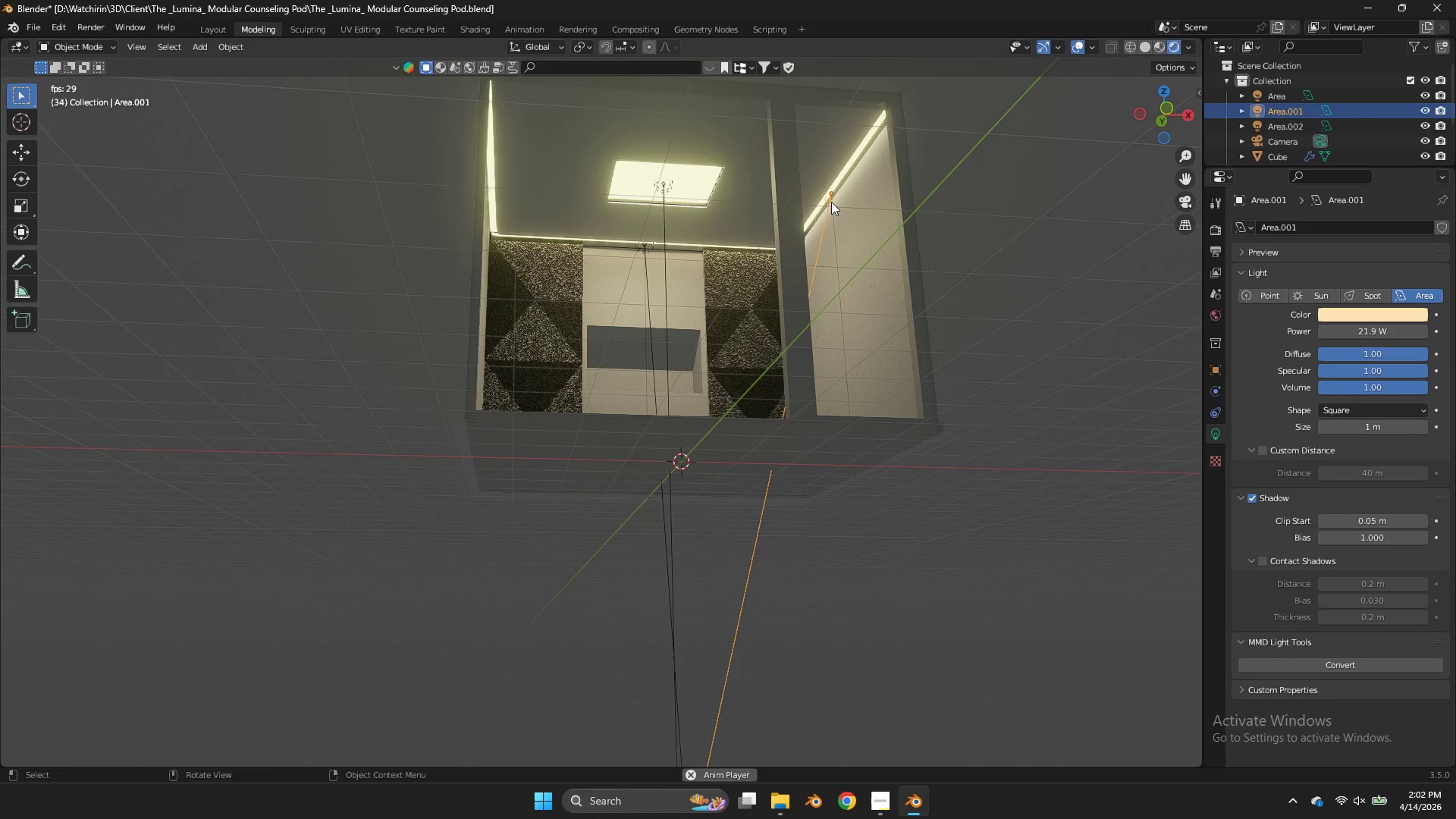 
left_click([828, 202])
 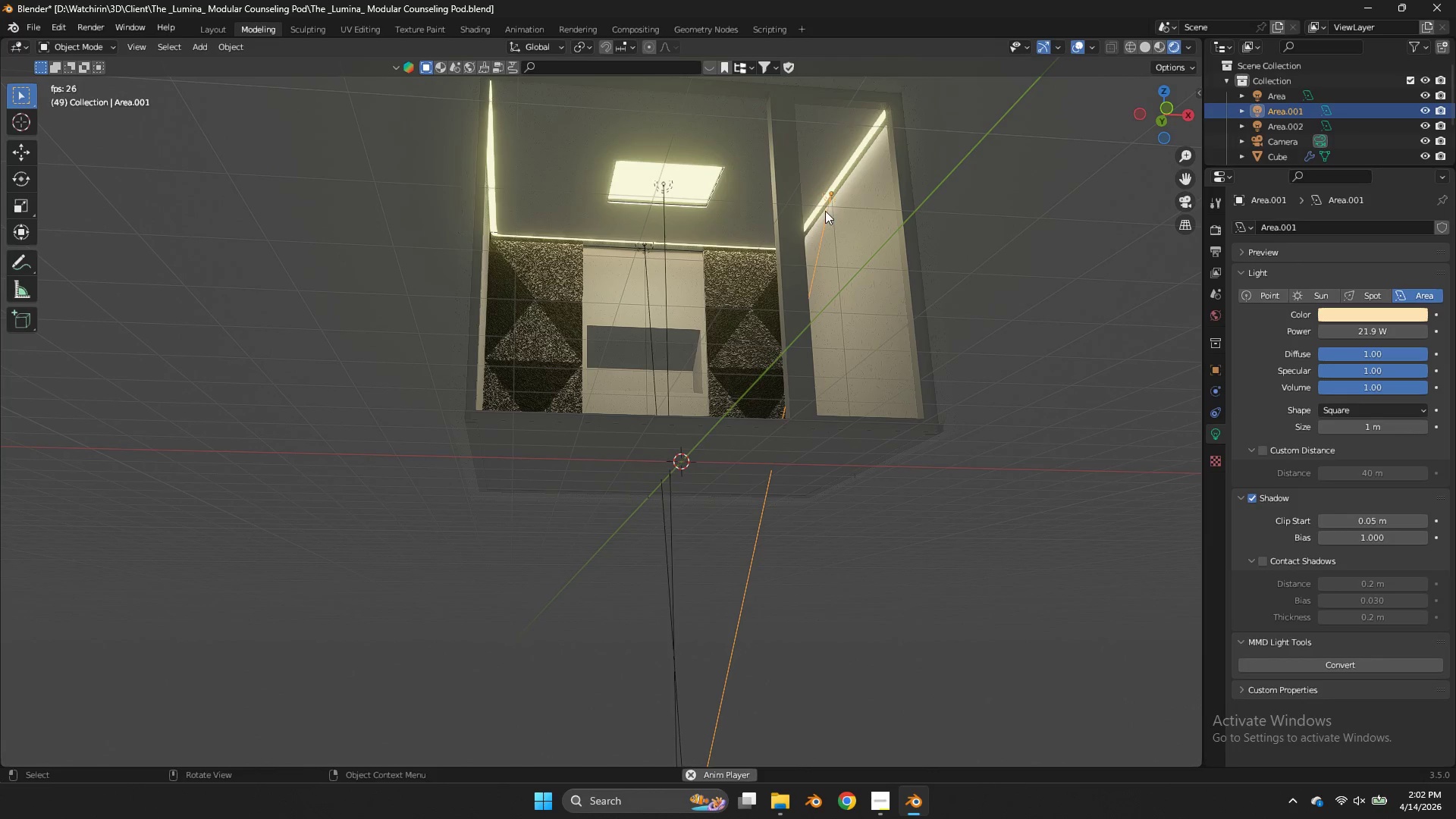 
left_click([824, 214])
 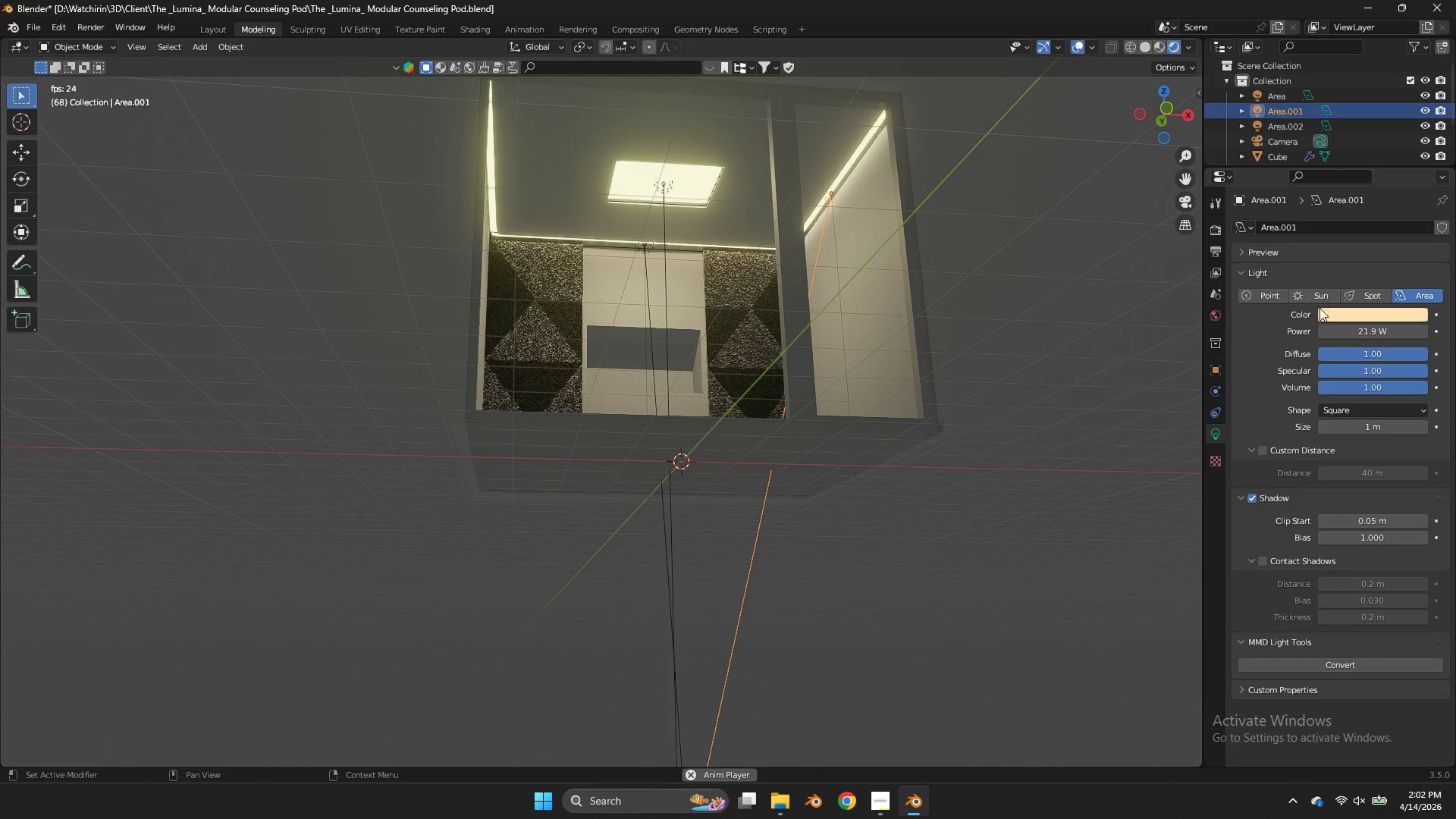 
left_click([1329, 314])
 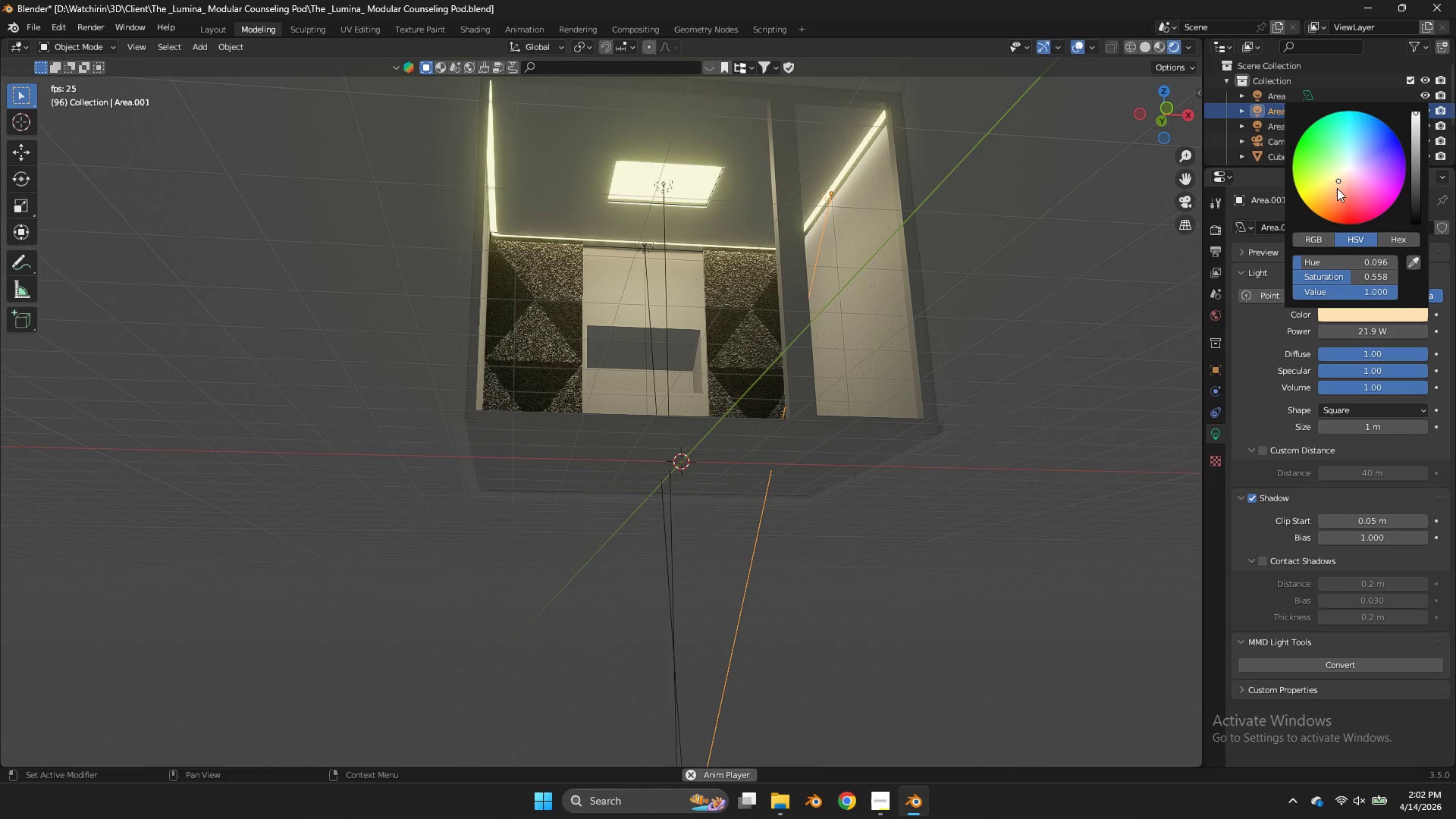 
left_click([1337, 189])
 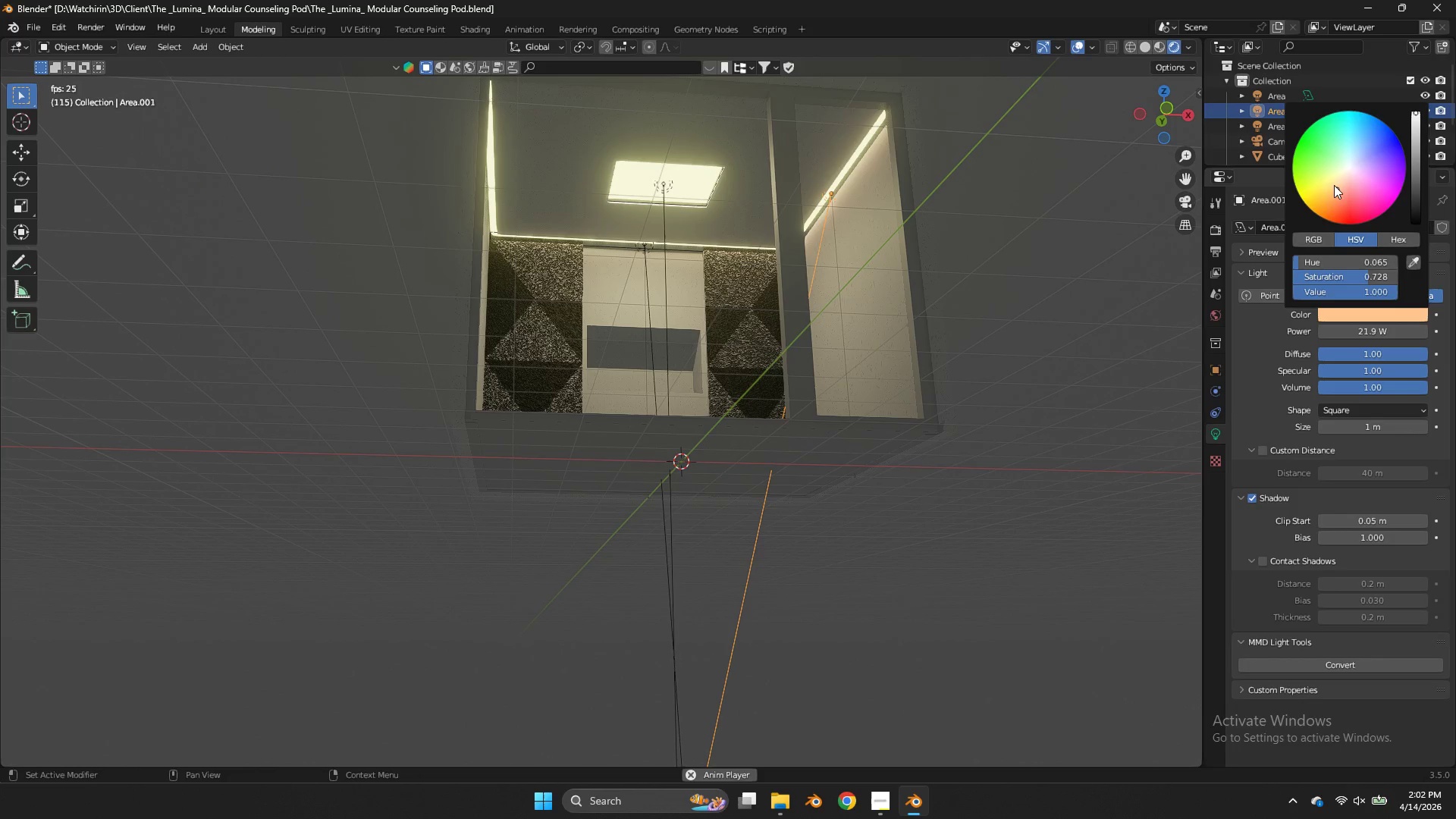 
left_click([1333, 184])
 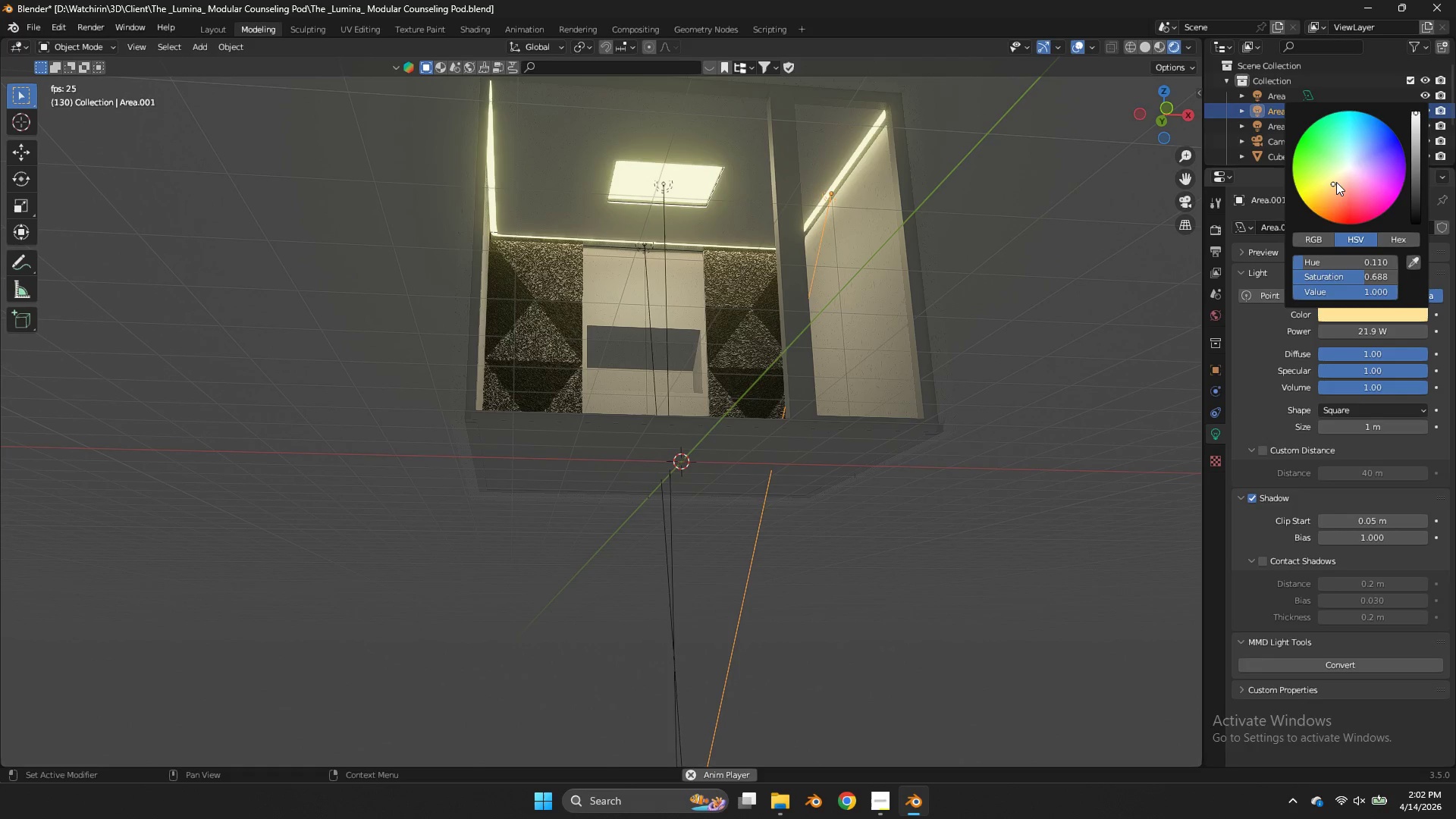 
left_click([1338, 181])
 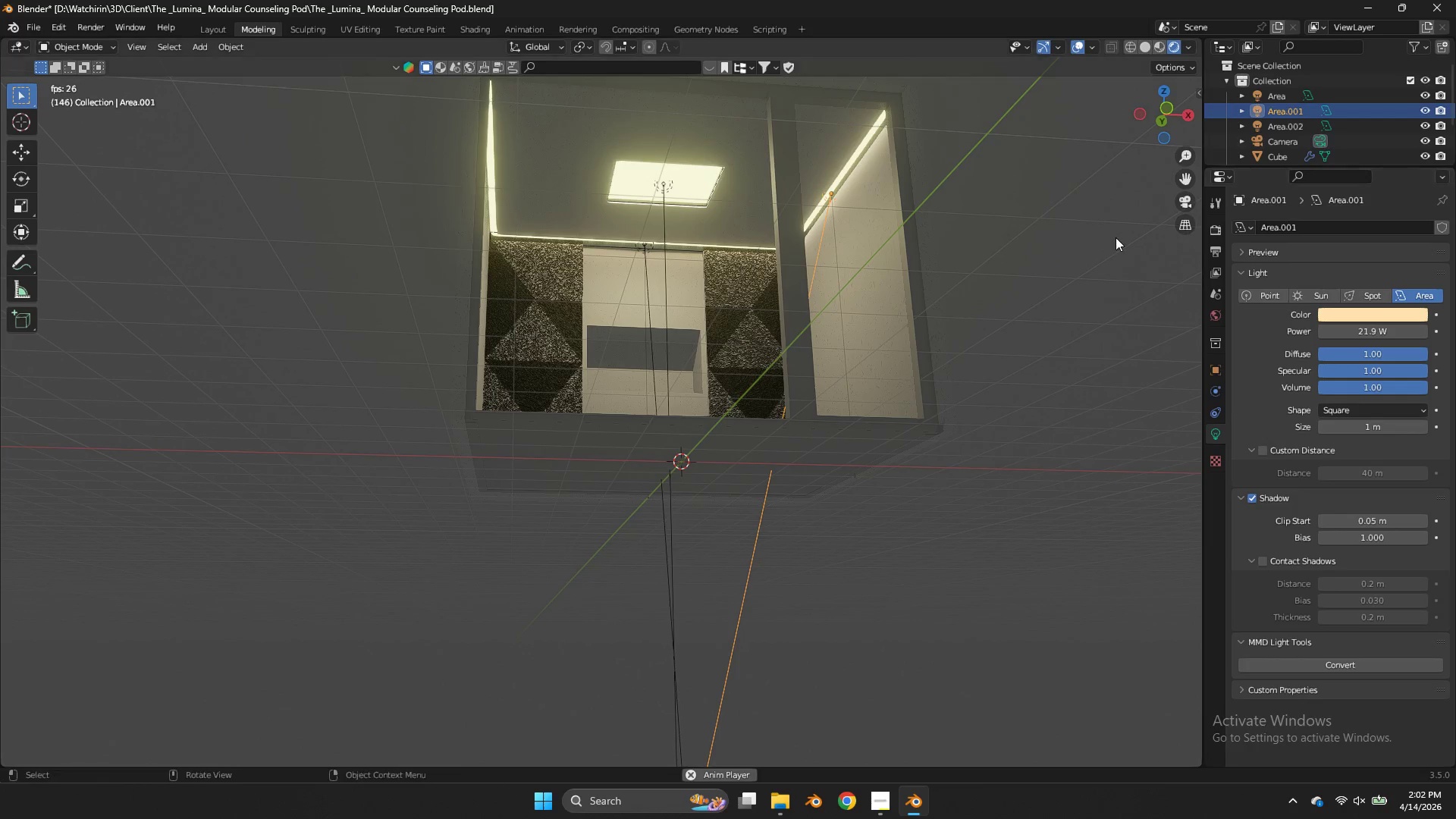 
left_click([1116, 237])
 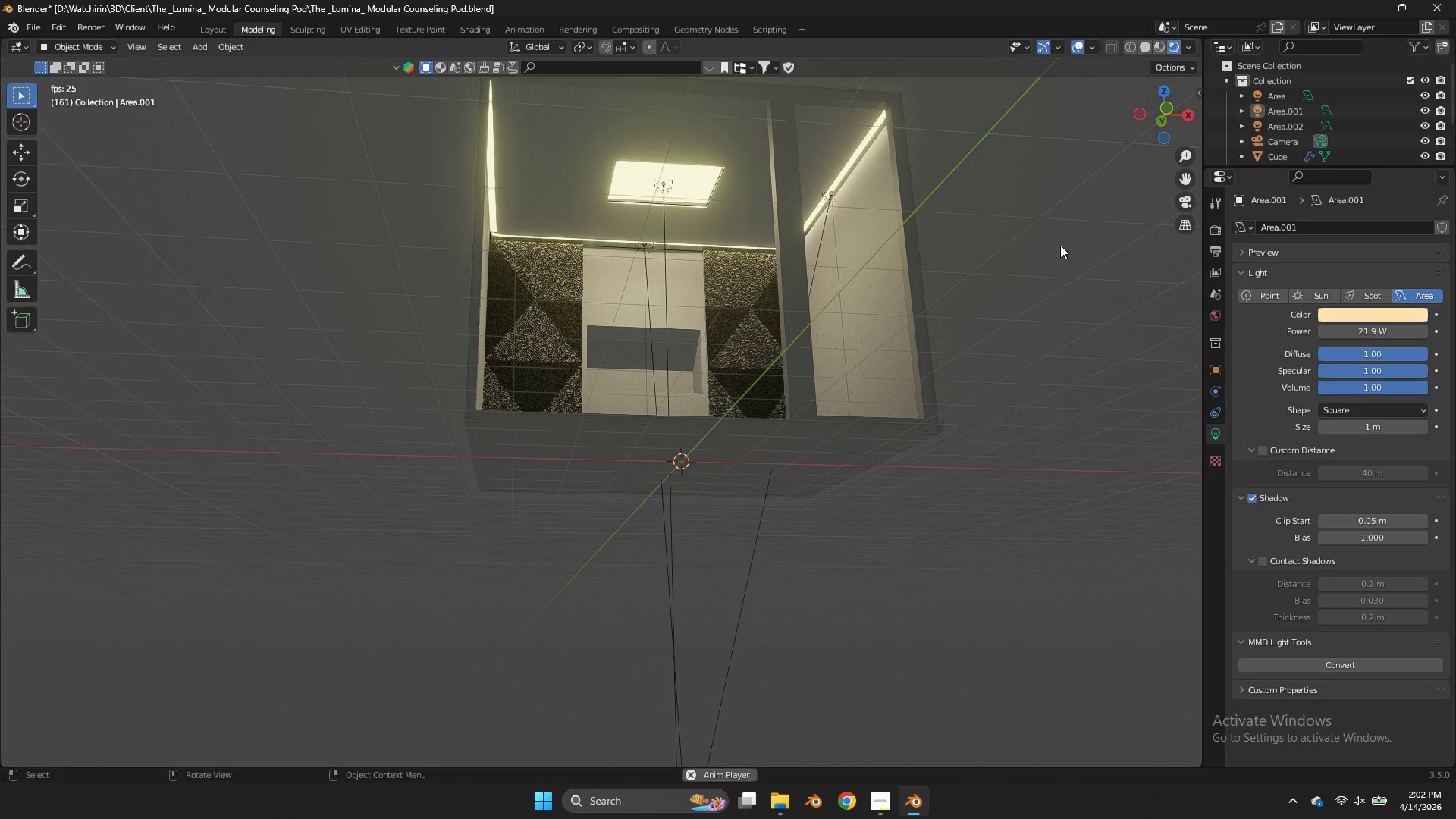 
key(Control+ControlLeft)
 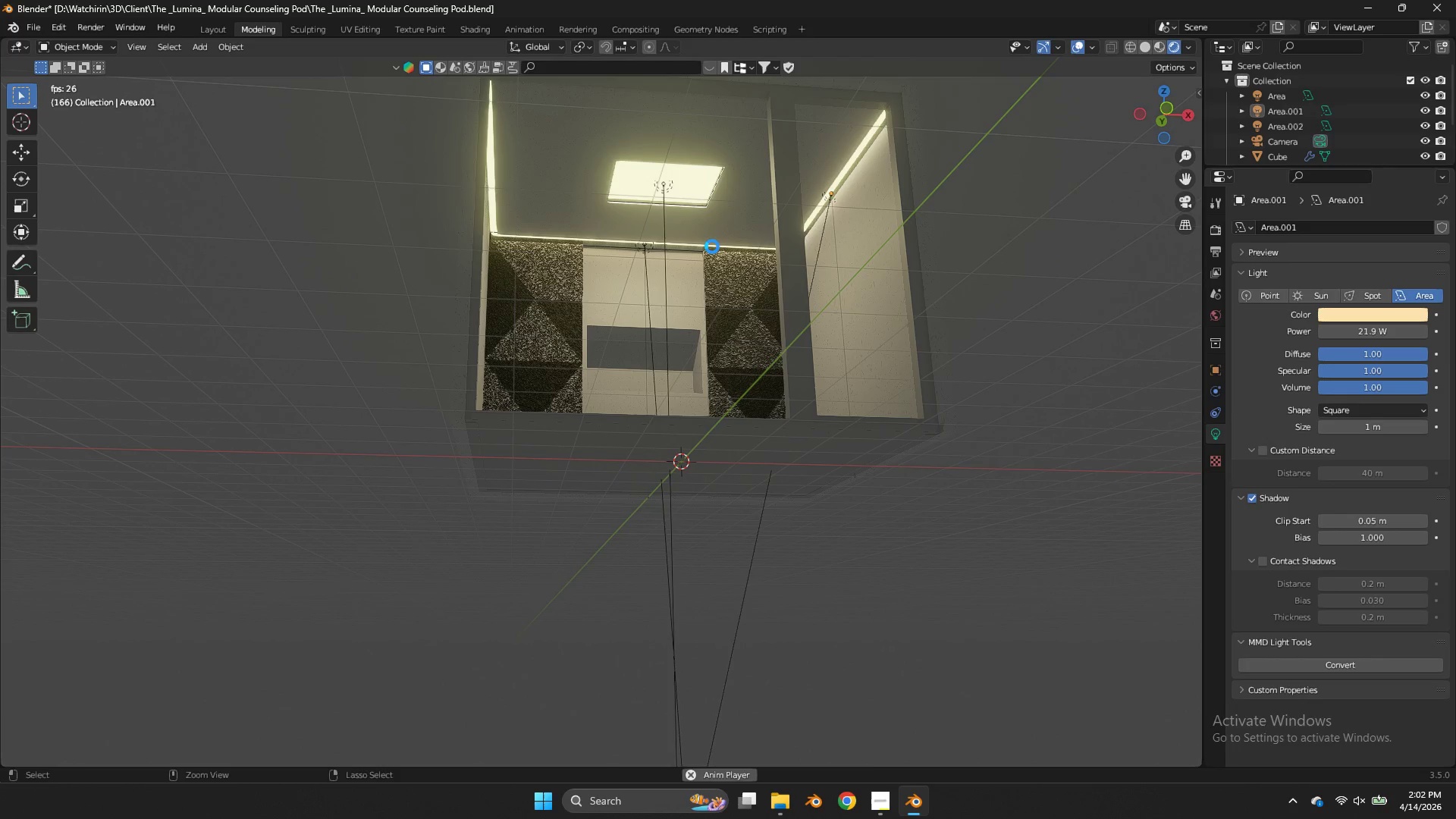 
key(Control+S)
 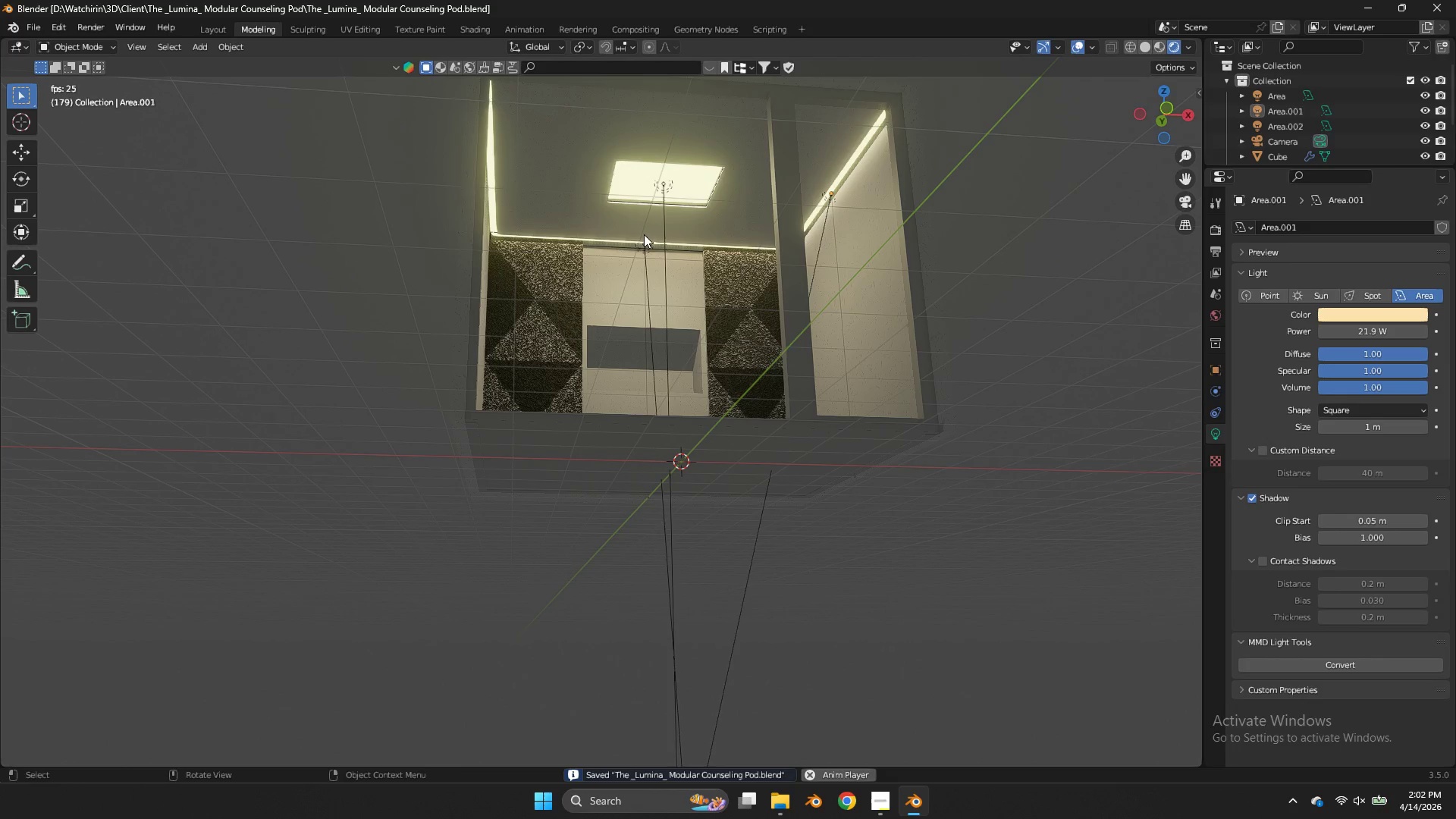 
left_click([639, 246])
 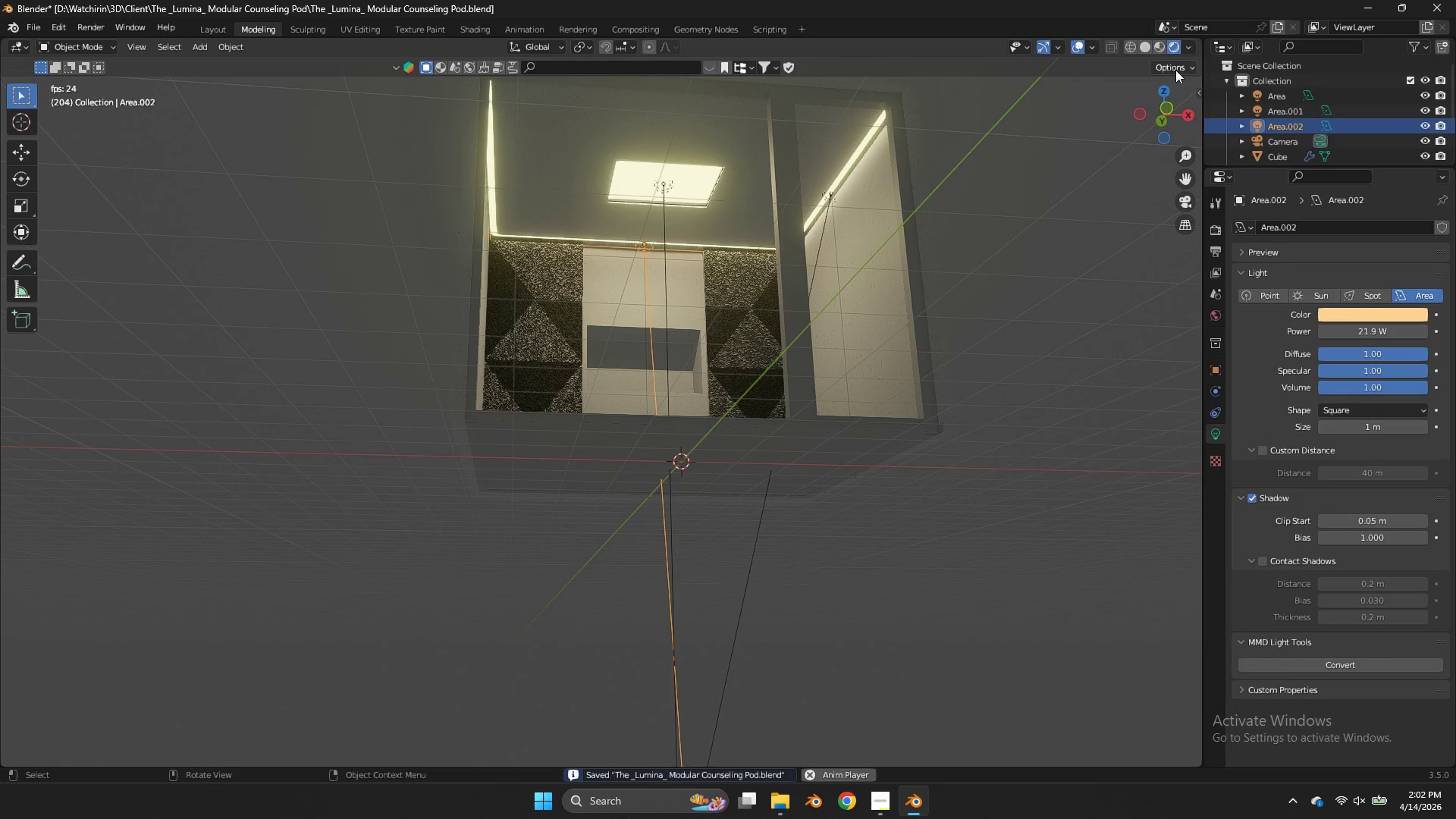 
left_click([1170, 80])
 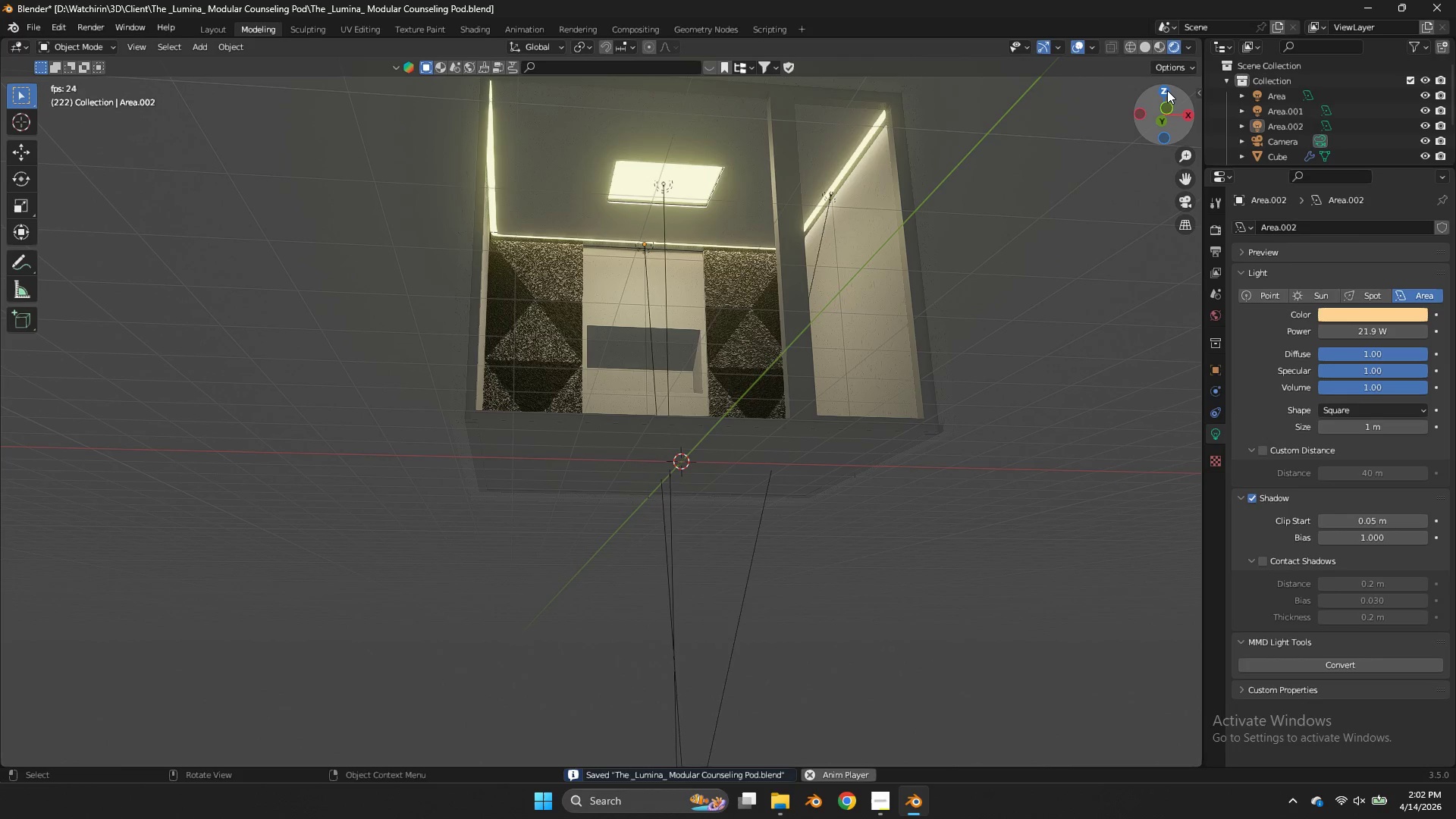 
key(Control+ControlLeft)
 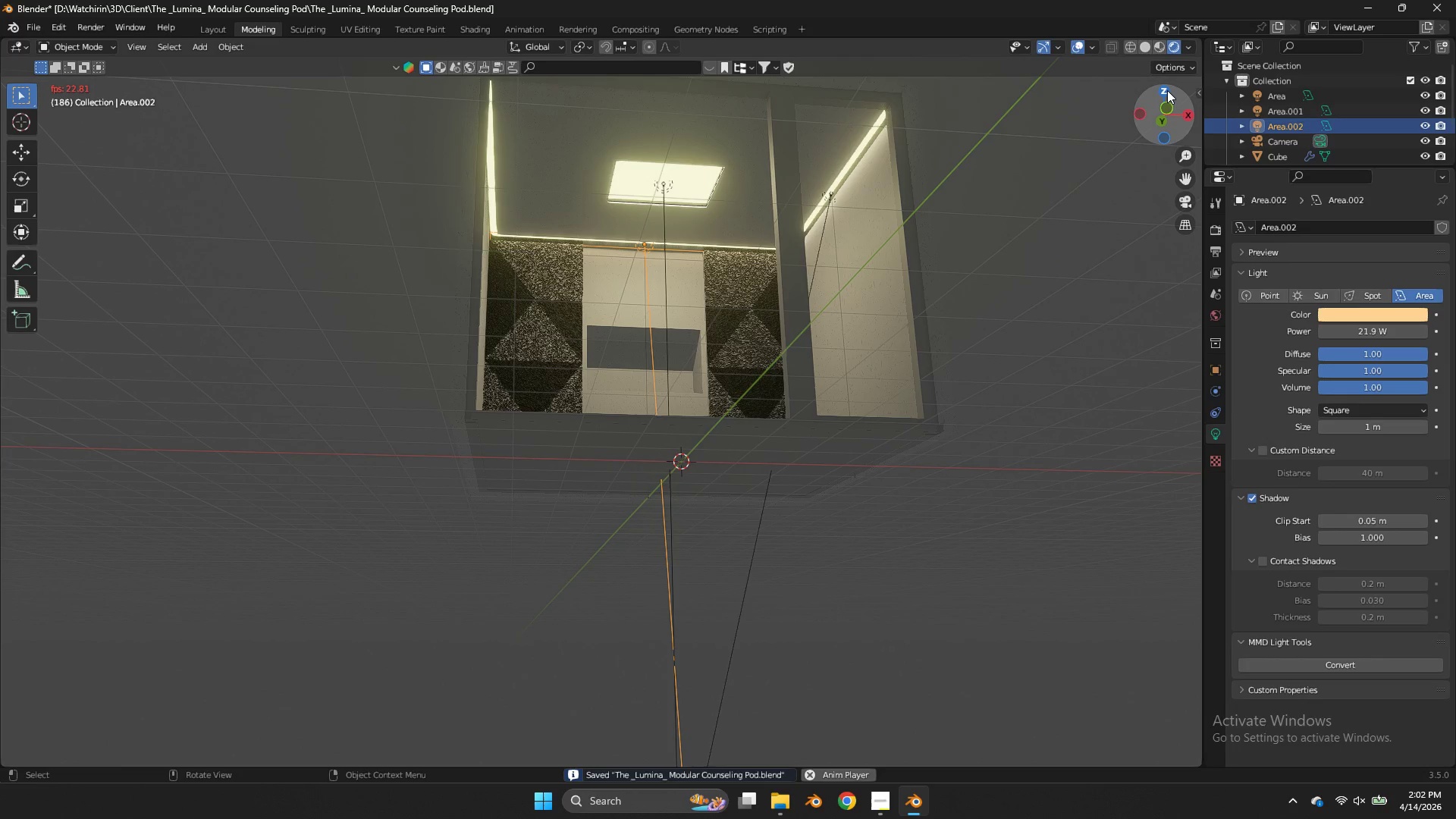 
key(Control+Z)
 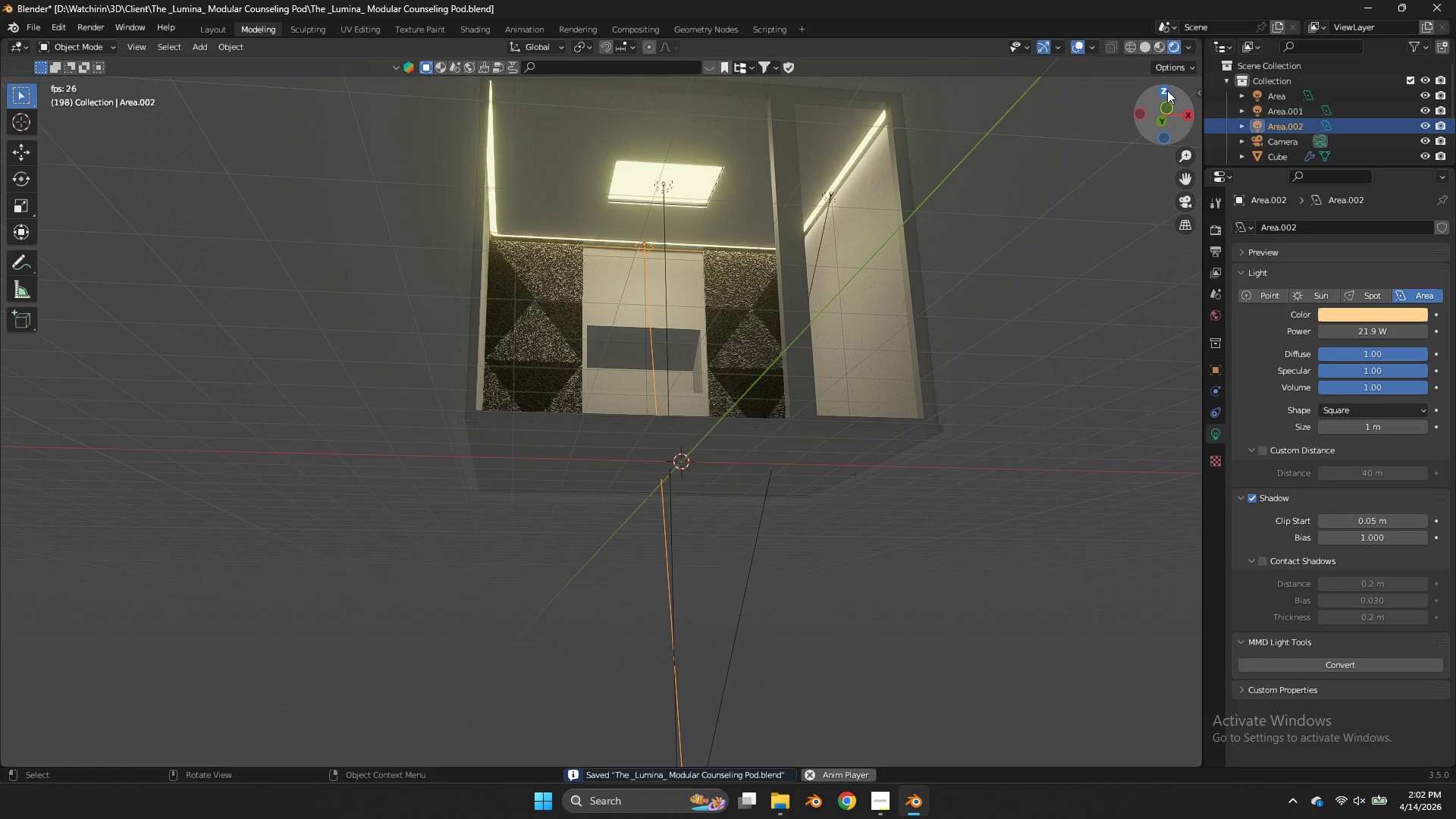 
double_click([1167, 90])
 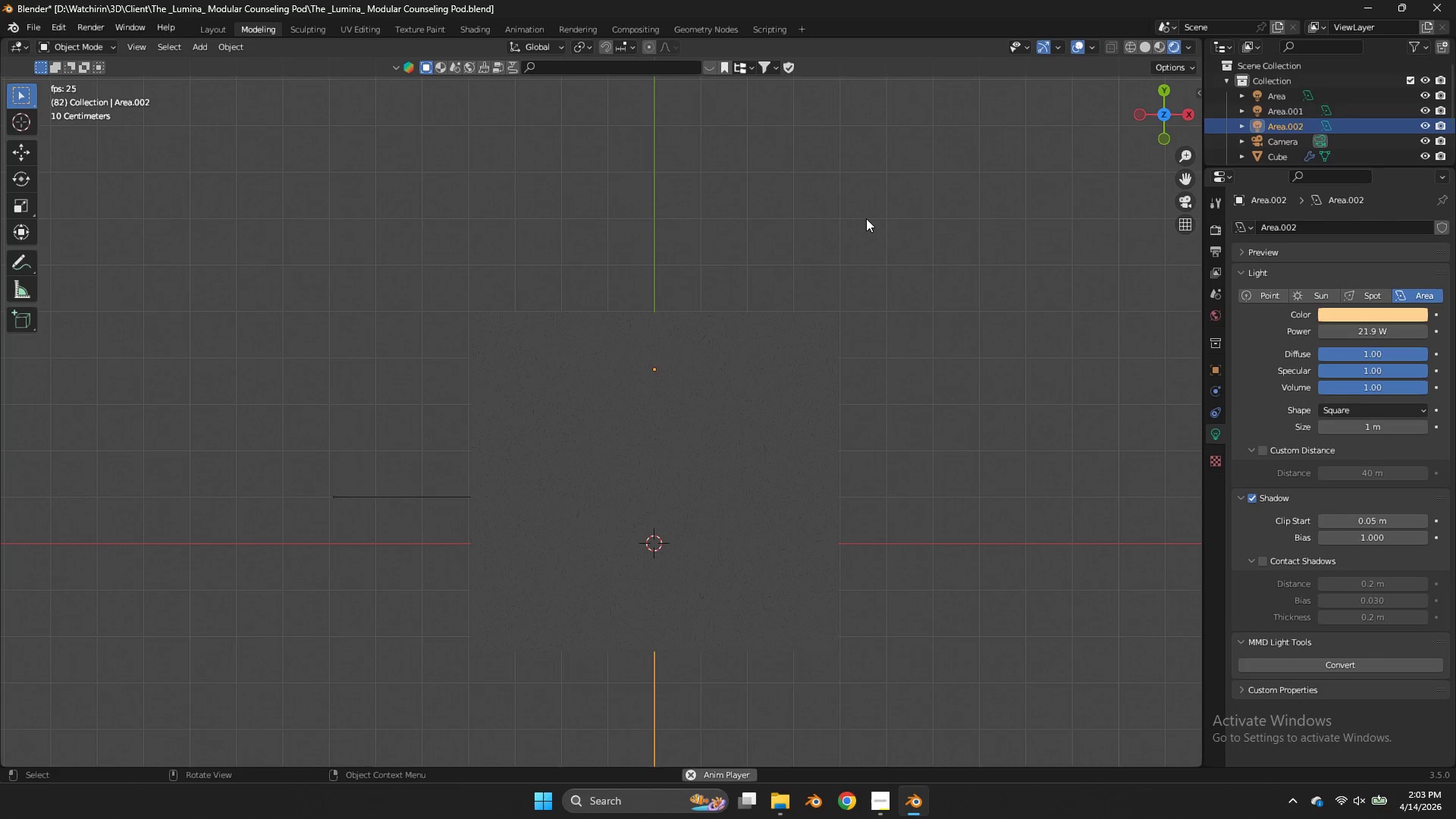 
wait(41.64)
 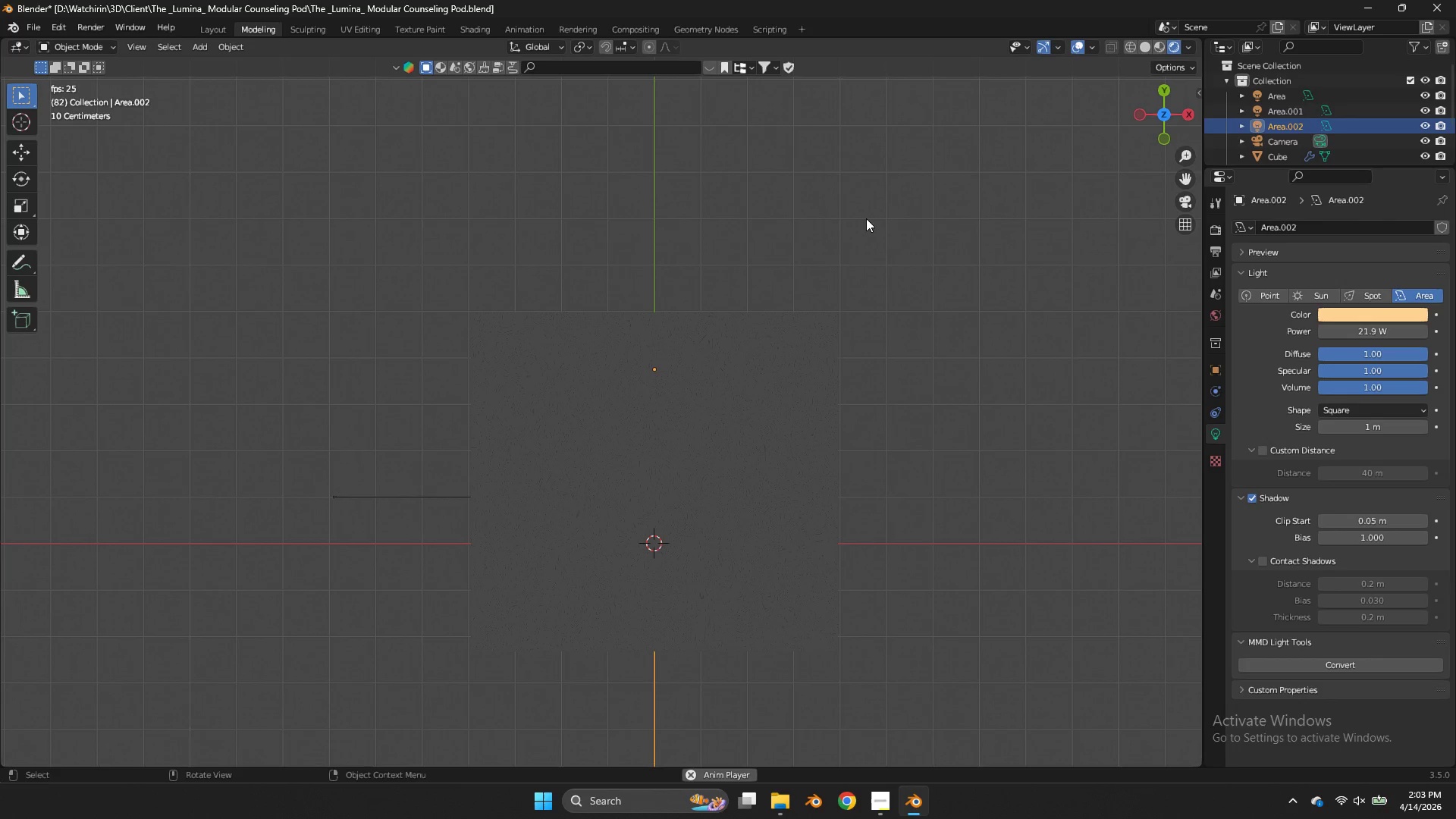 
type(zz)
 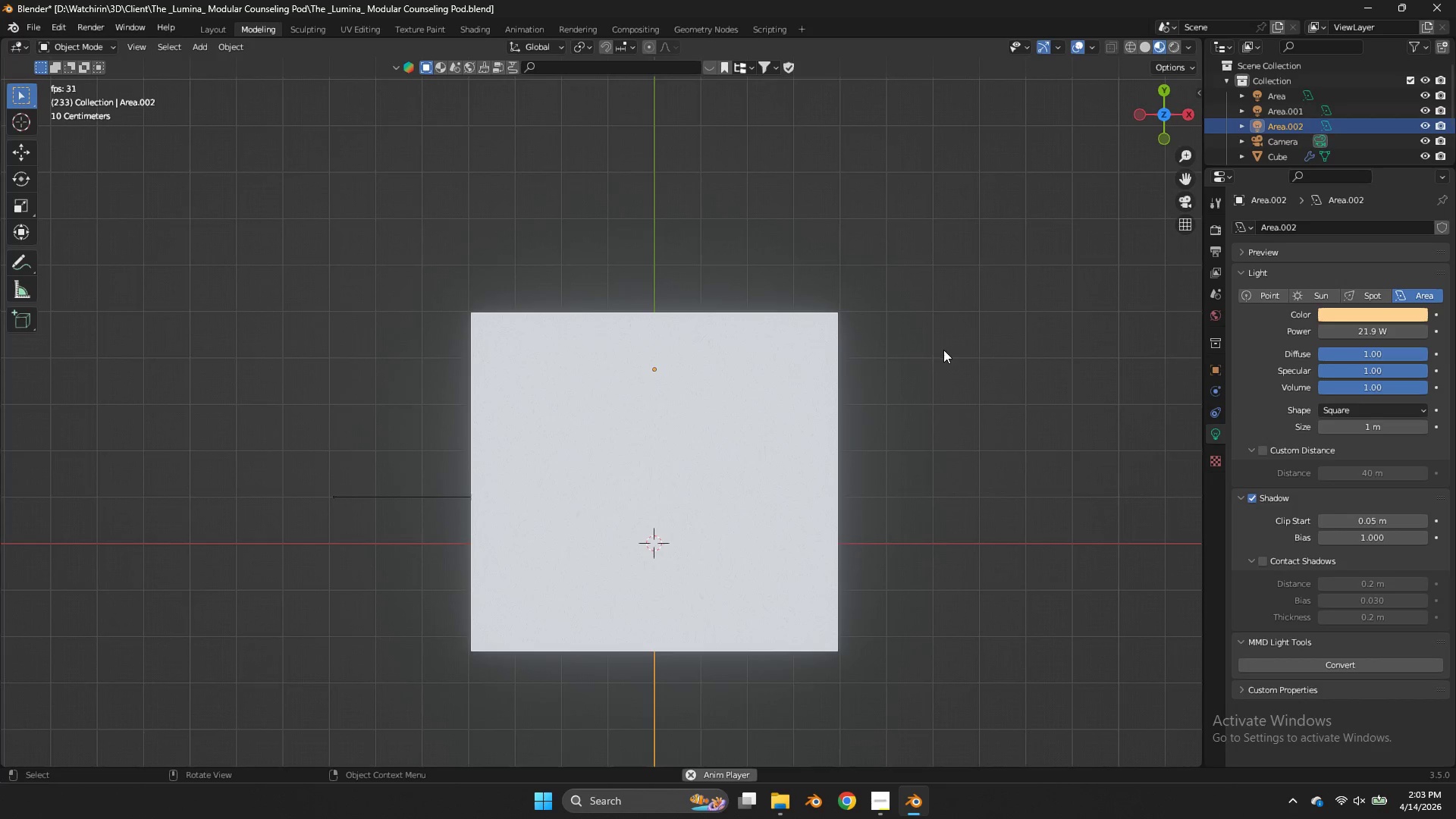 
scroll: coordinate [944, 349], scroll_direction: up, amount: 2.0
 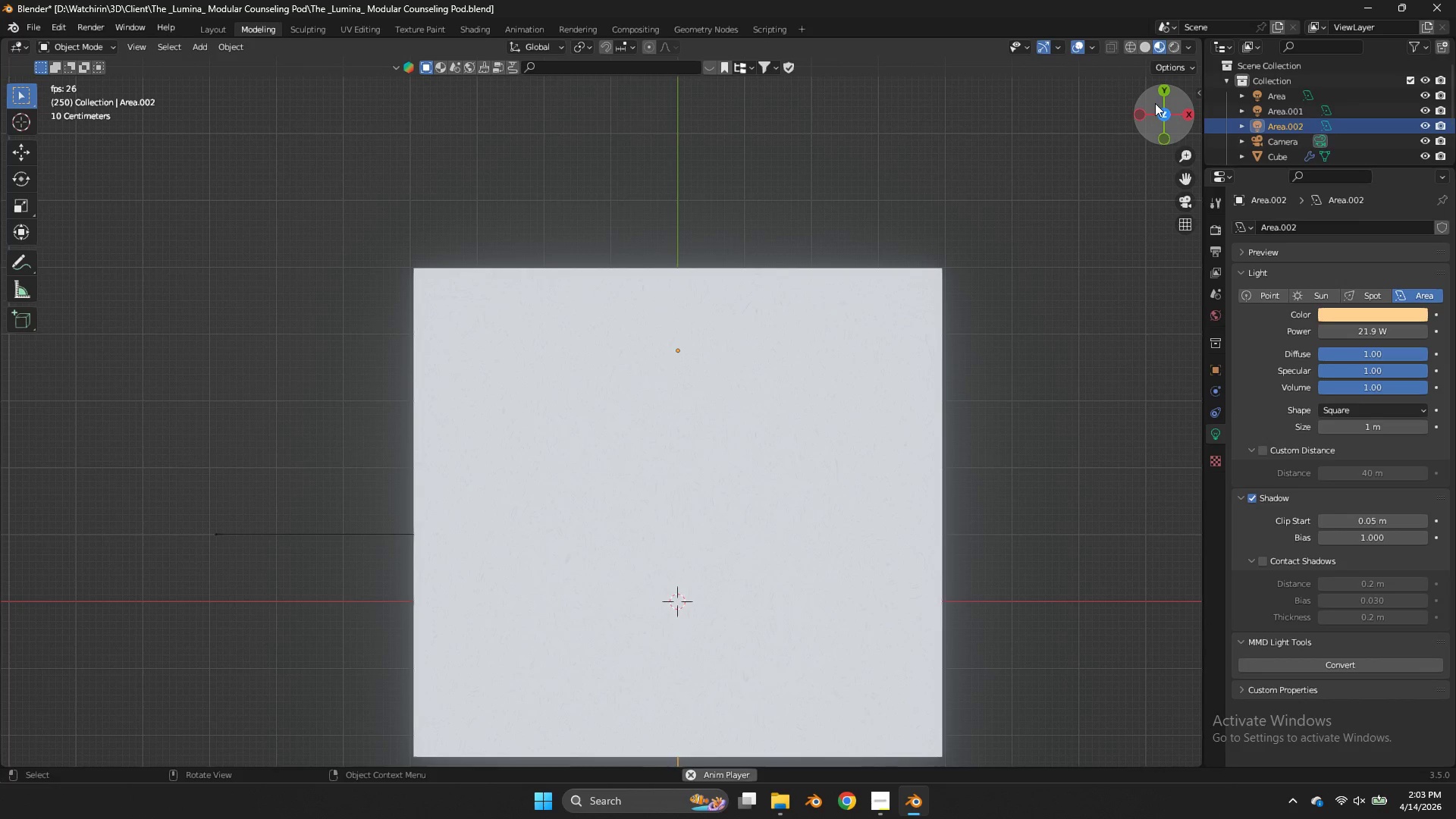 
left_click_drag(start_coordinate=[1169, 111], to_coordinate=[1174, 673])
 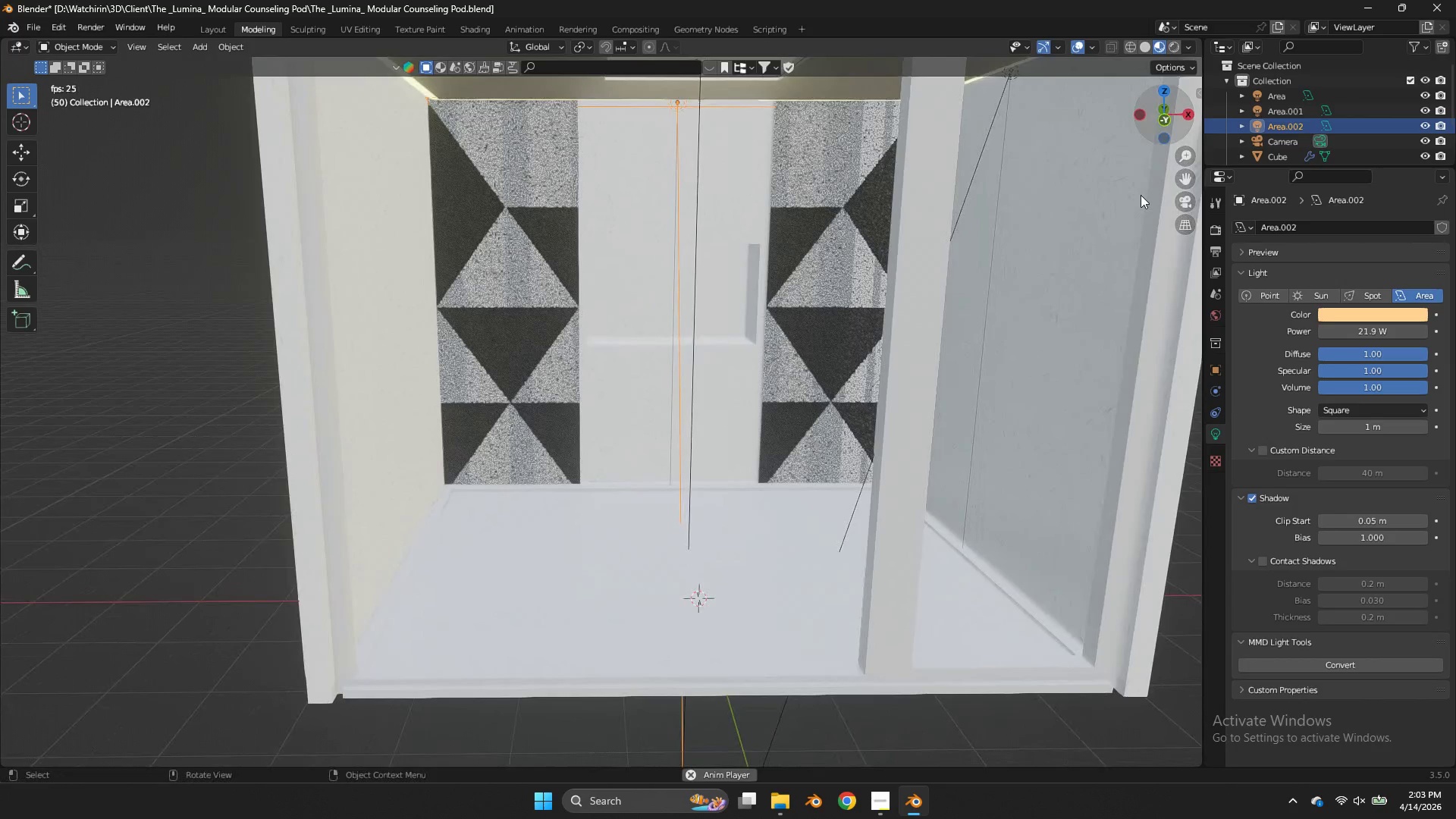 
type(zz)
 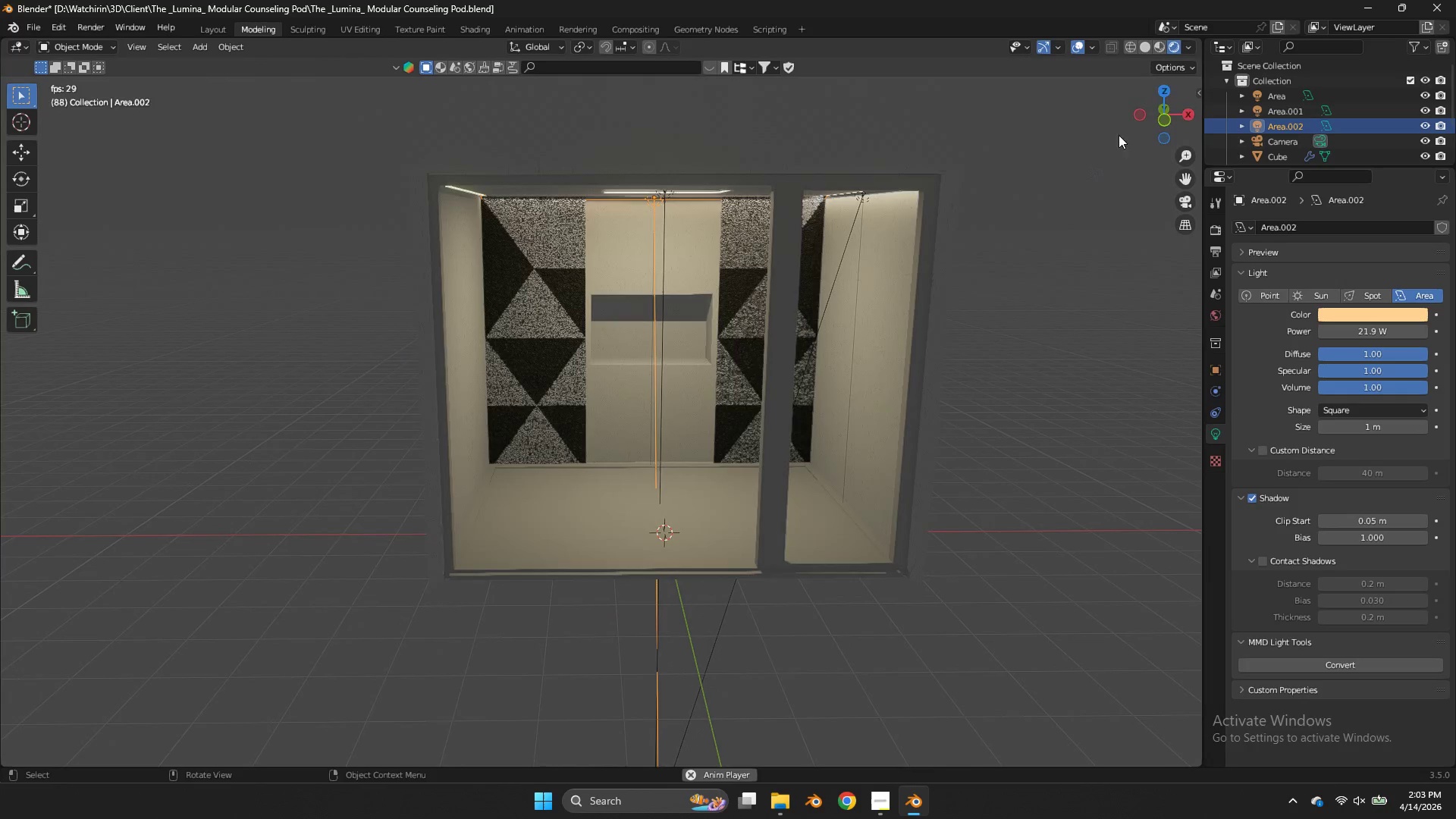 
scroll: coordinate [1089, 268], scroll_direction: down, amount: 2.0
 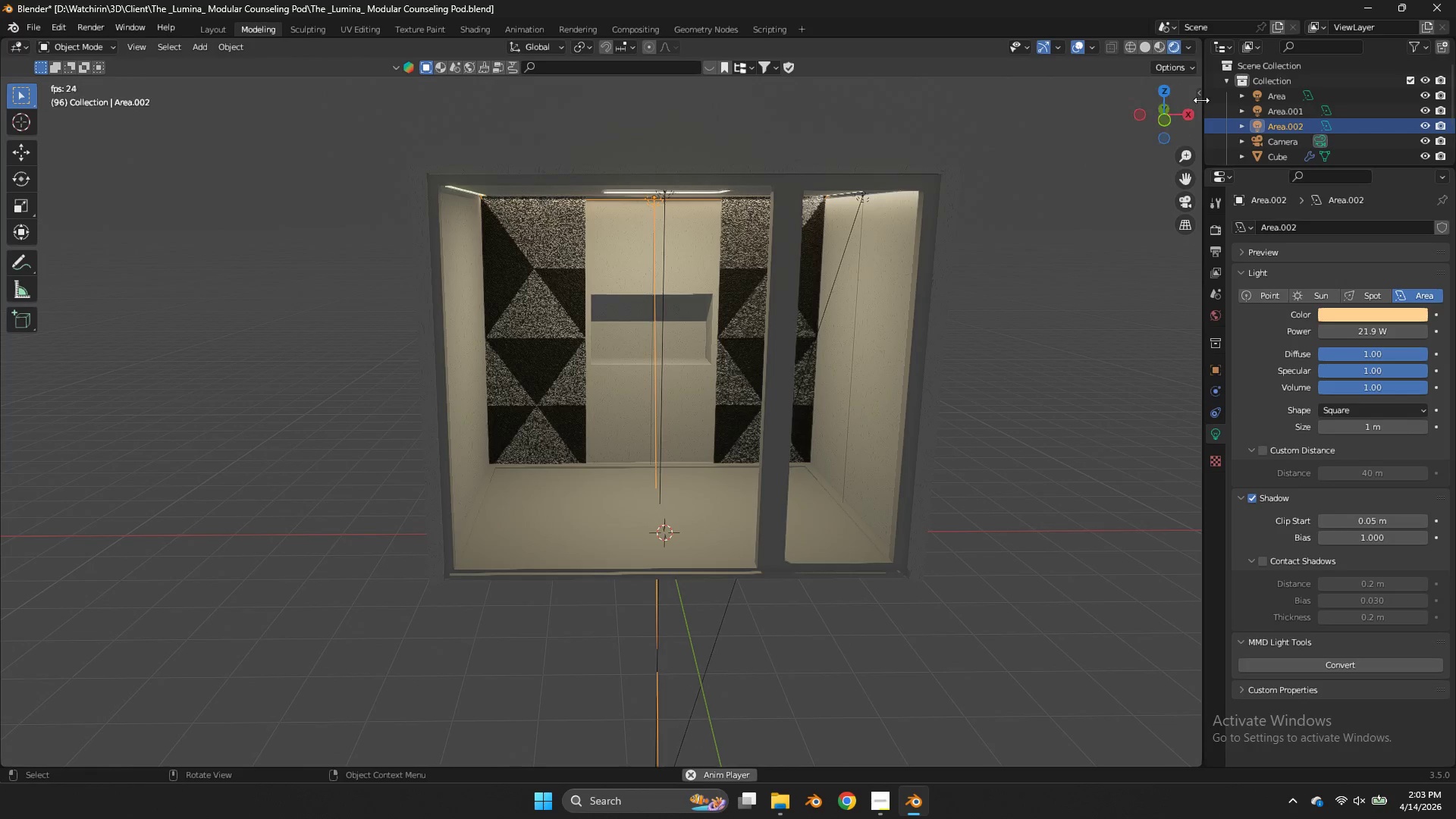 
left_click_drag(start_coordinate=[1178, 101], to_coordinate=[1175, 64])
 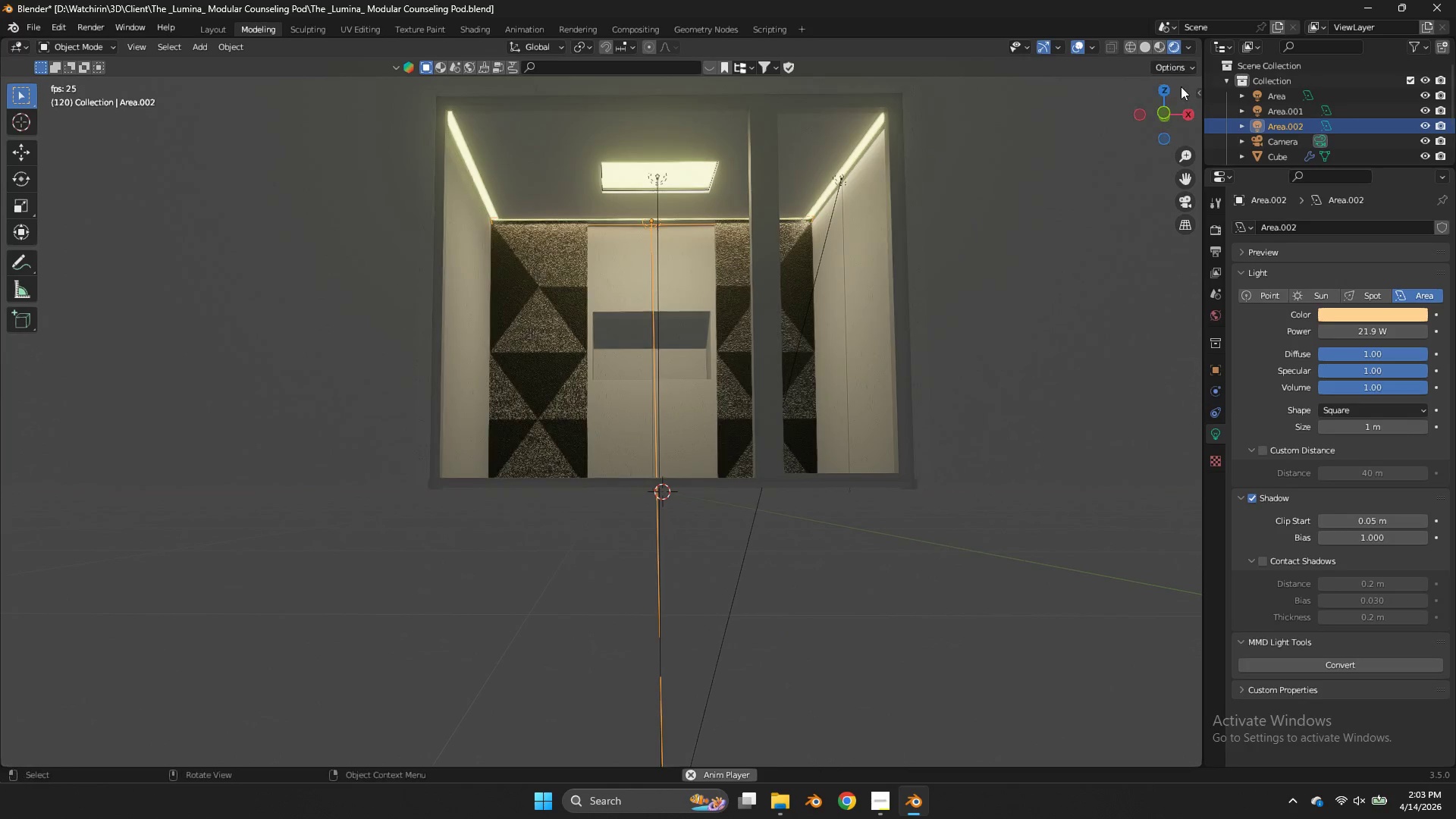 
left_click_drag(start_coordinate=[1175, 64], to_coordinate=[1178, 98])
 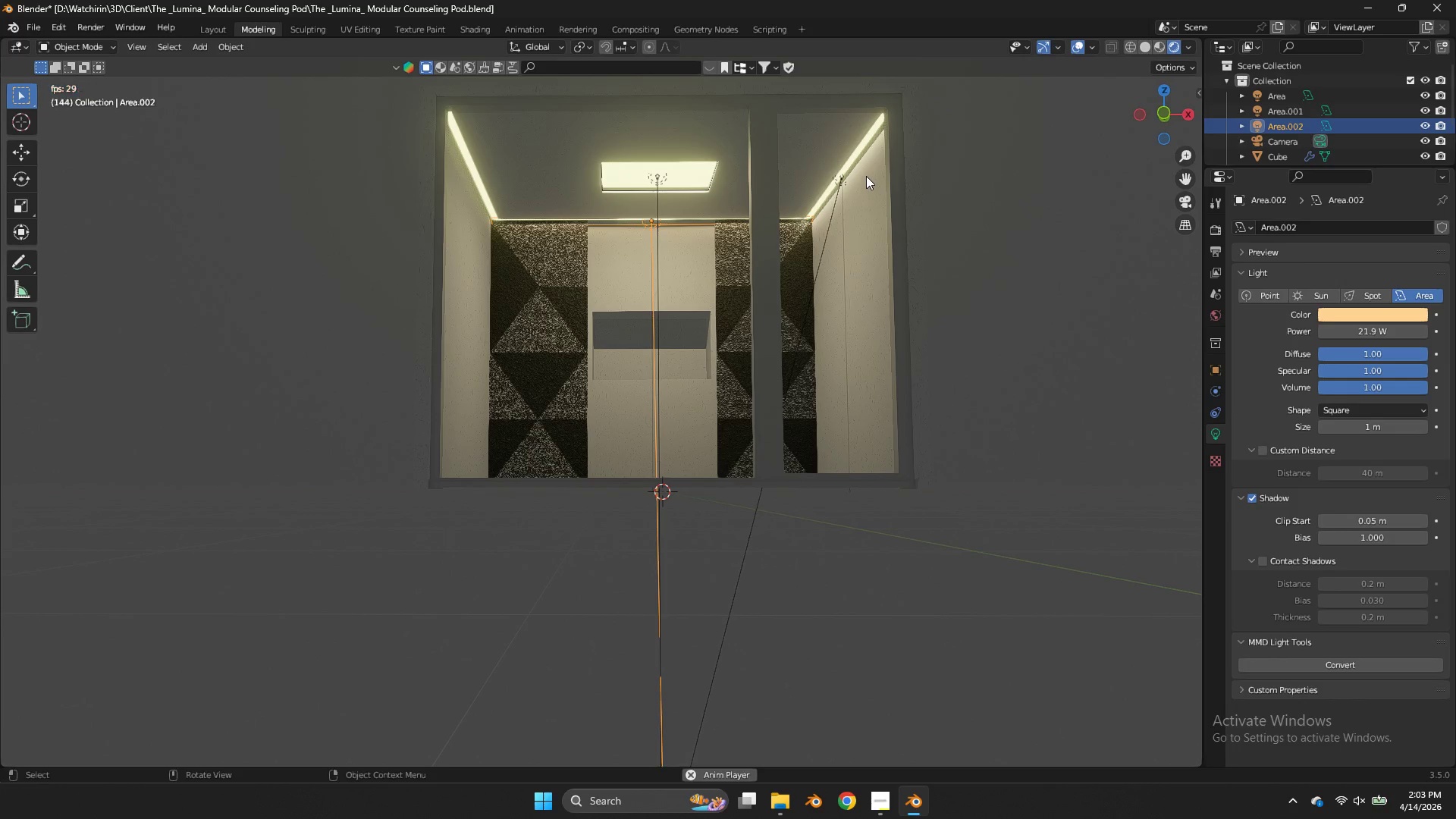 
left_click([839, 192])
 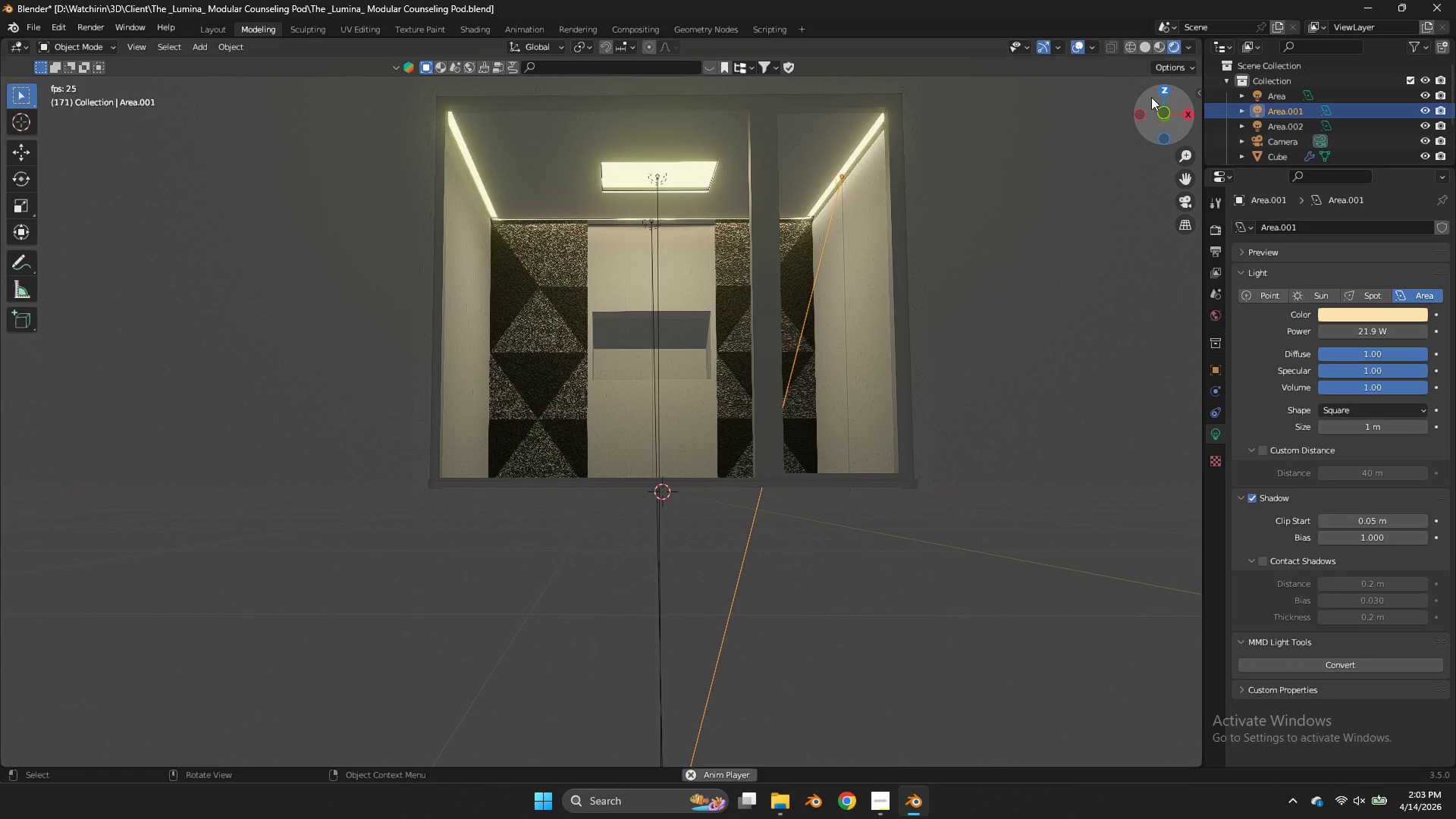 
left_click([1158, 91])
 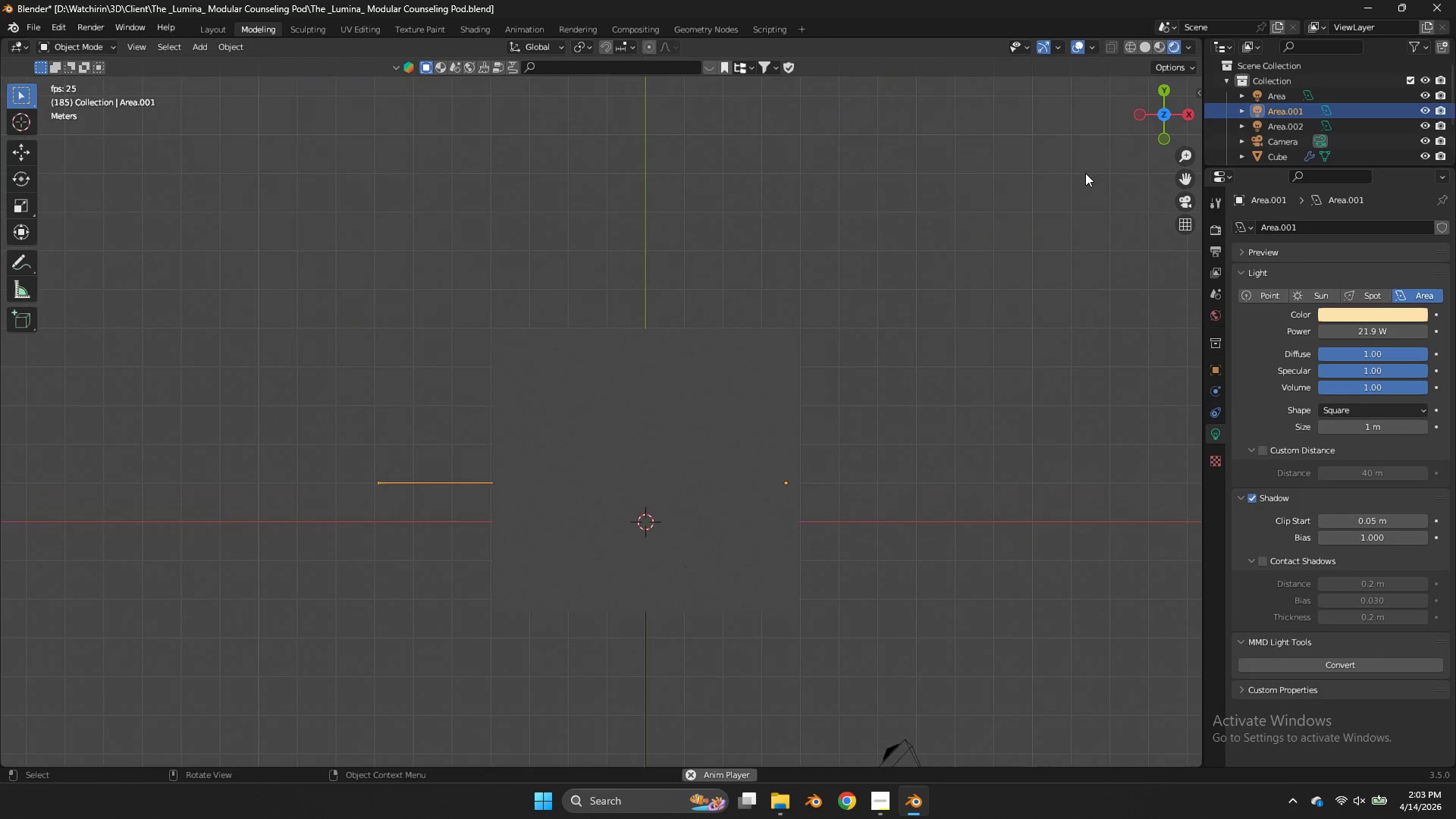 
key(Z)
 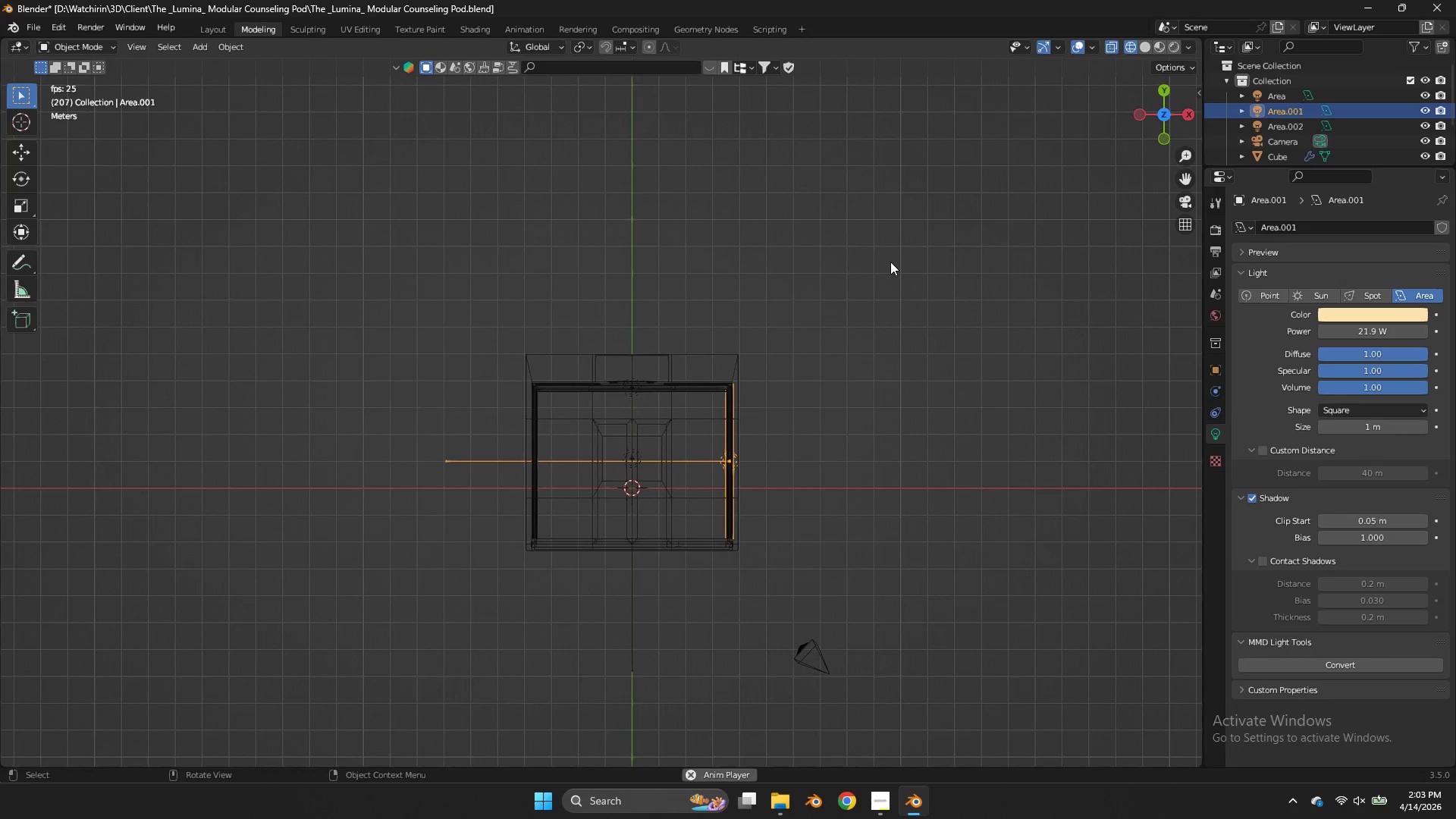 
scroll: coordinate [1085, 173], scroll_direction: down, amount: 3.0
 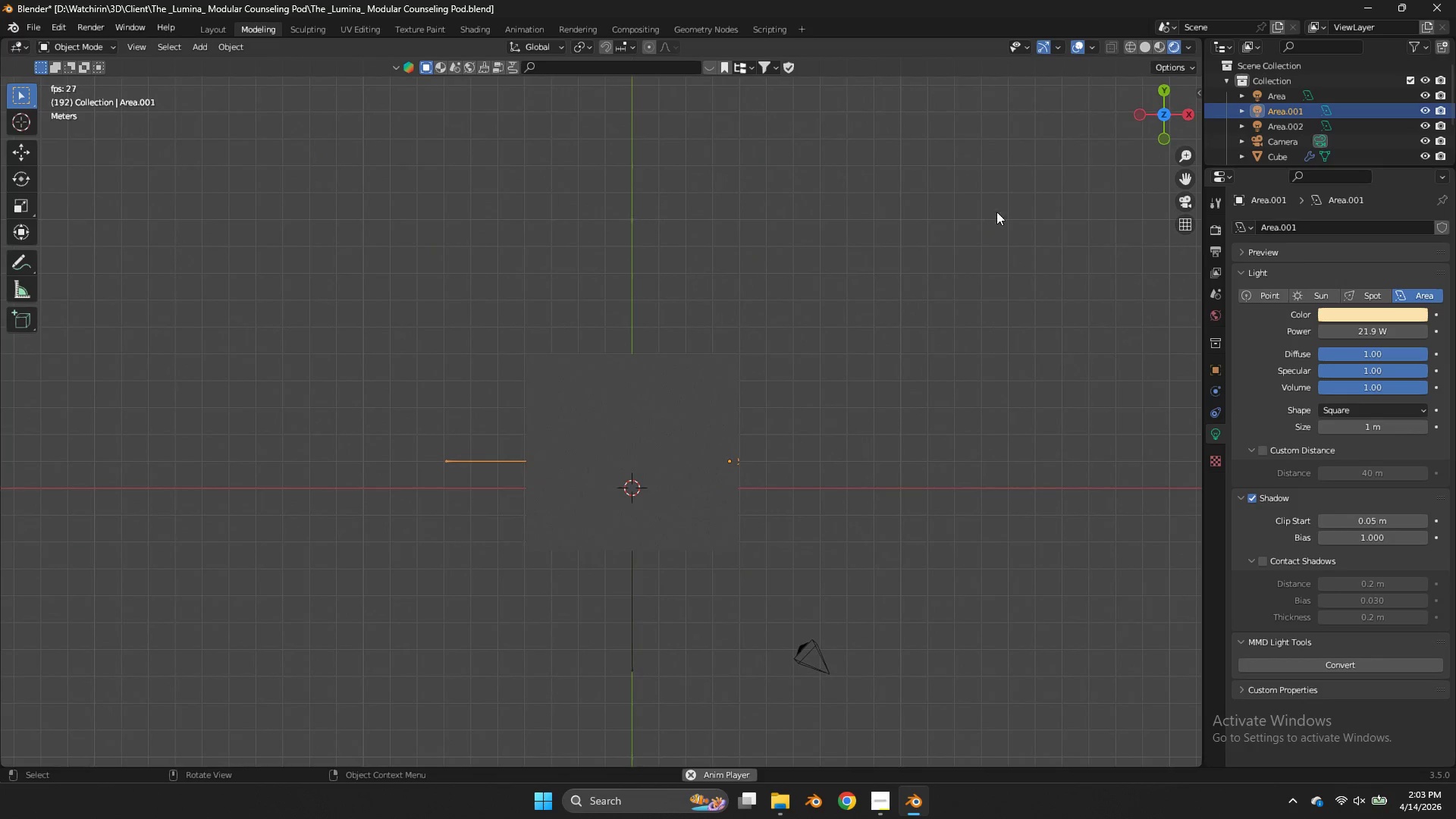 
type(Dx)
 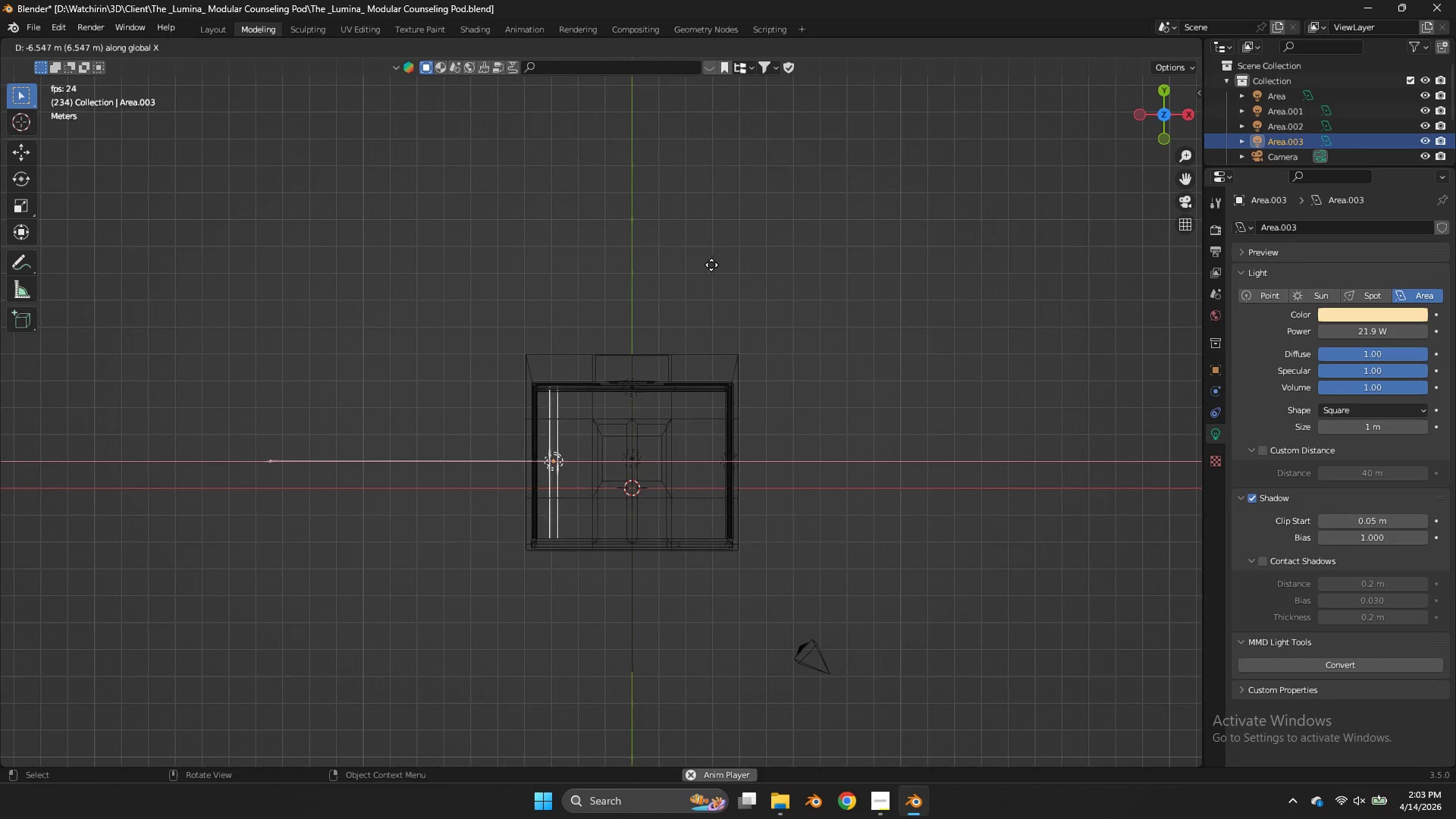 
hold_key(key=ShiftLeft, duration=1.88)
left_click([546, 264])
 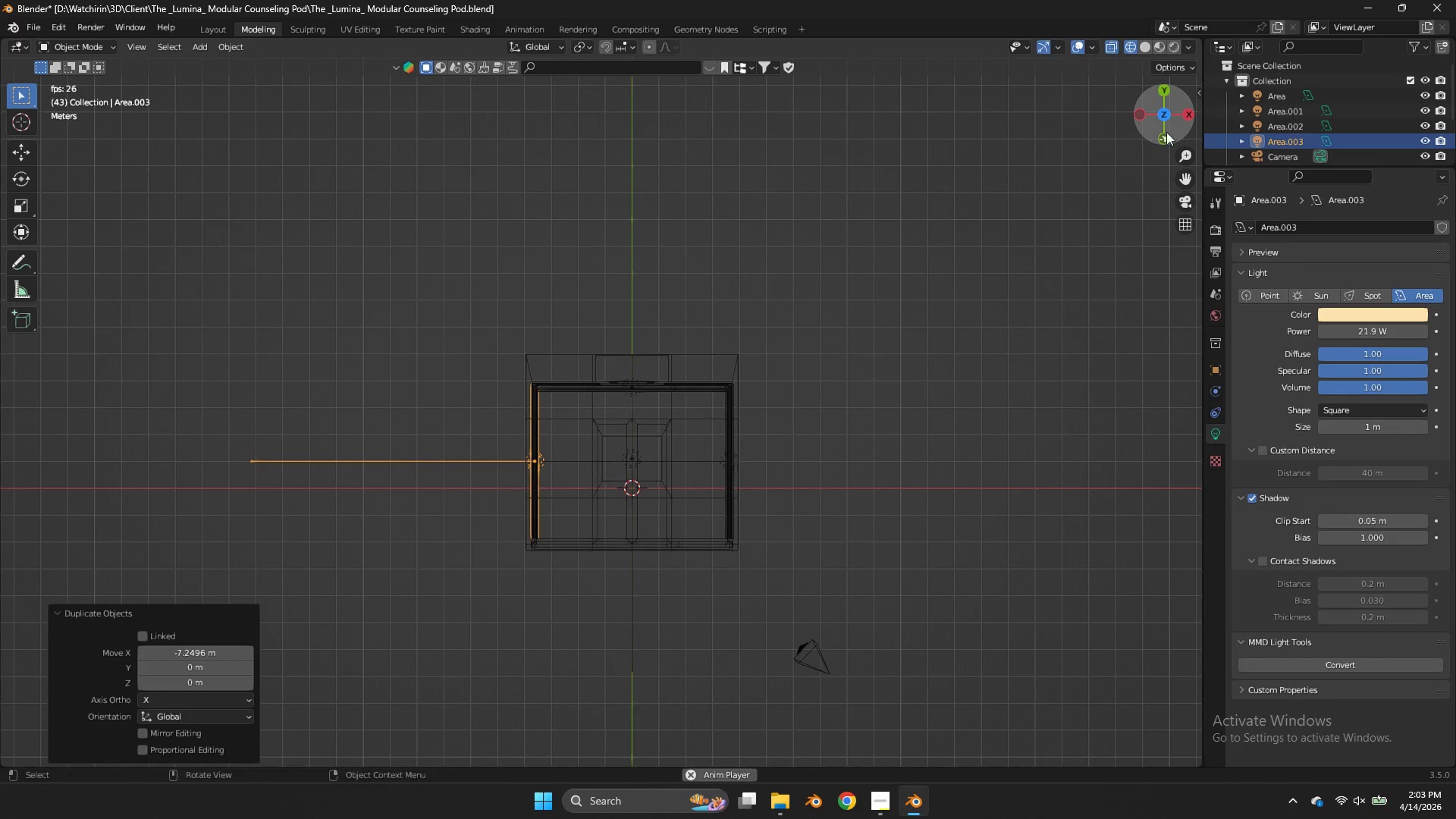 
double_click([546, 264])
 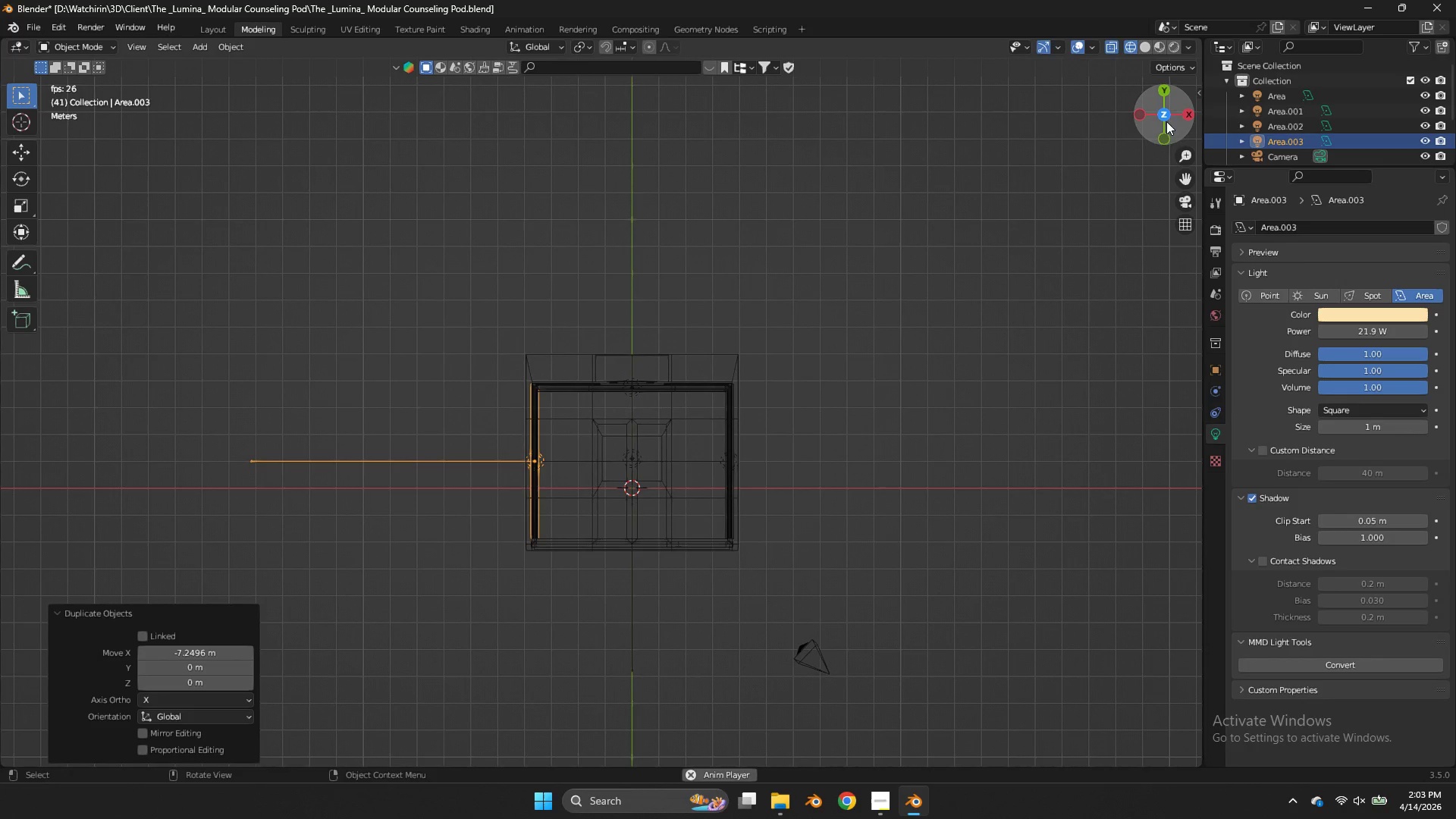 
left_click([1167, 136])
 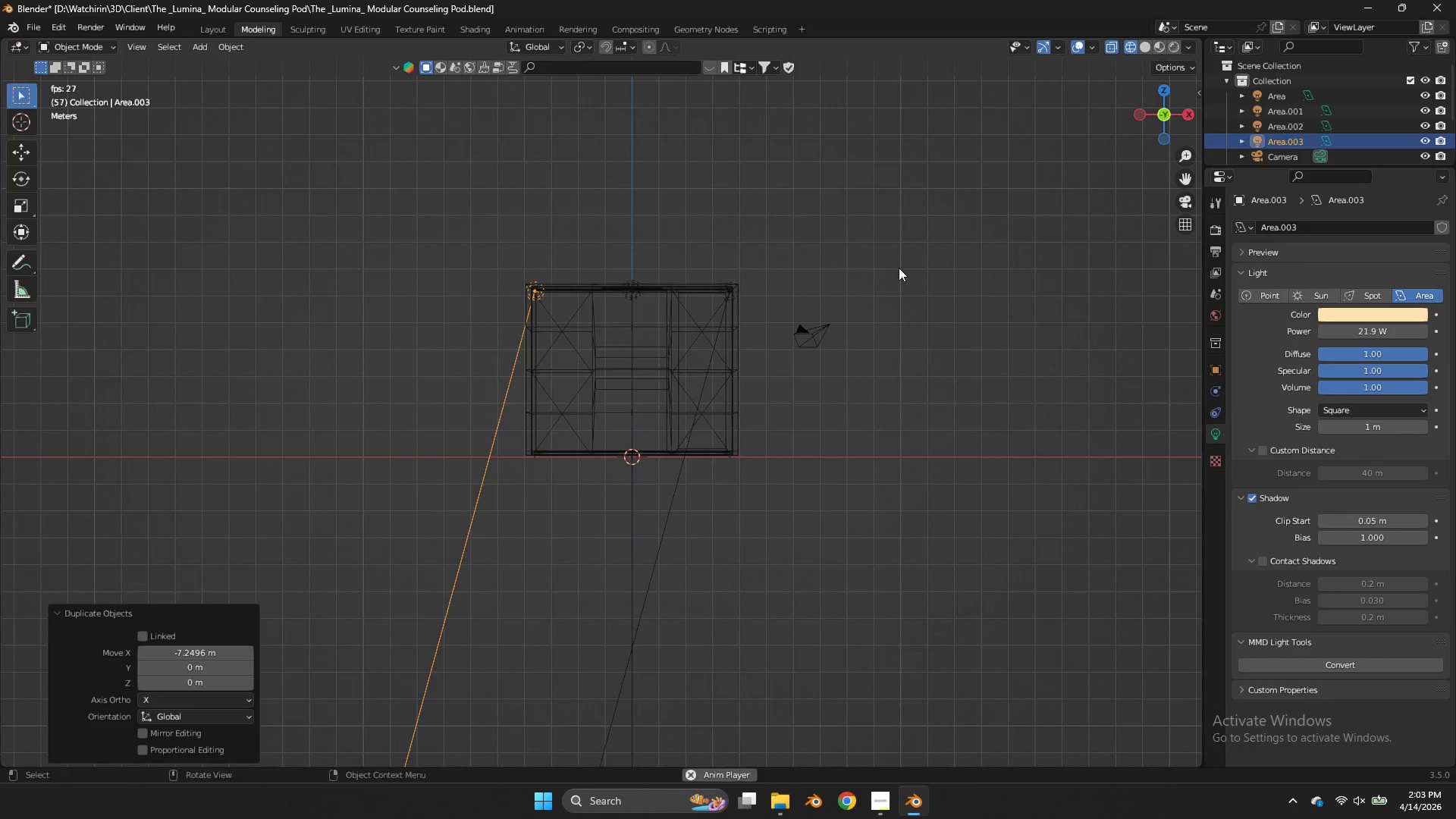 
key(R)
 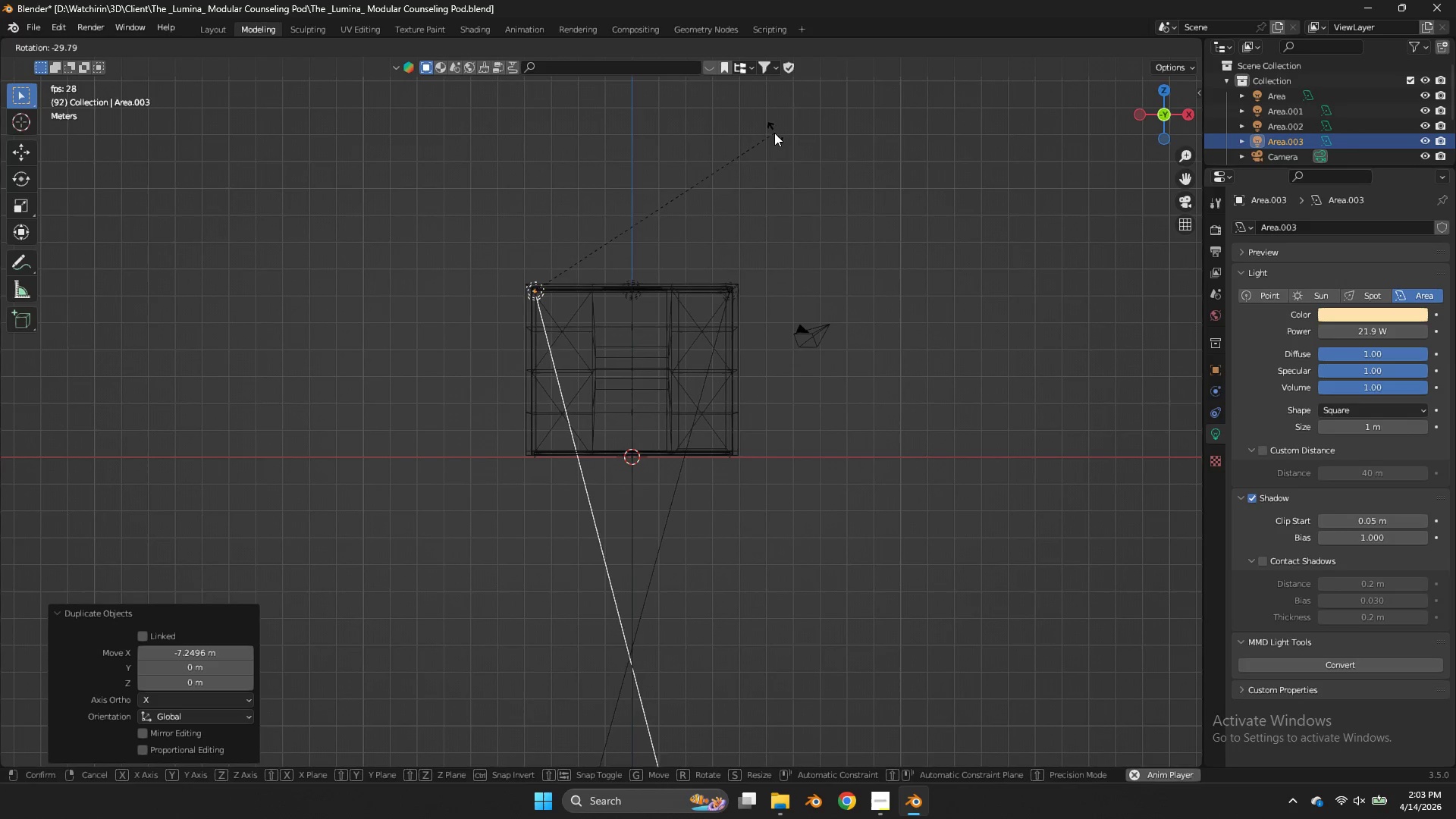 
hold_key(key=ShiftLeft, duration=0.7)
left_click([766, 130])
 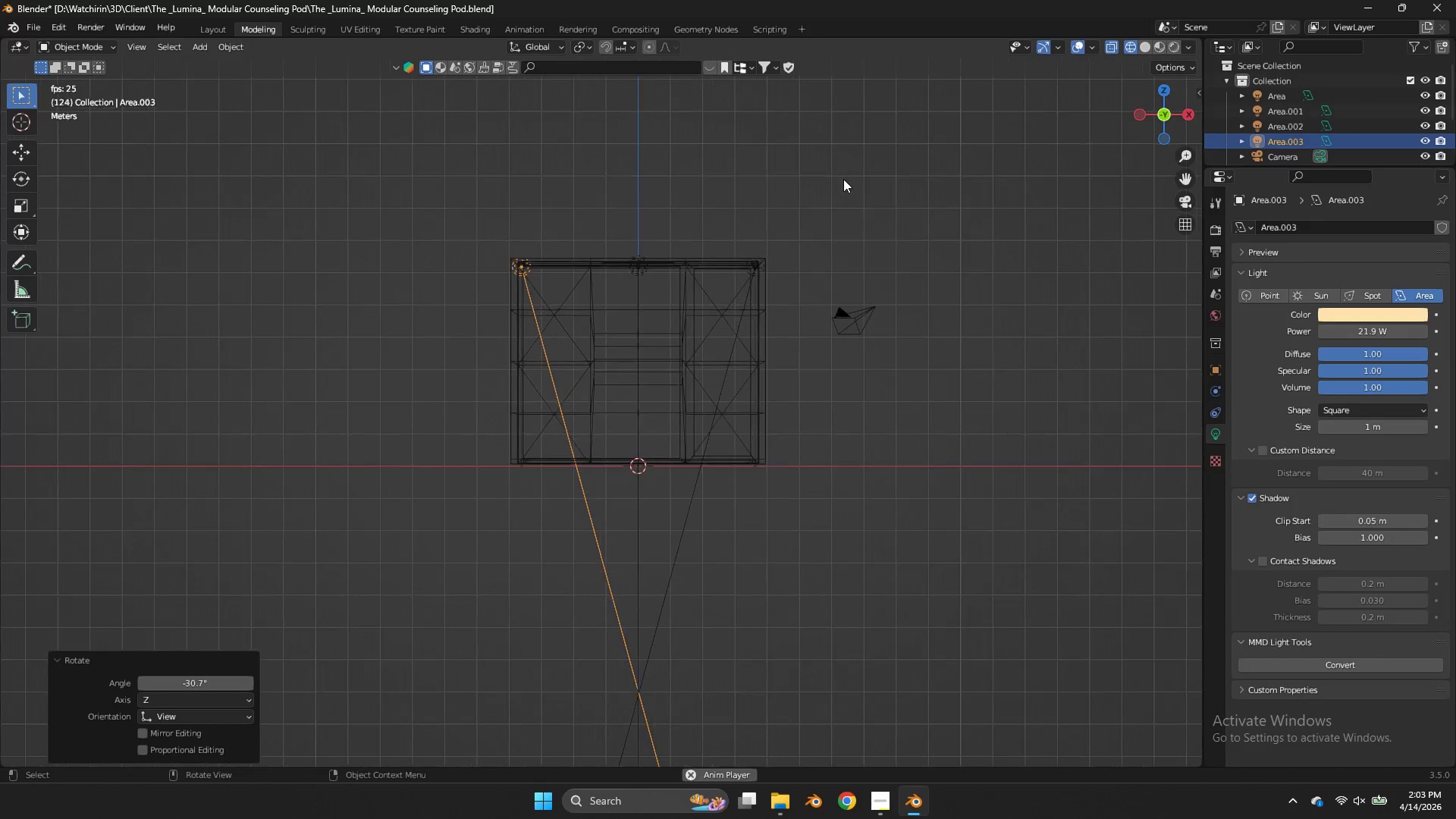 
key(Z)
 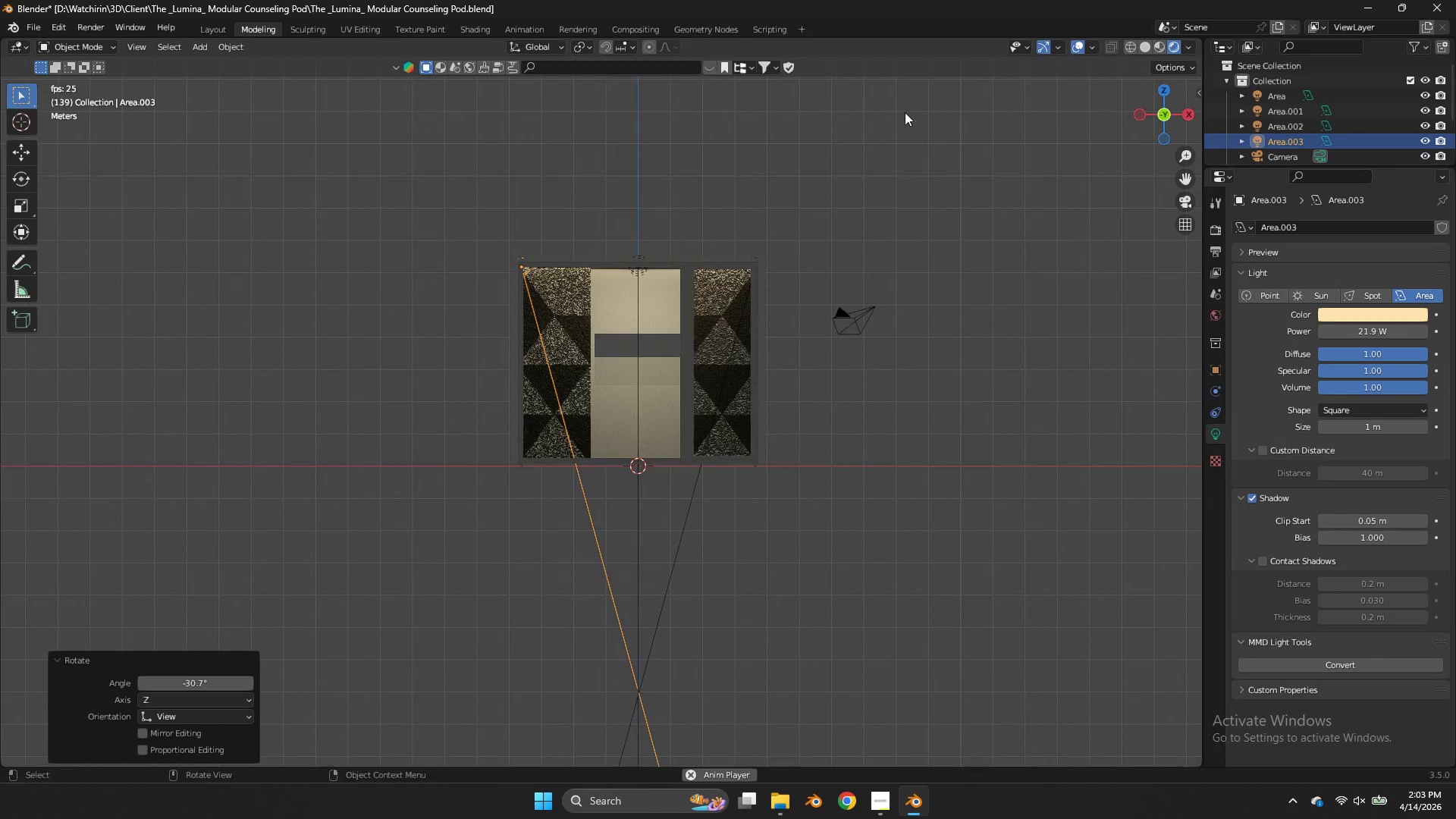 
scroll: coordinate [929, 109], scroll_direction: up, amount: 4.0
 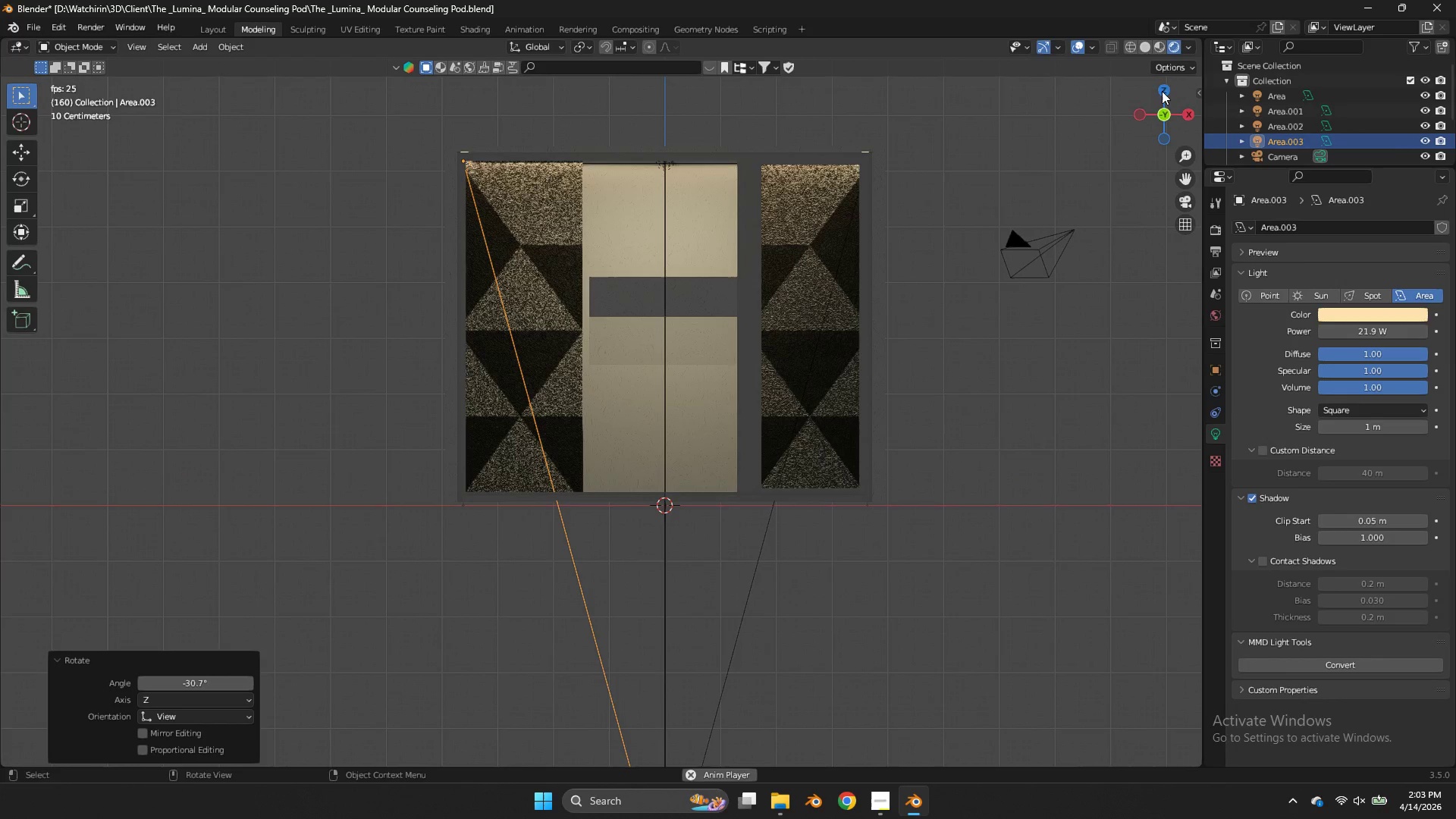 
left_click_drag(start_coordinate=[1166, 99], to_coordinate=[1174, 100])
 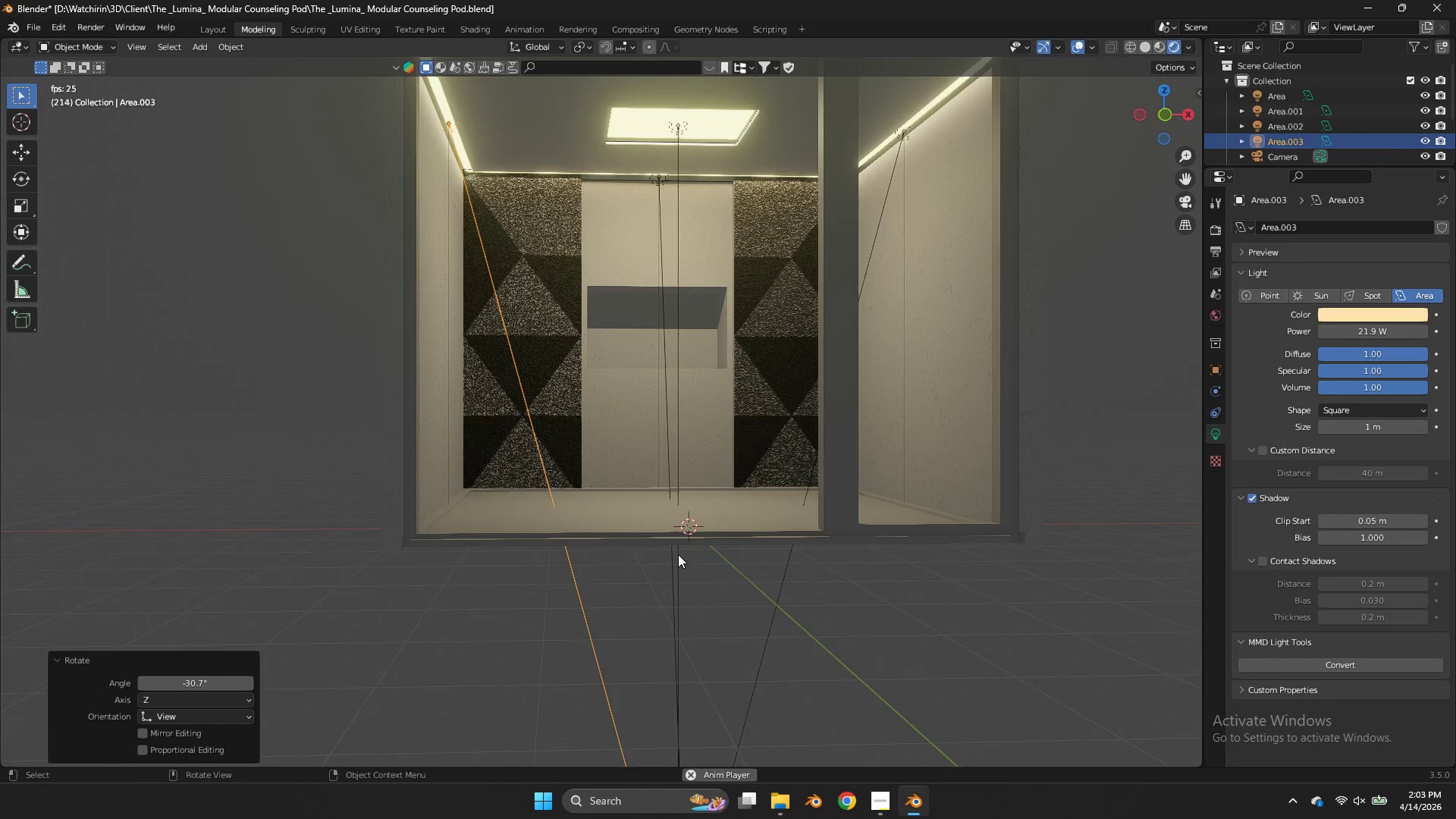 
left_click([673, 556])
 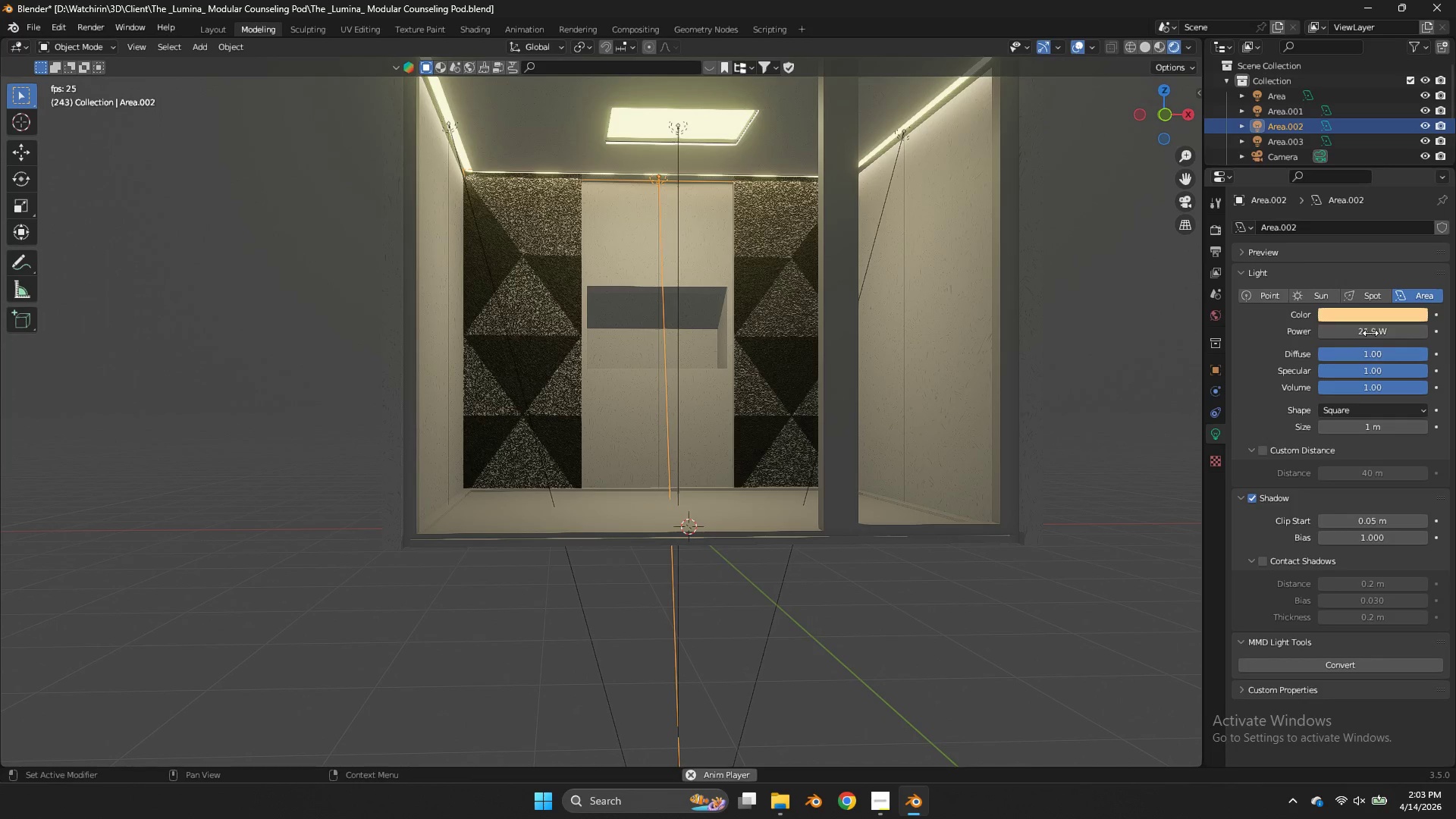 
left_click_drag(start_coordinate=[1371, 331], to_coordinate=[633, 321])
 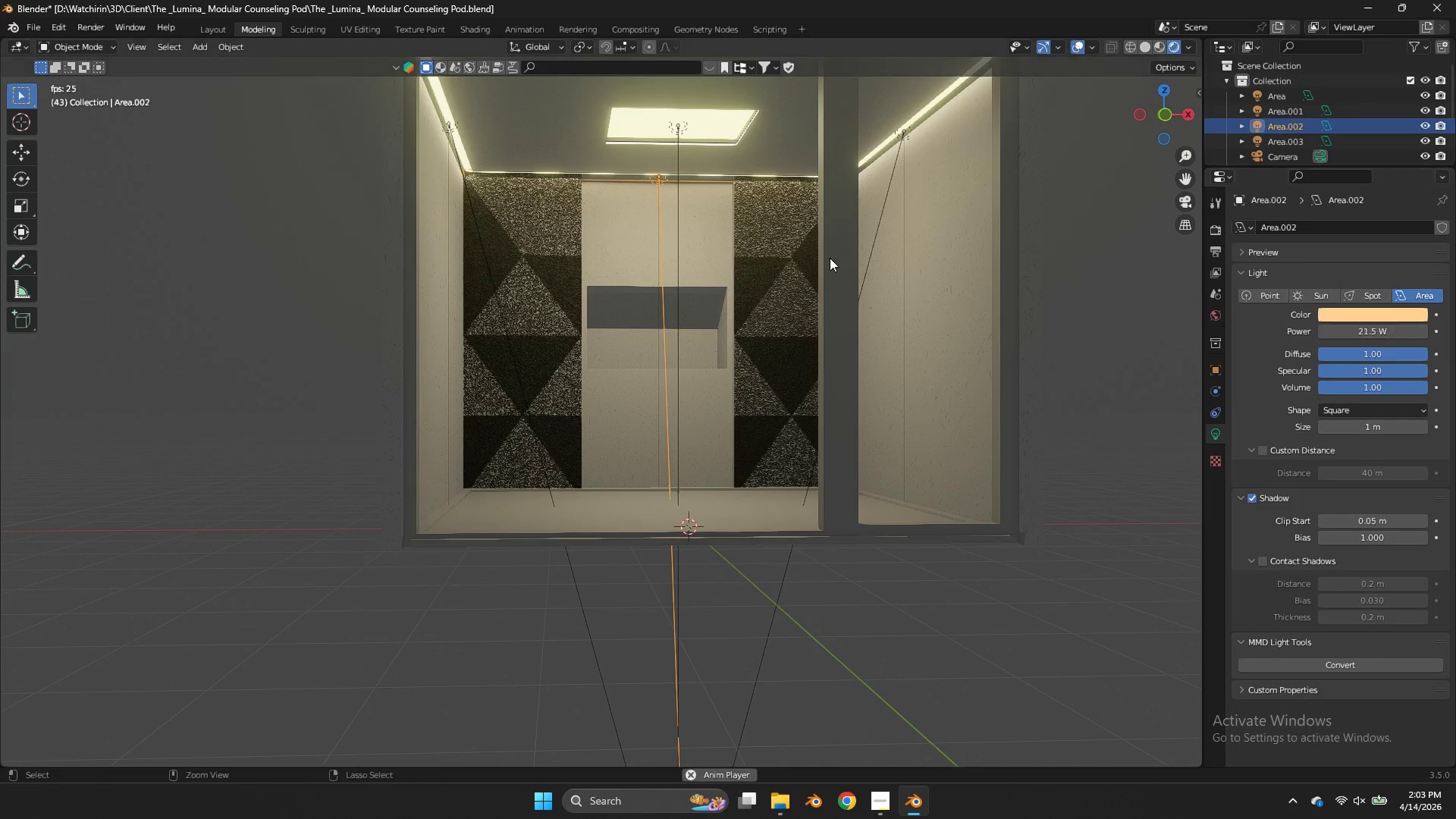 
key(Control+S)
 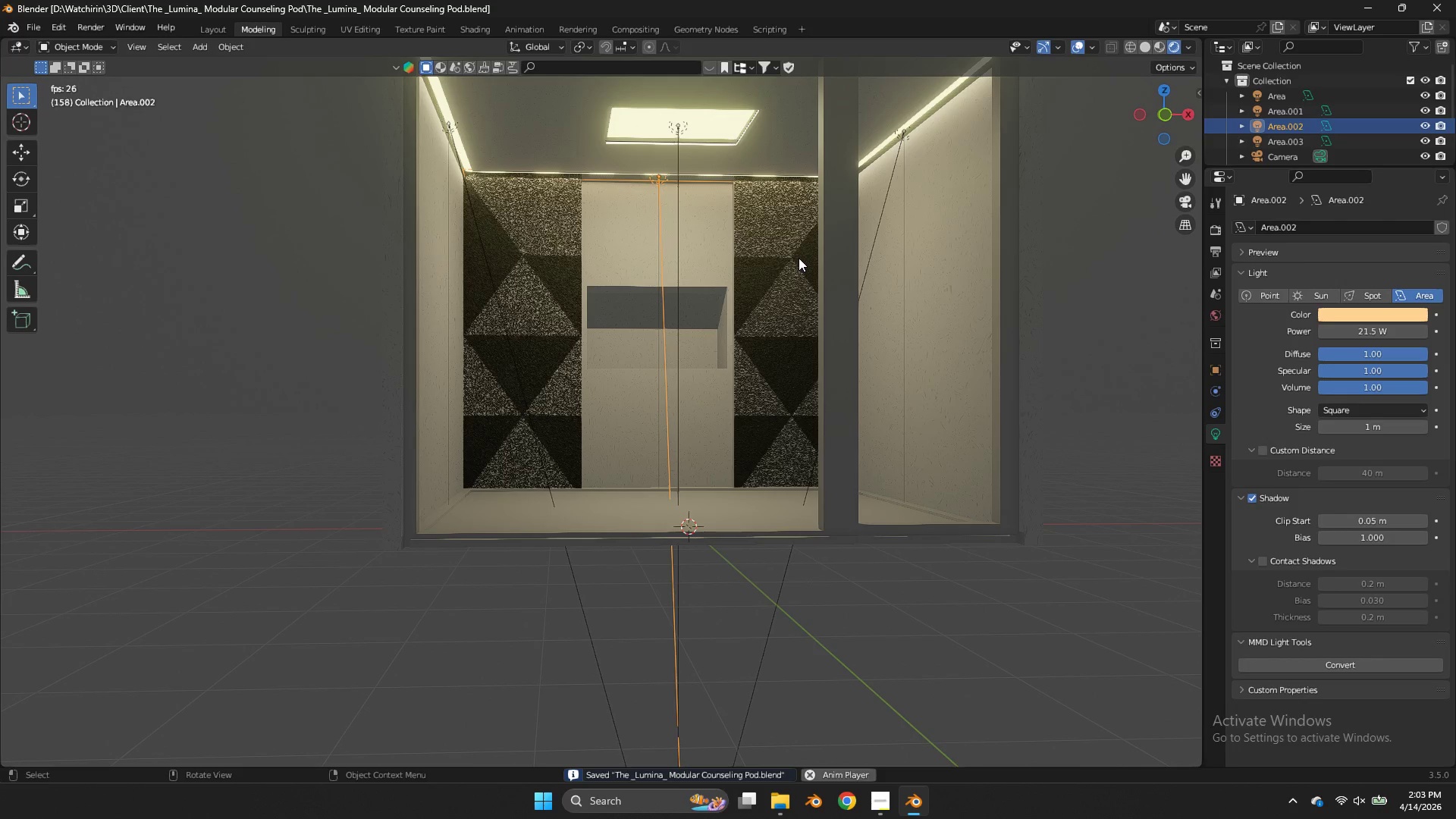 
wait(9.81)
 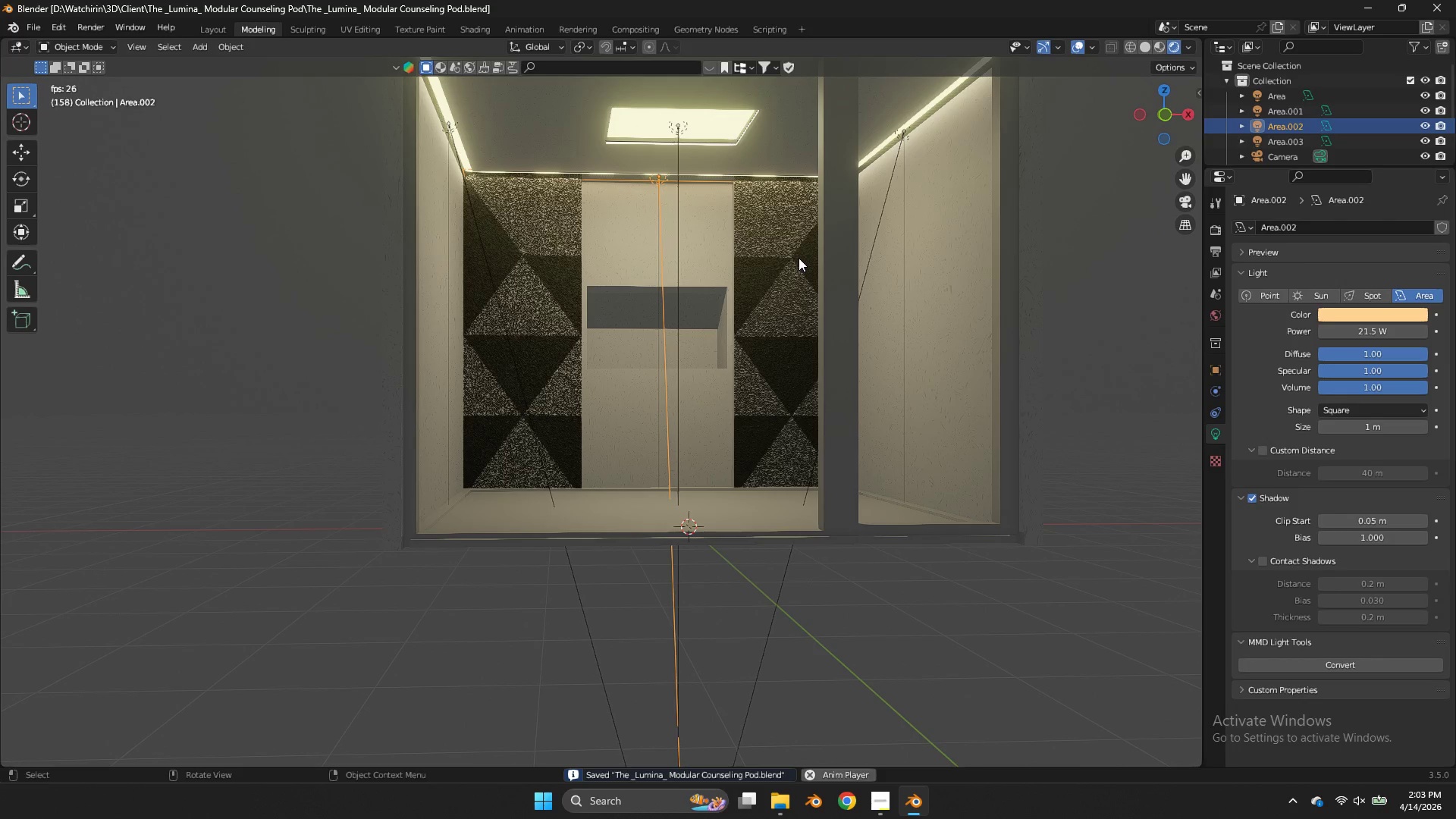 
key(Control+ControlLeft)
 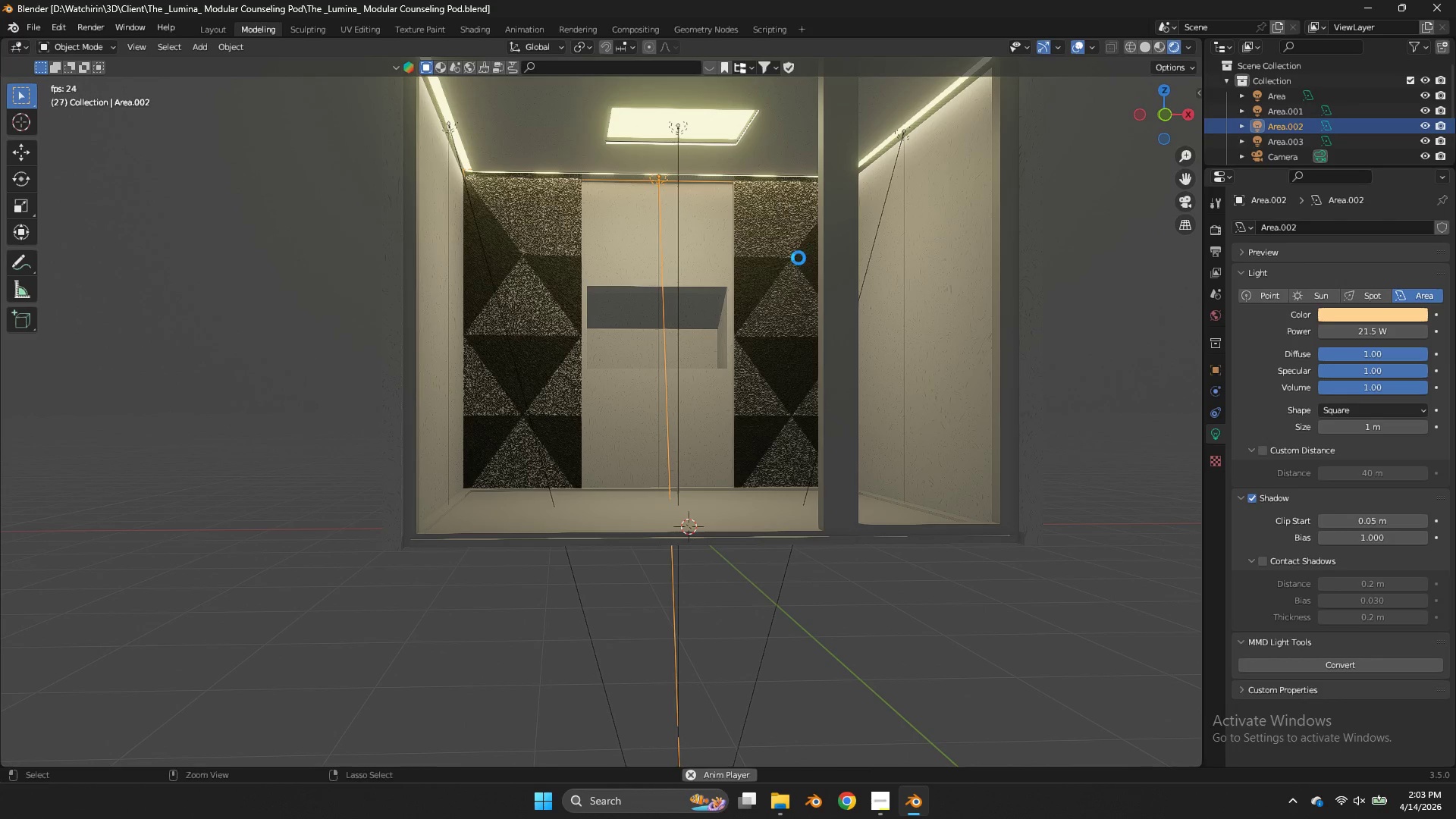 
key(Control+S)
 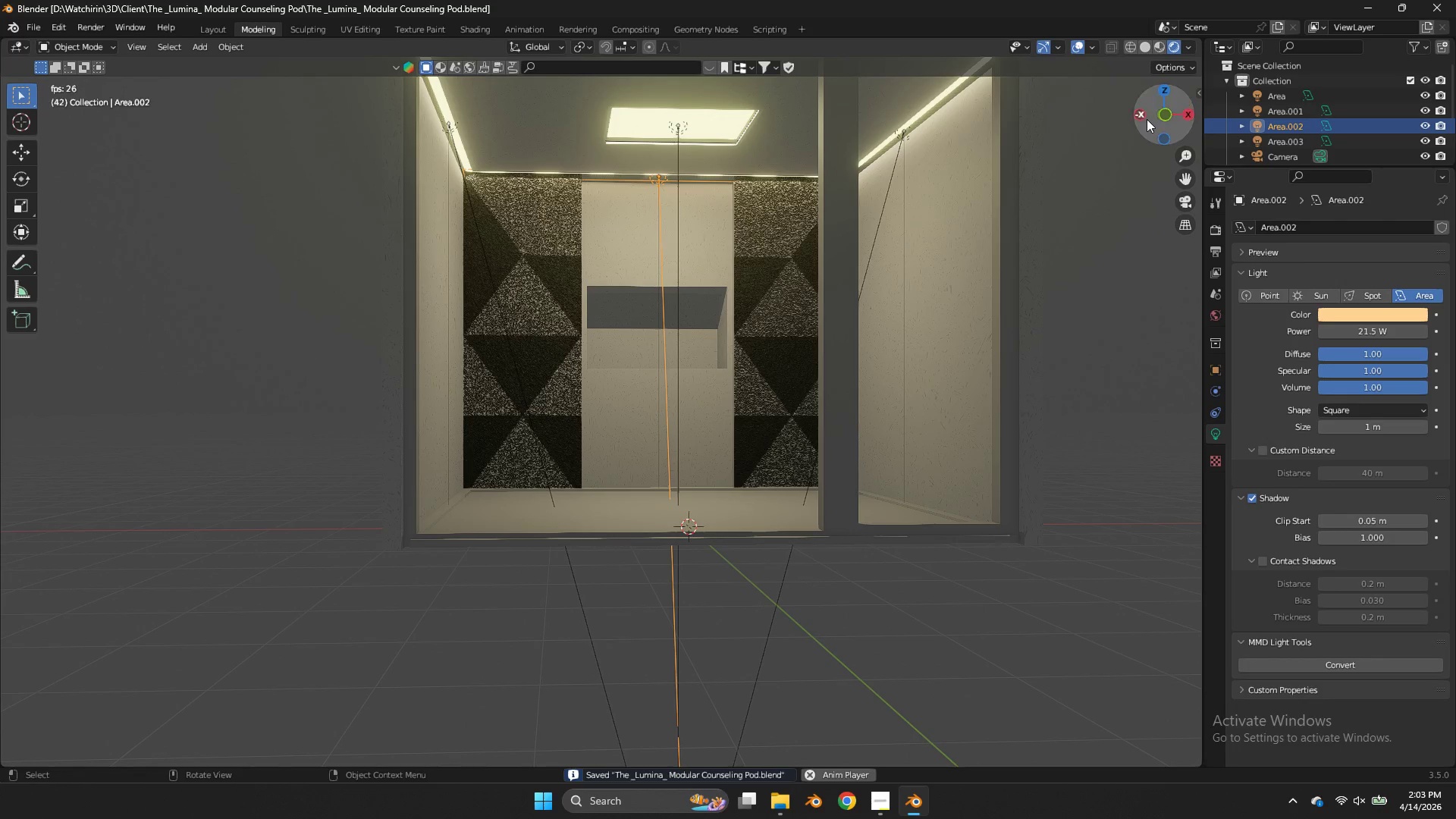 
left_click_drag(start_coordinate=[1153, 121], to_coordinate=[1175, 94])
 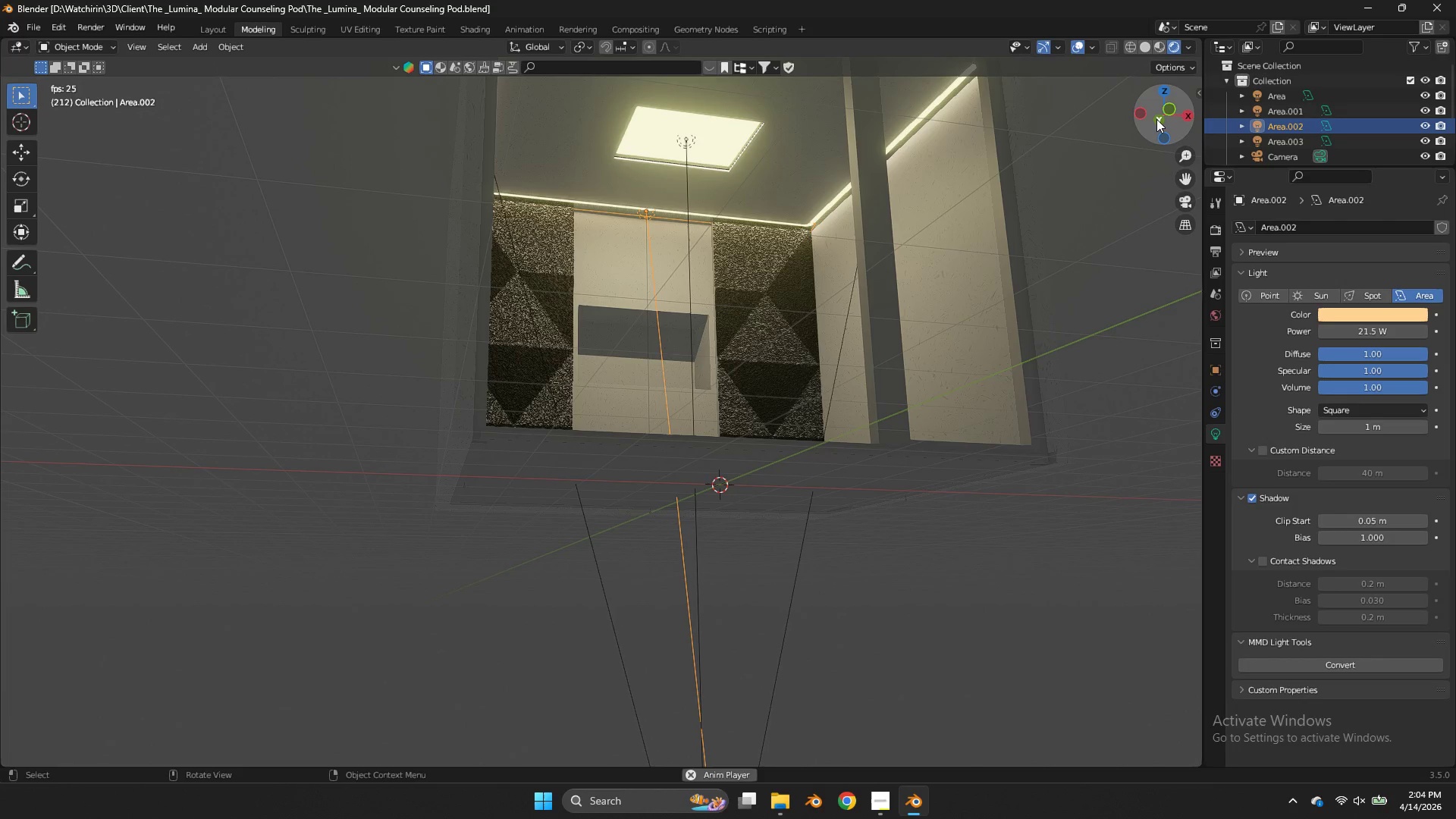 
wait(12.02)
 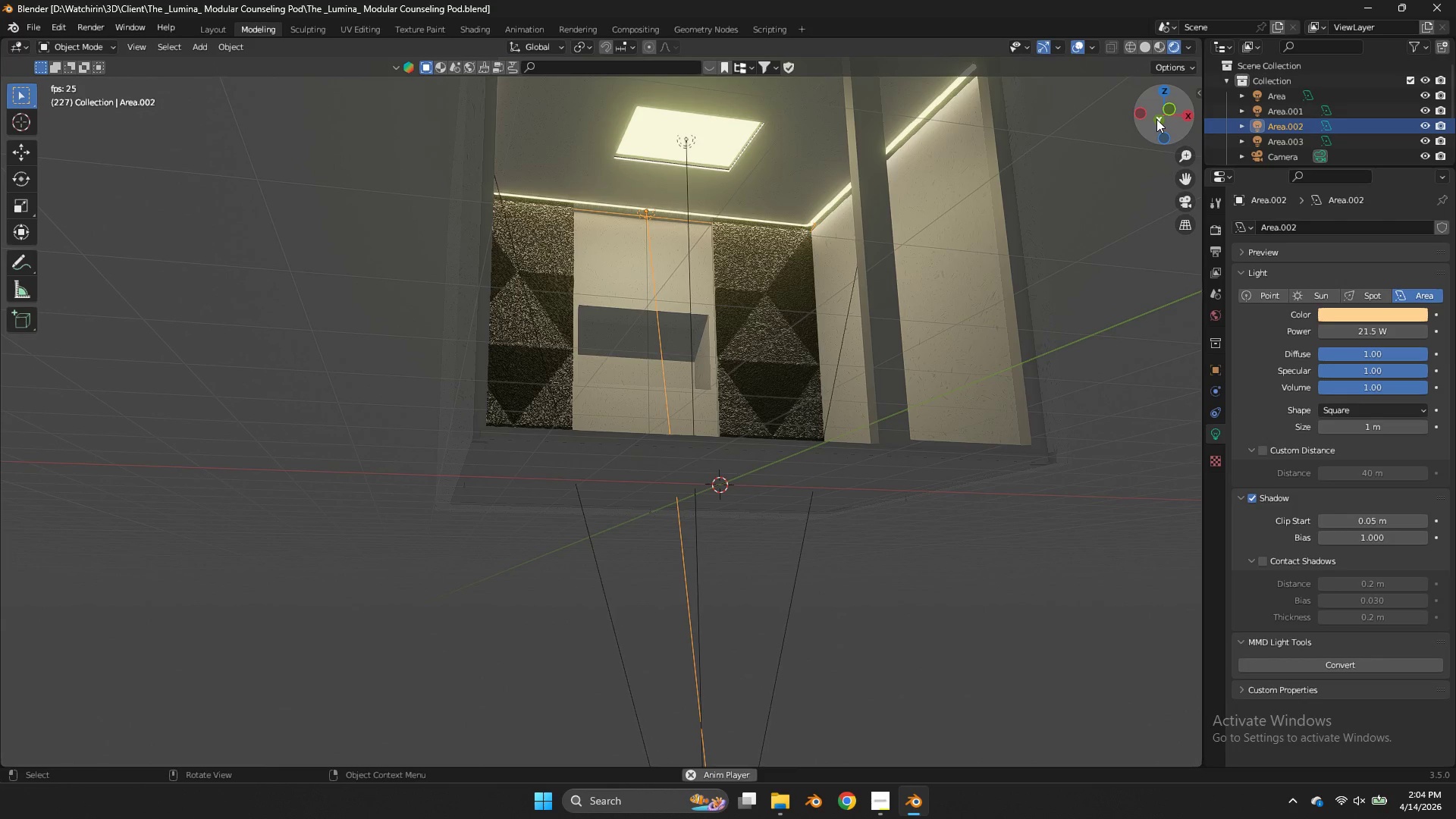 
key(Control+S)
 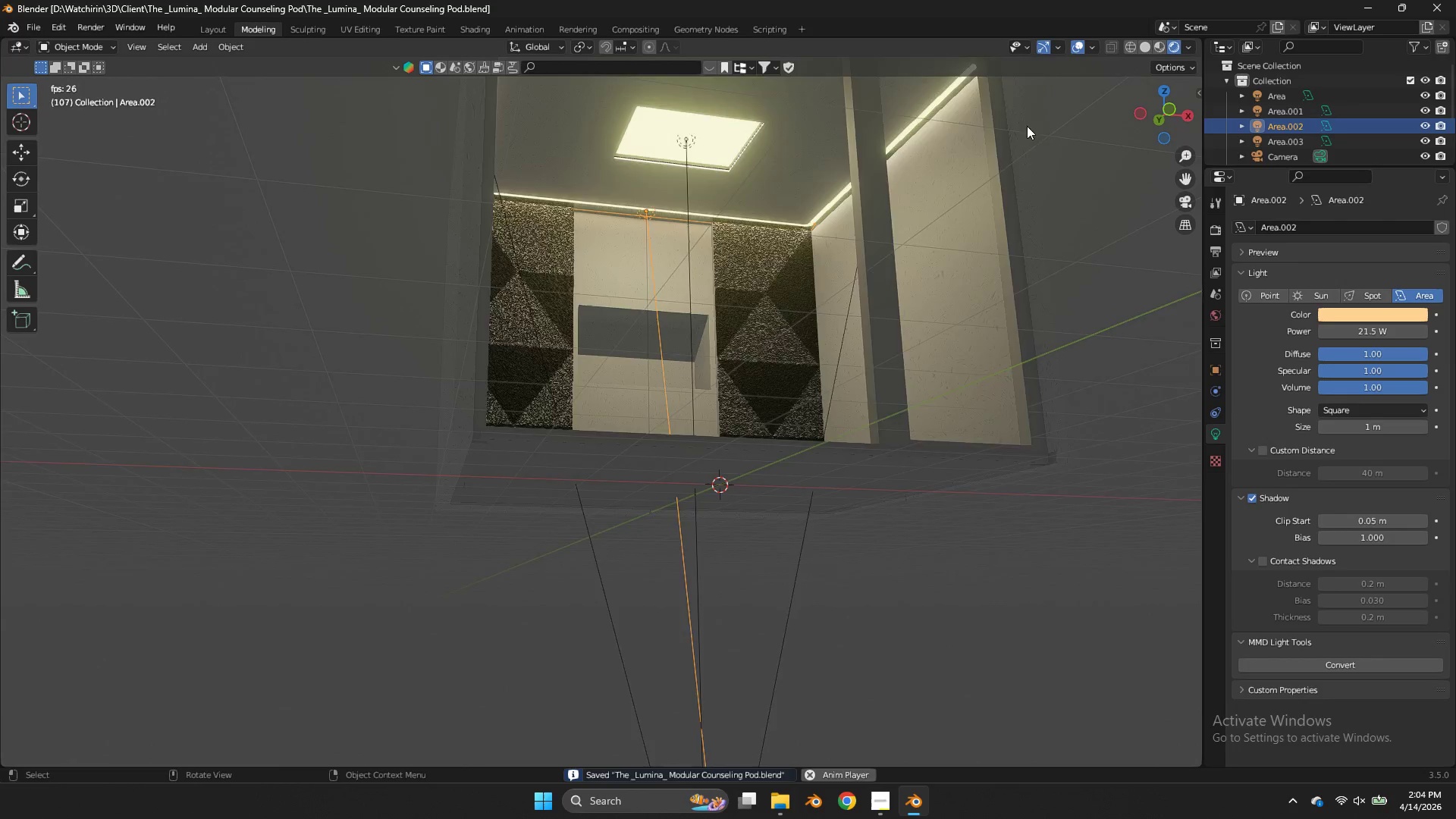 
scroll: coordinate [1043, 126], scroll_direction: down, amount: 2.0
 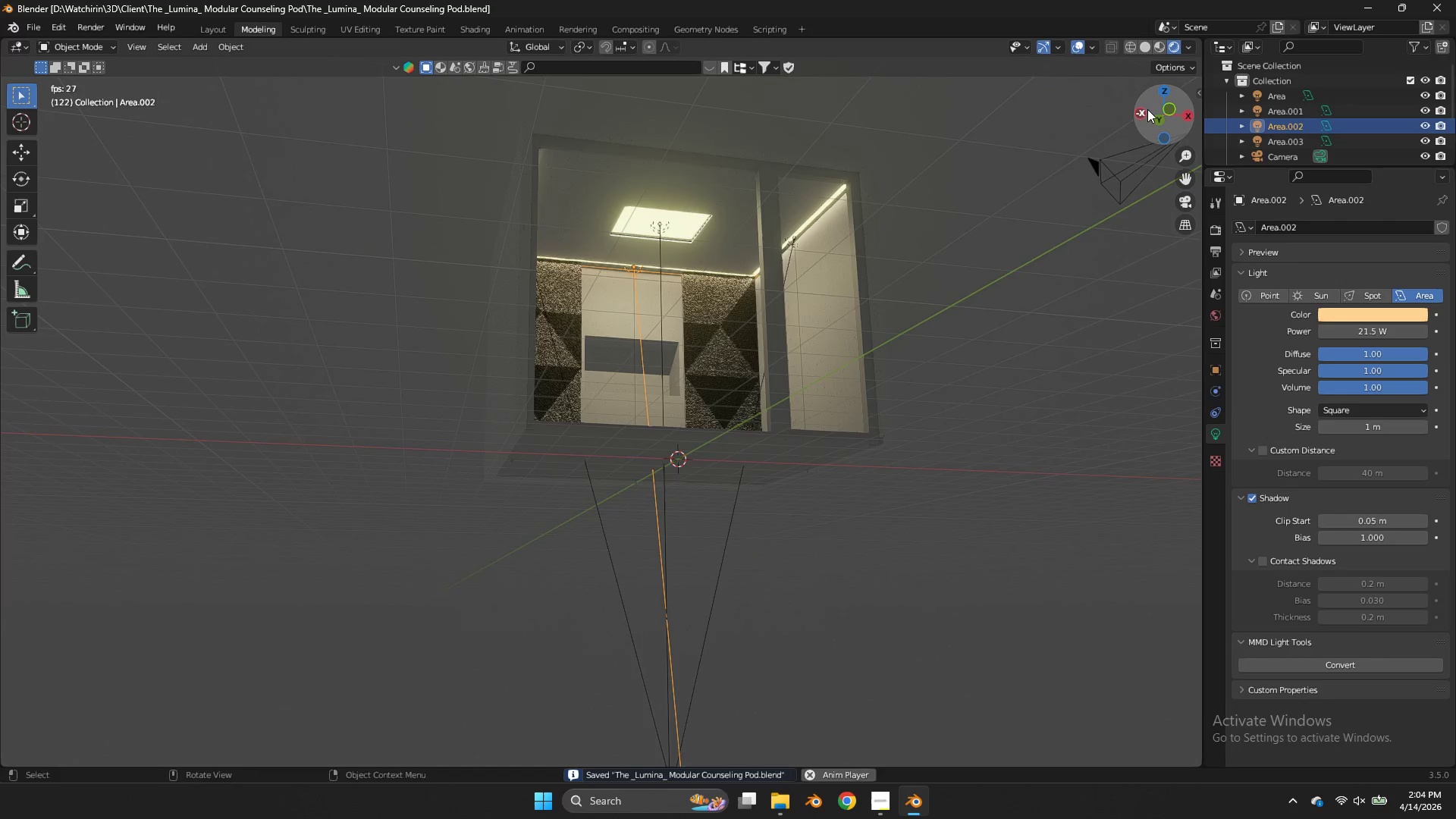 
left_click_drag(start_coordinate=[1145, 108], to_coordinate=[1154, 124])
 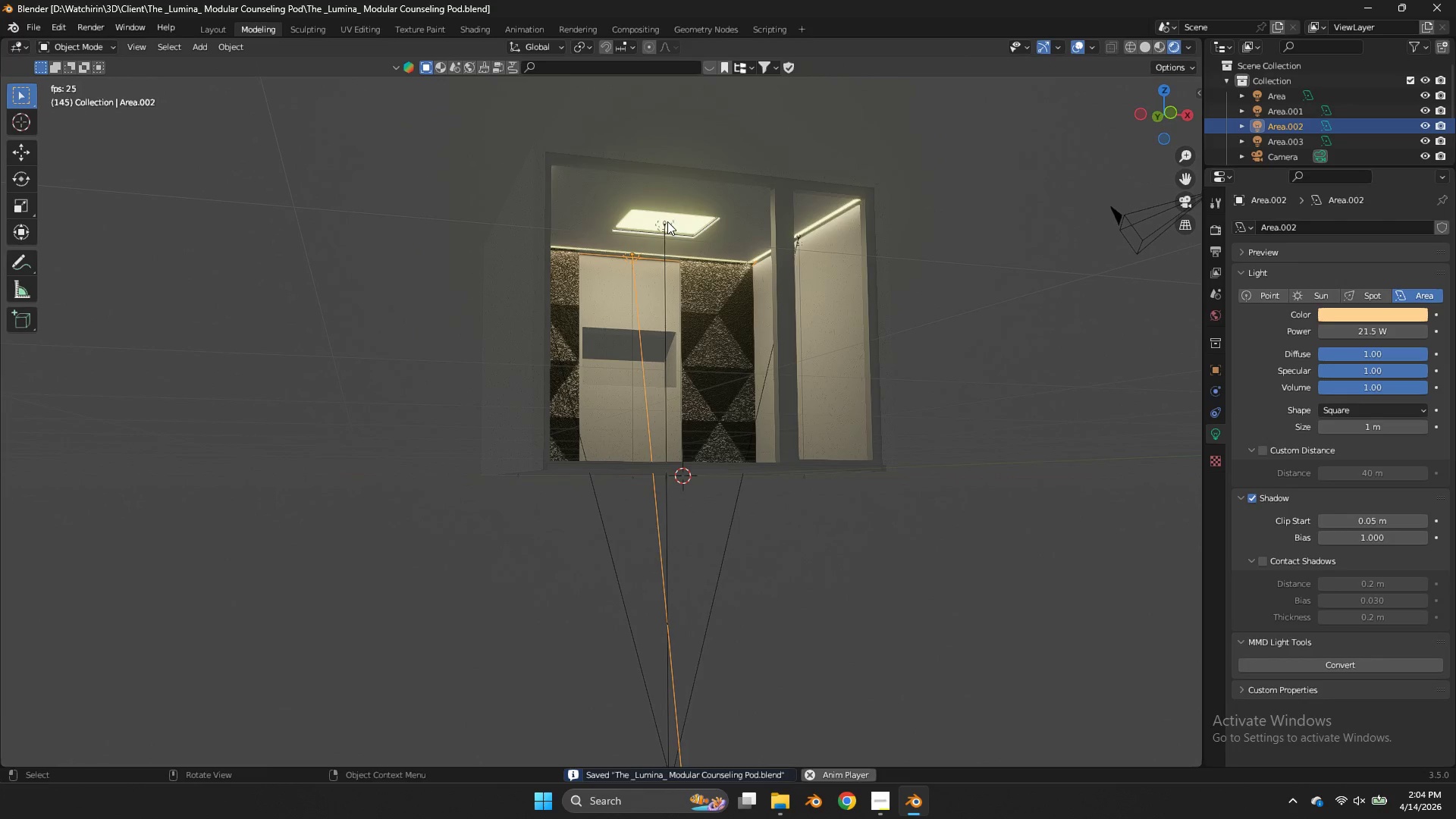 
left_click([667, 221])
 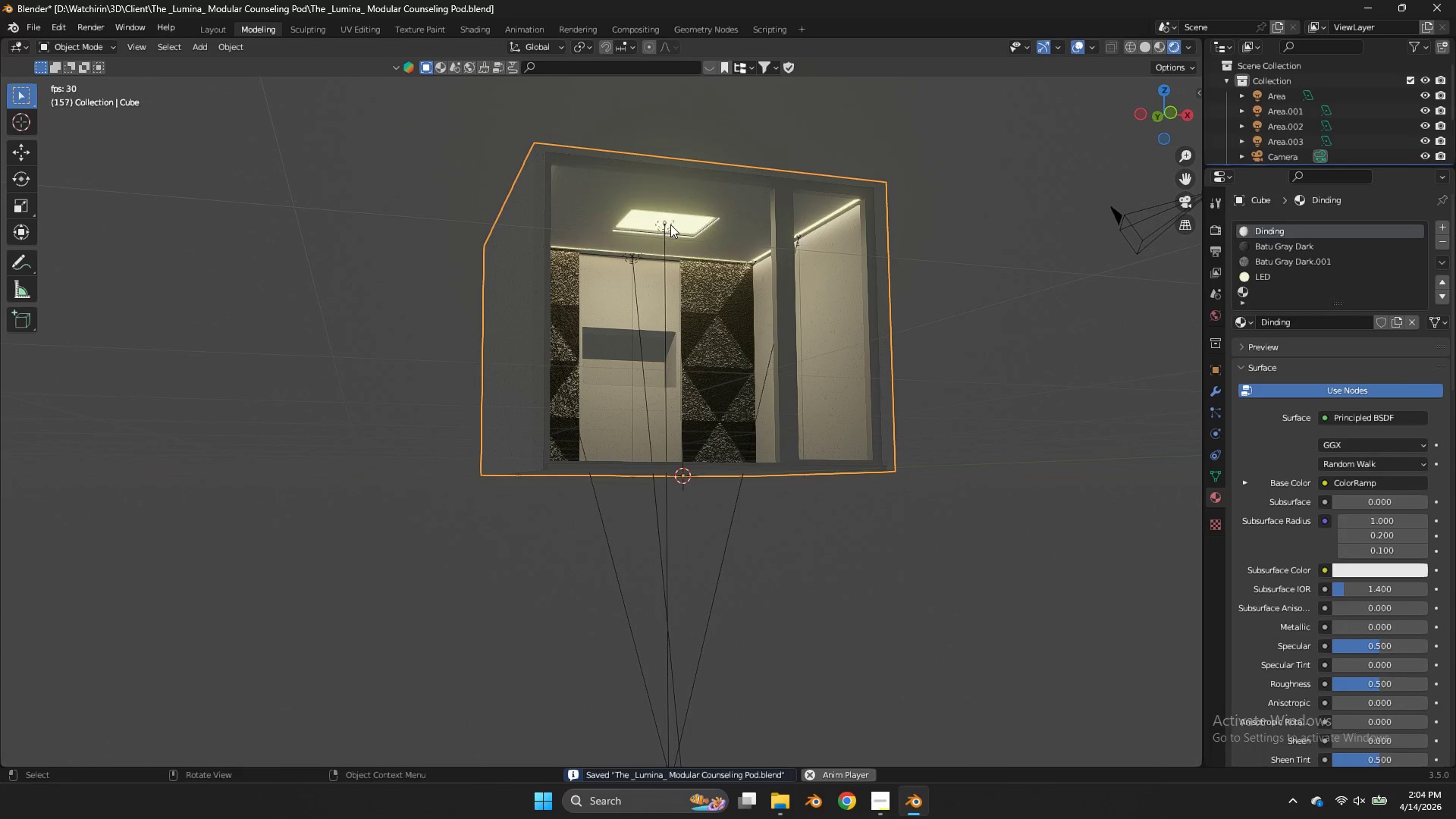 
double_click([670, 224])
 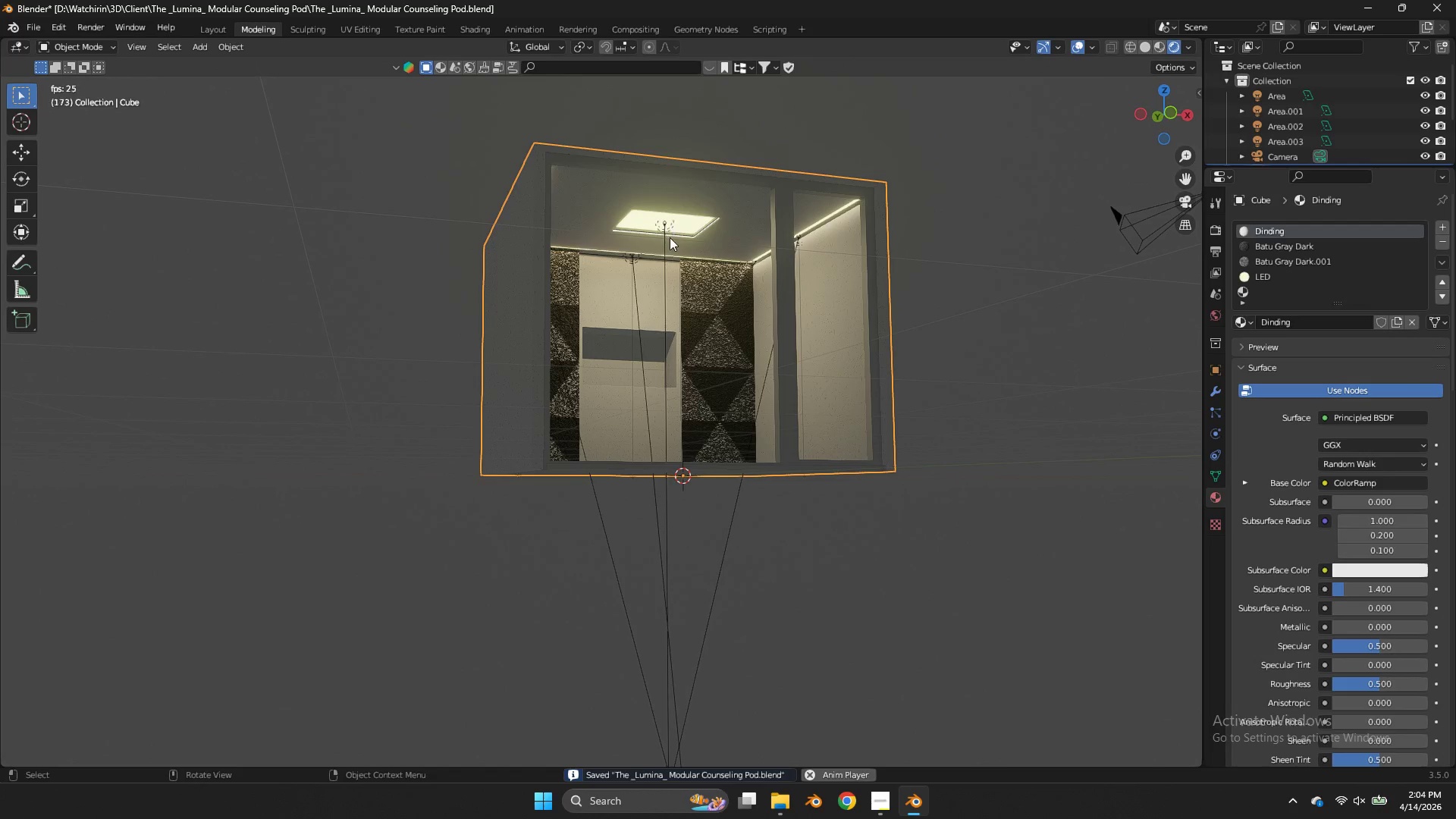 
left_click([670, 238])
 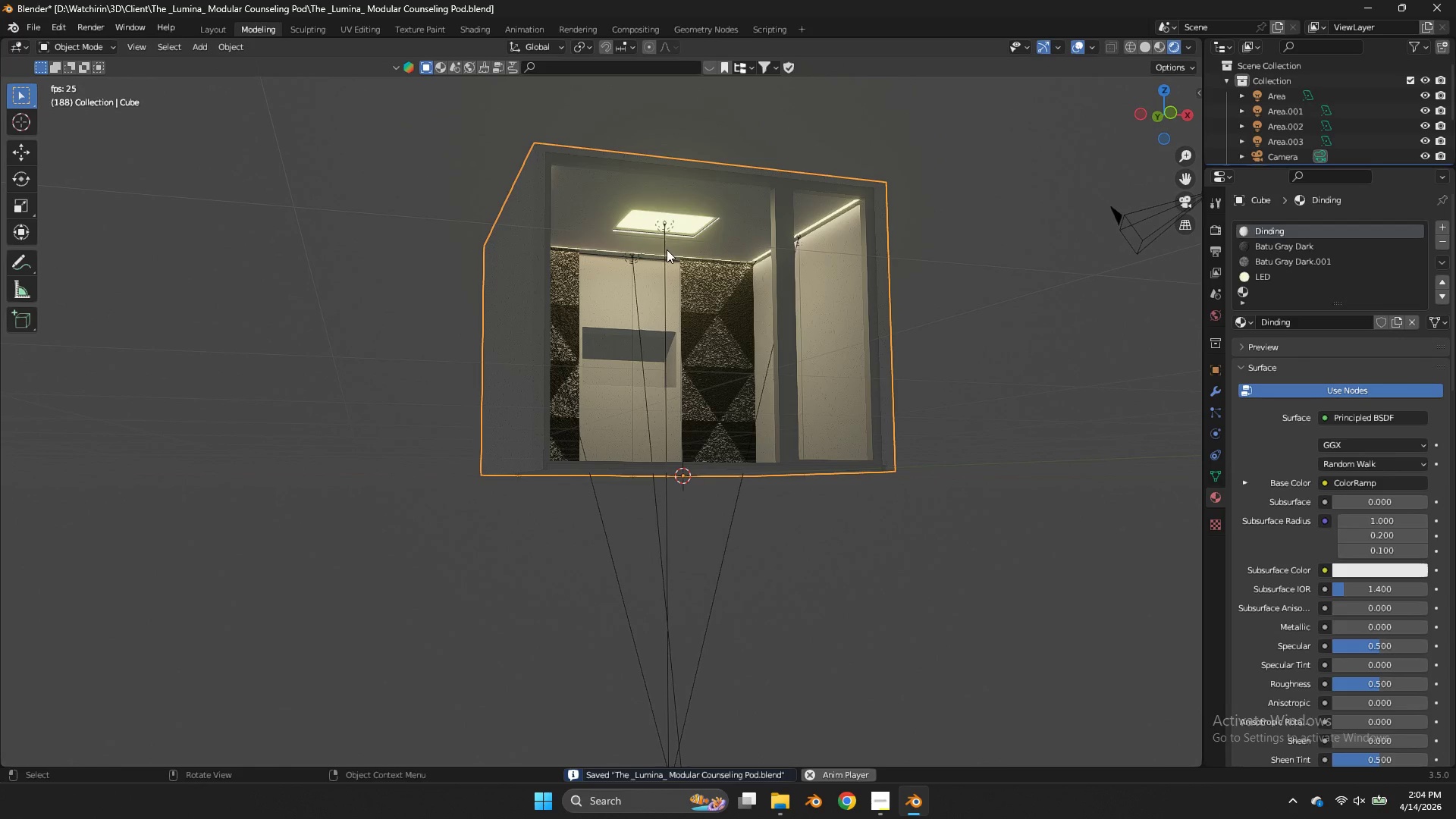 
left_click([667, 249])
 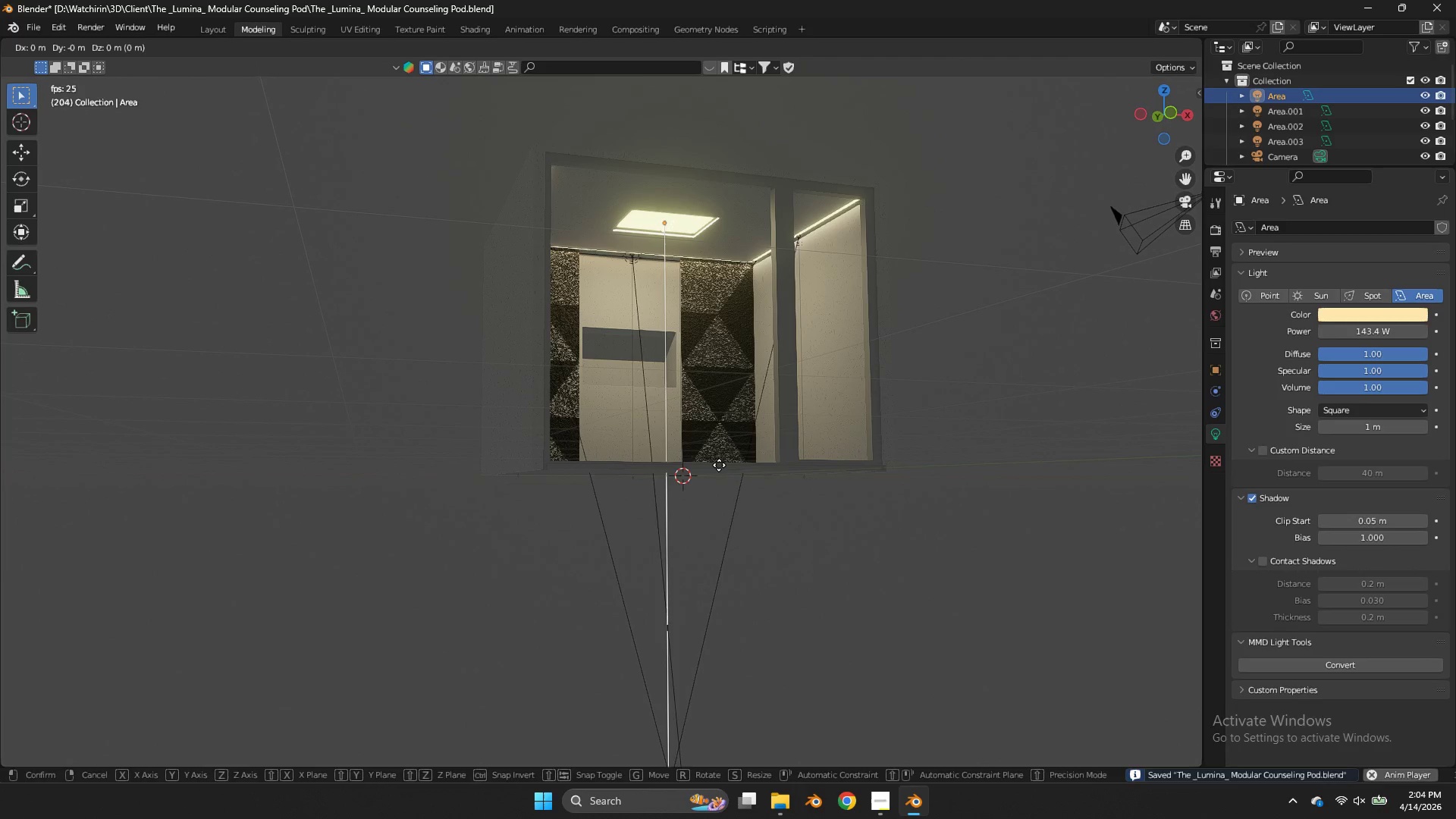 
type(gz)
 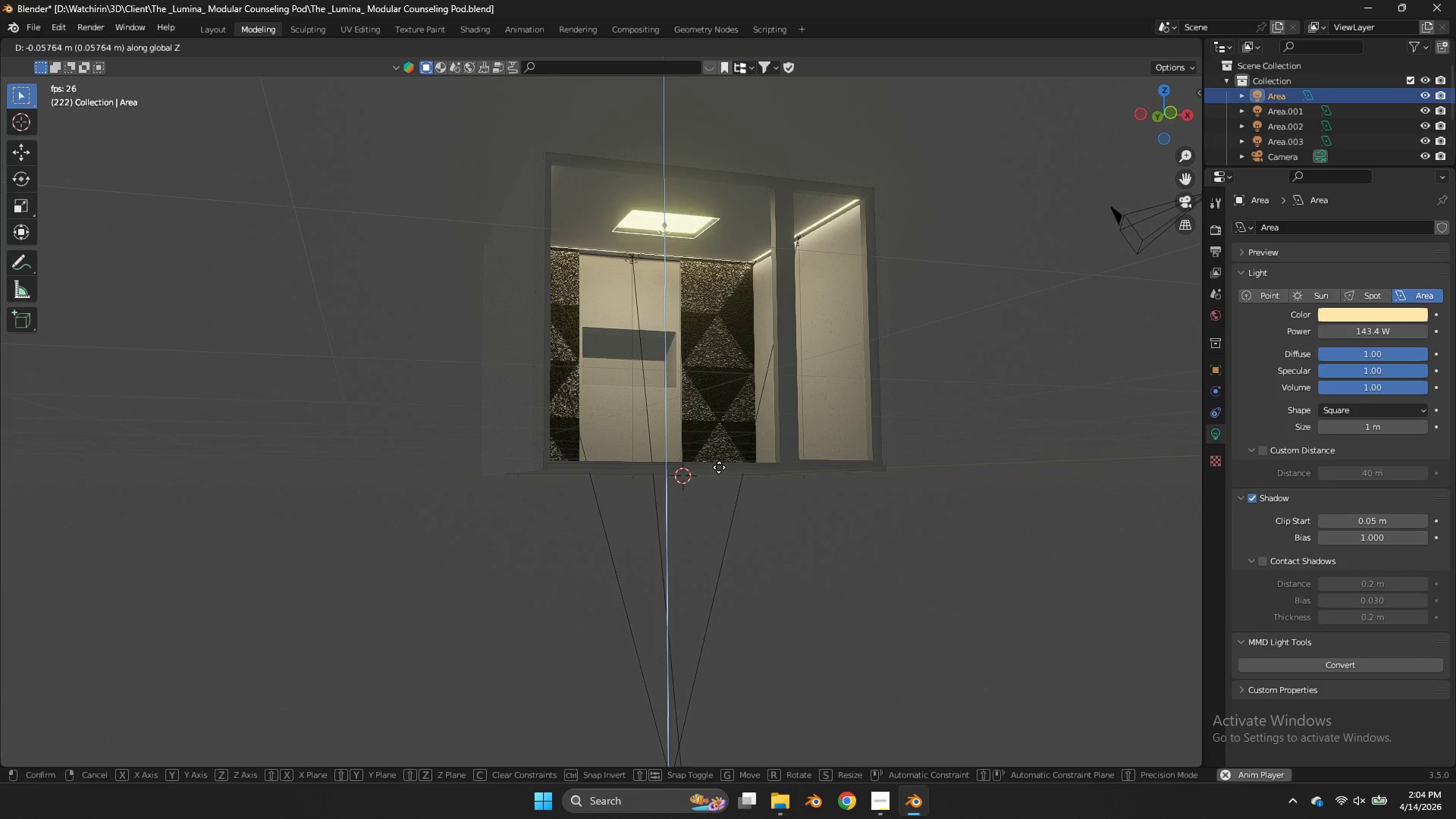 
right_click([719, 467])
 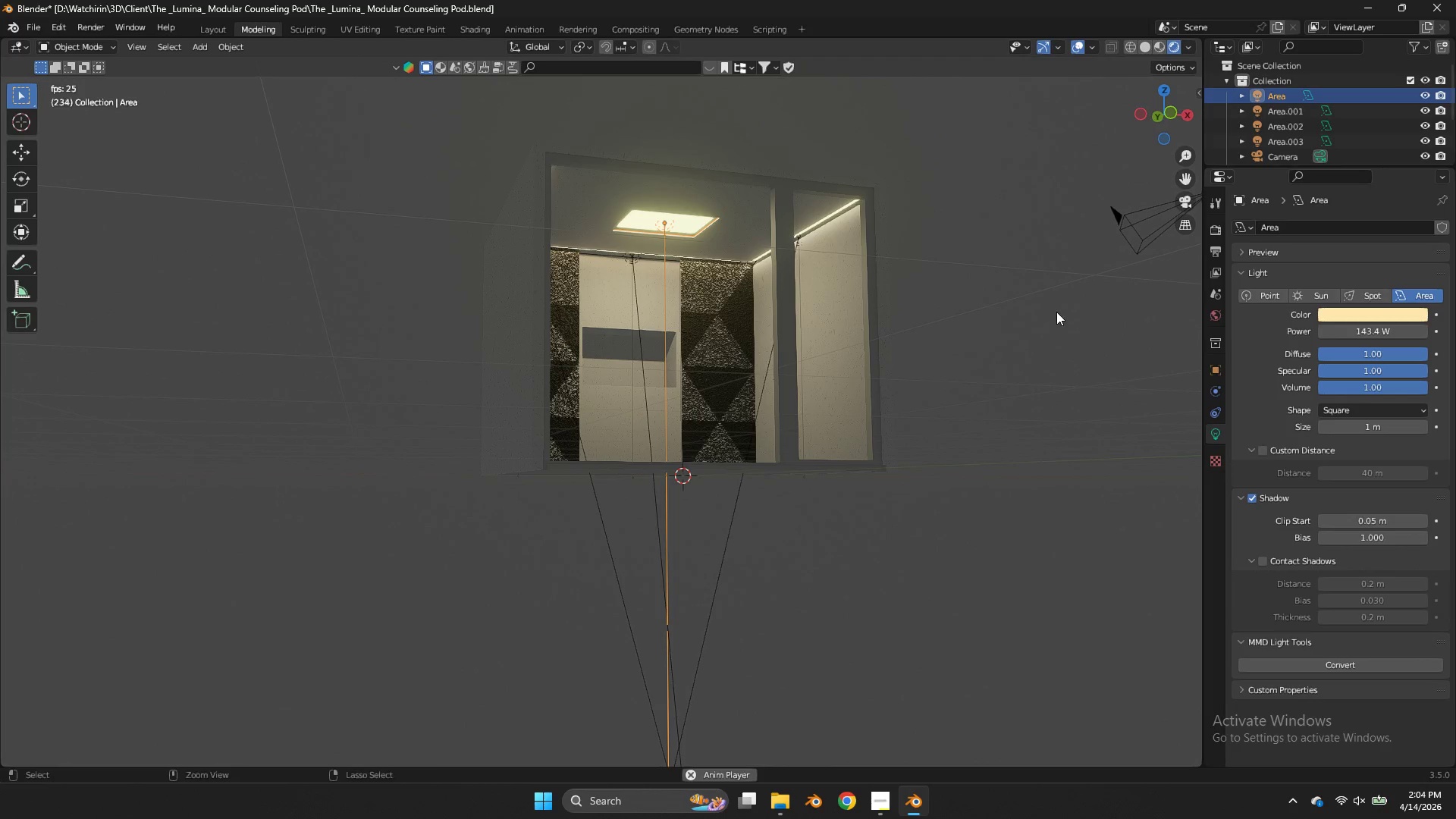 
key(Control+S)
 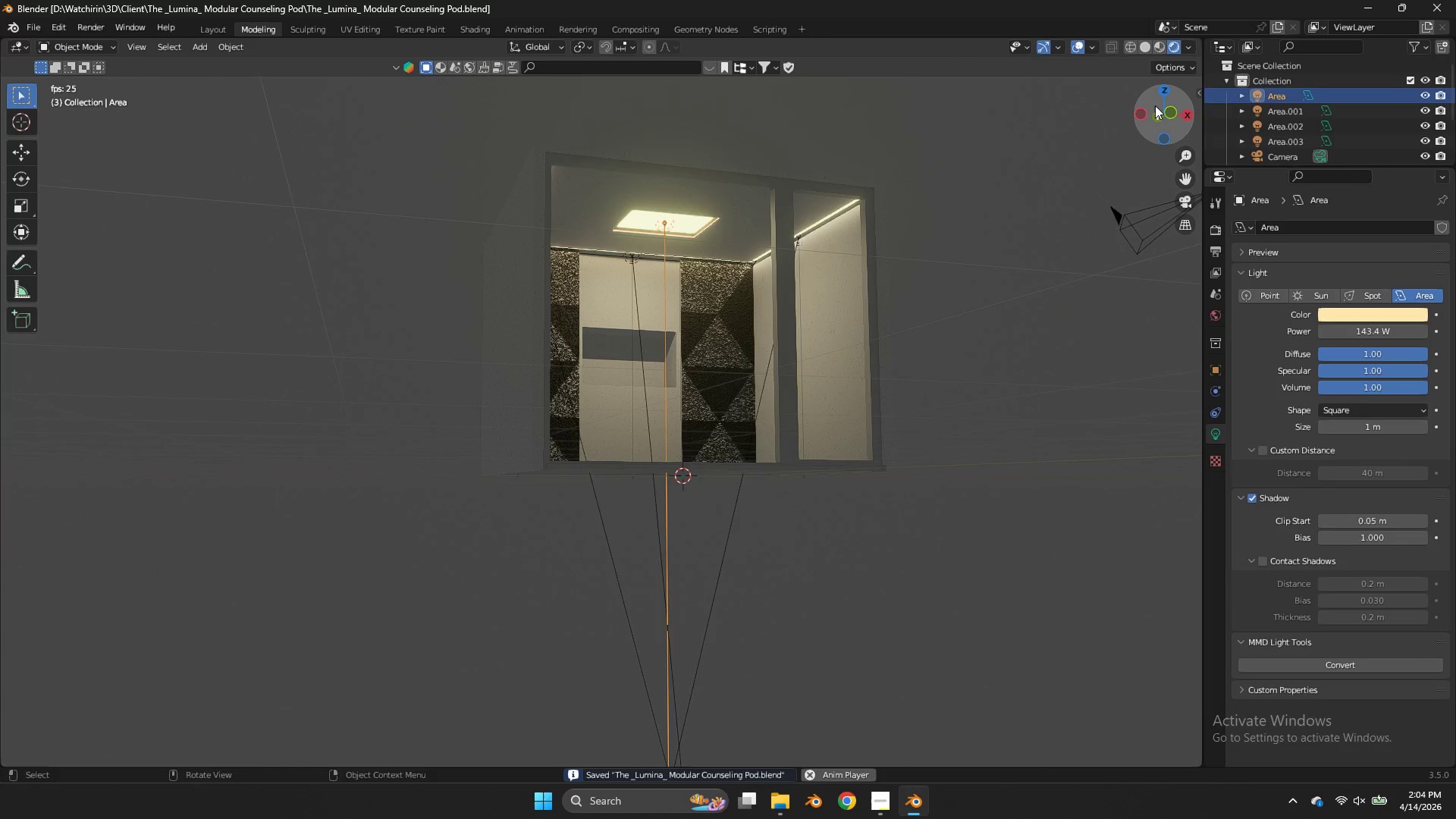 
left_click_drag(start_coordinate=[1156, 105], to_coordinate=[1164, 96])
 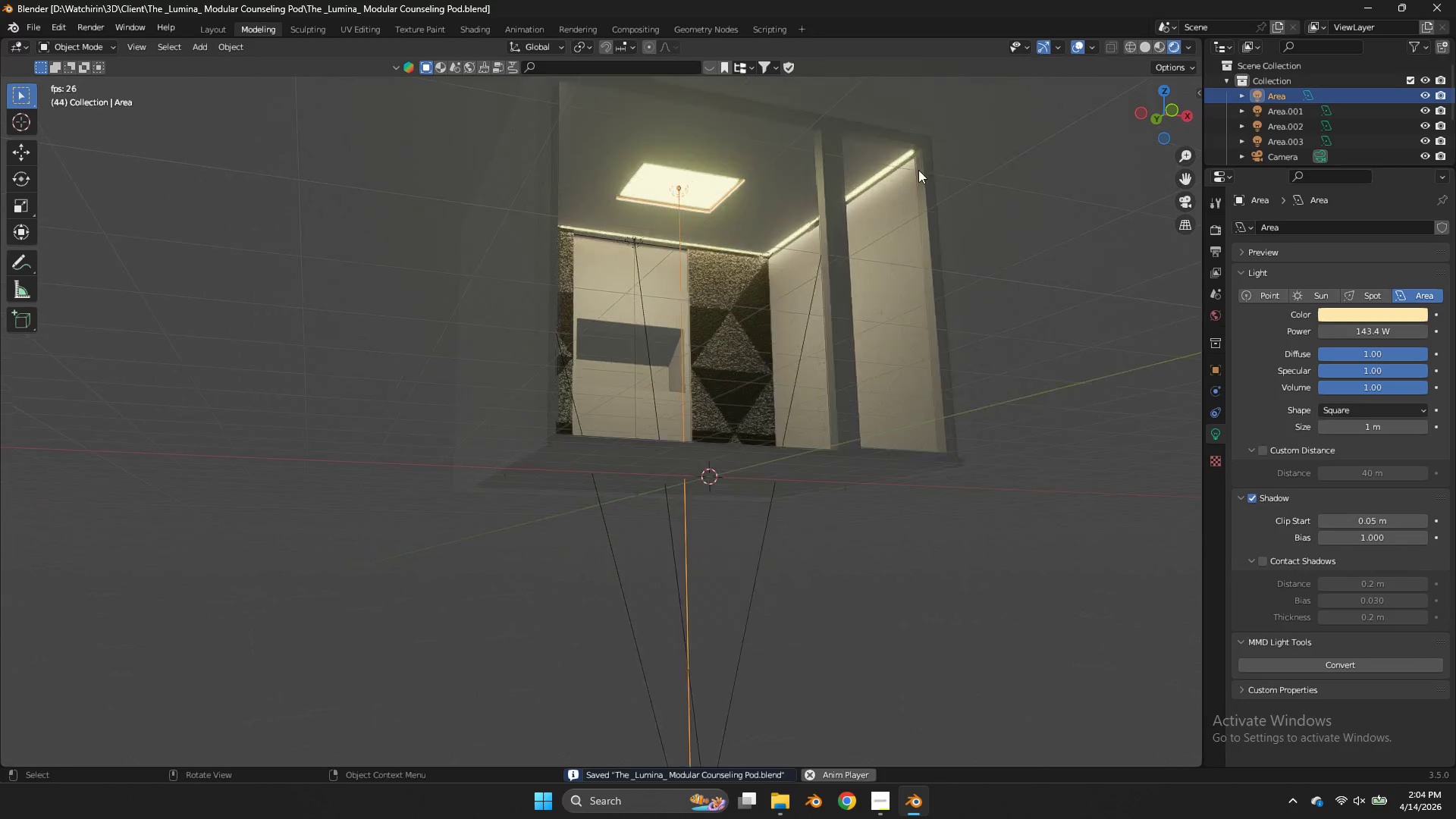 
scroll: coordinate [918, 170], scroll_direction: up, amount: 3.0
 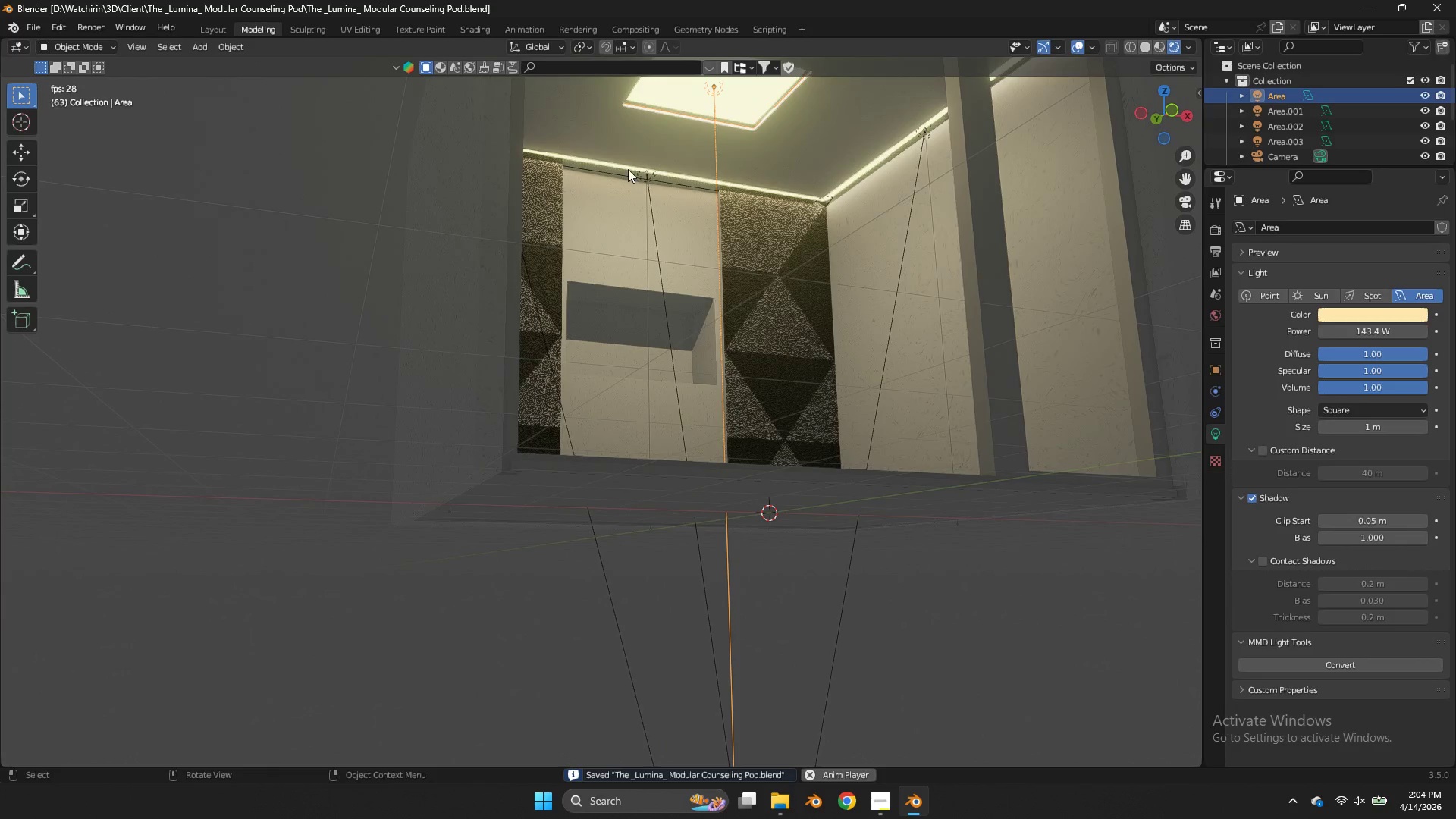 
left_click([624, 169])
 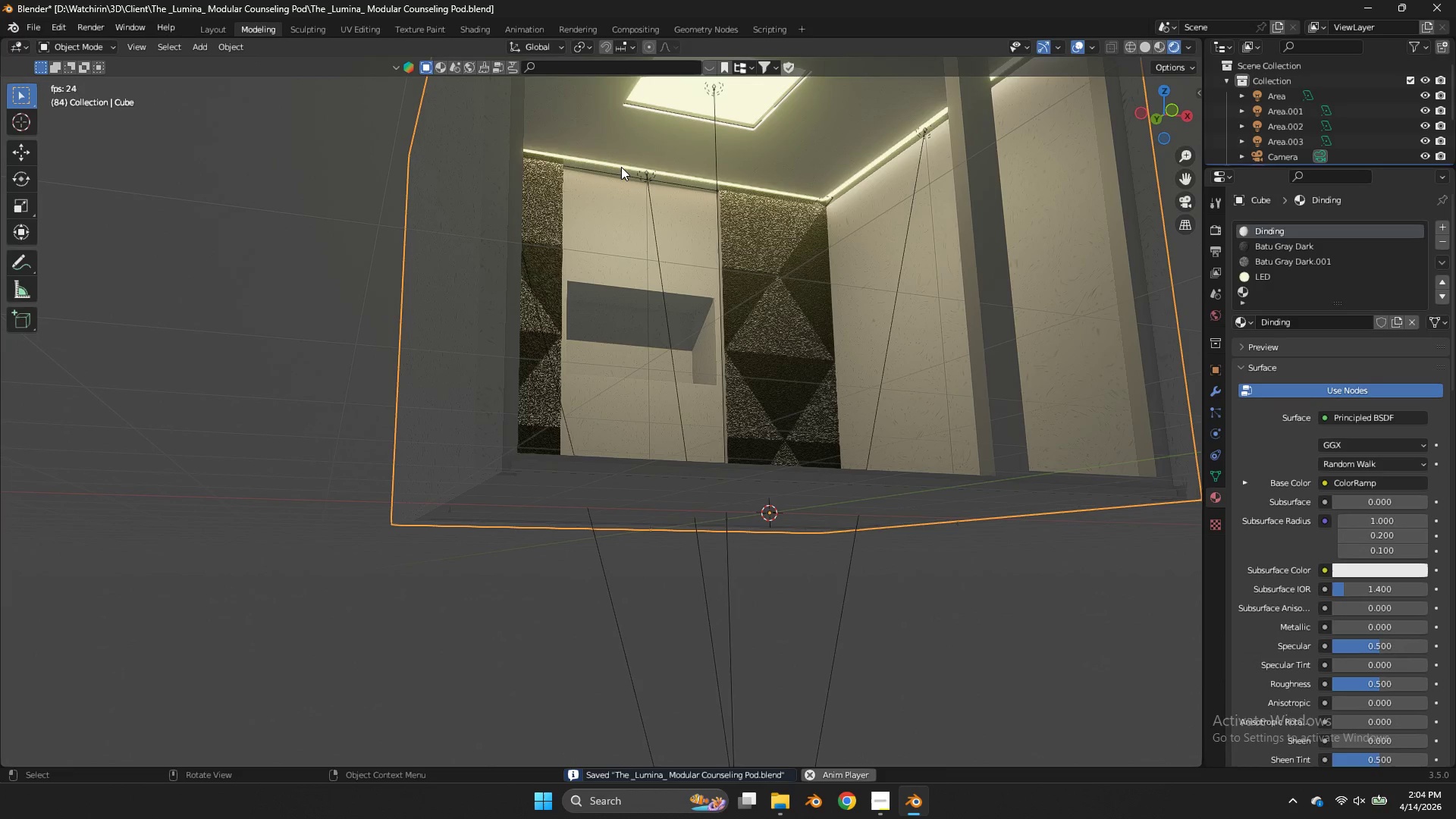 
double_click([621, 167])
 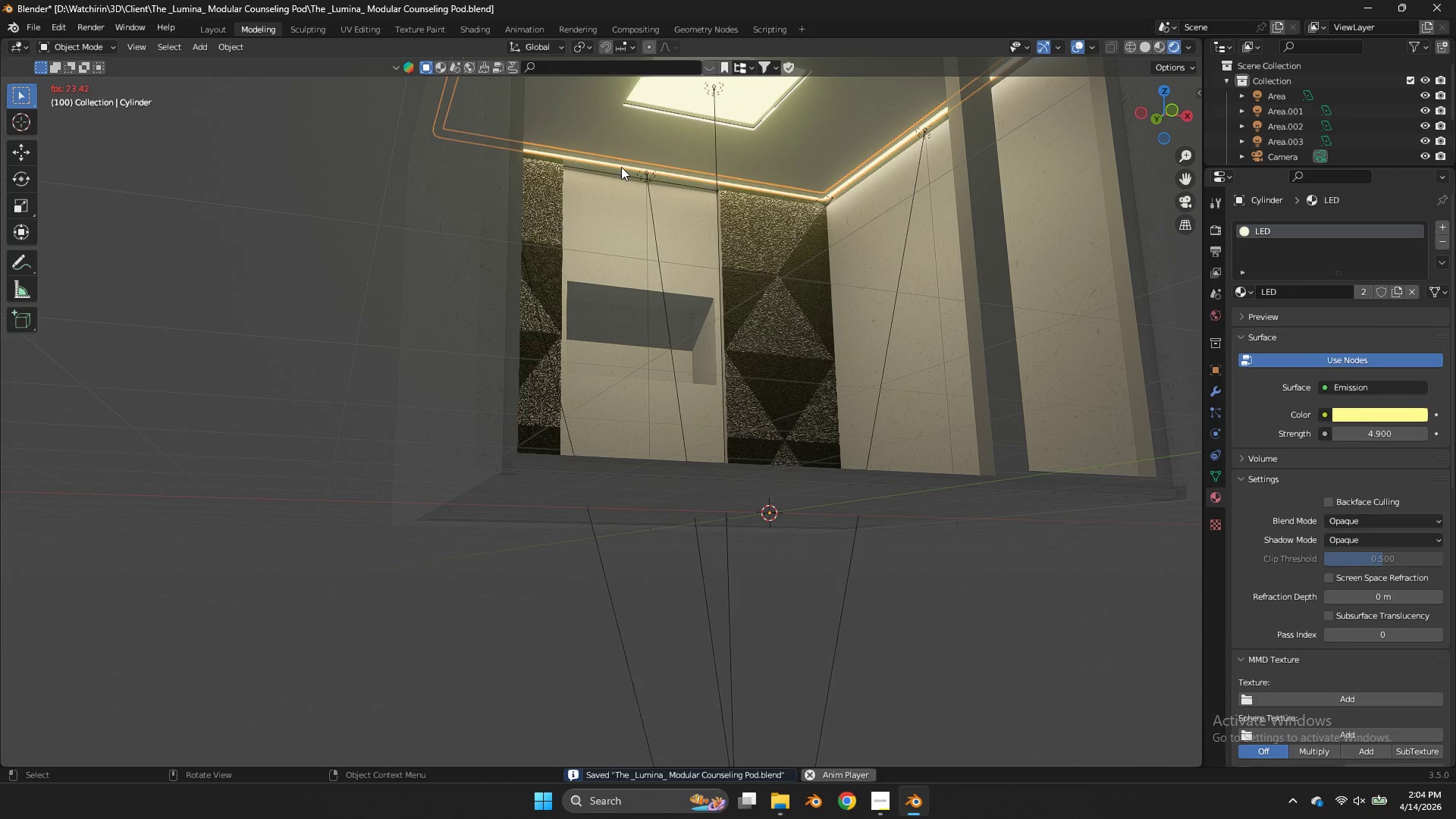 
key(Tab)
 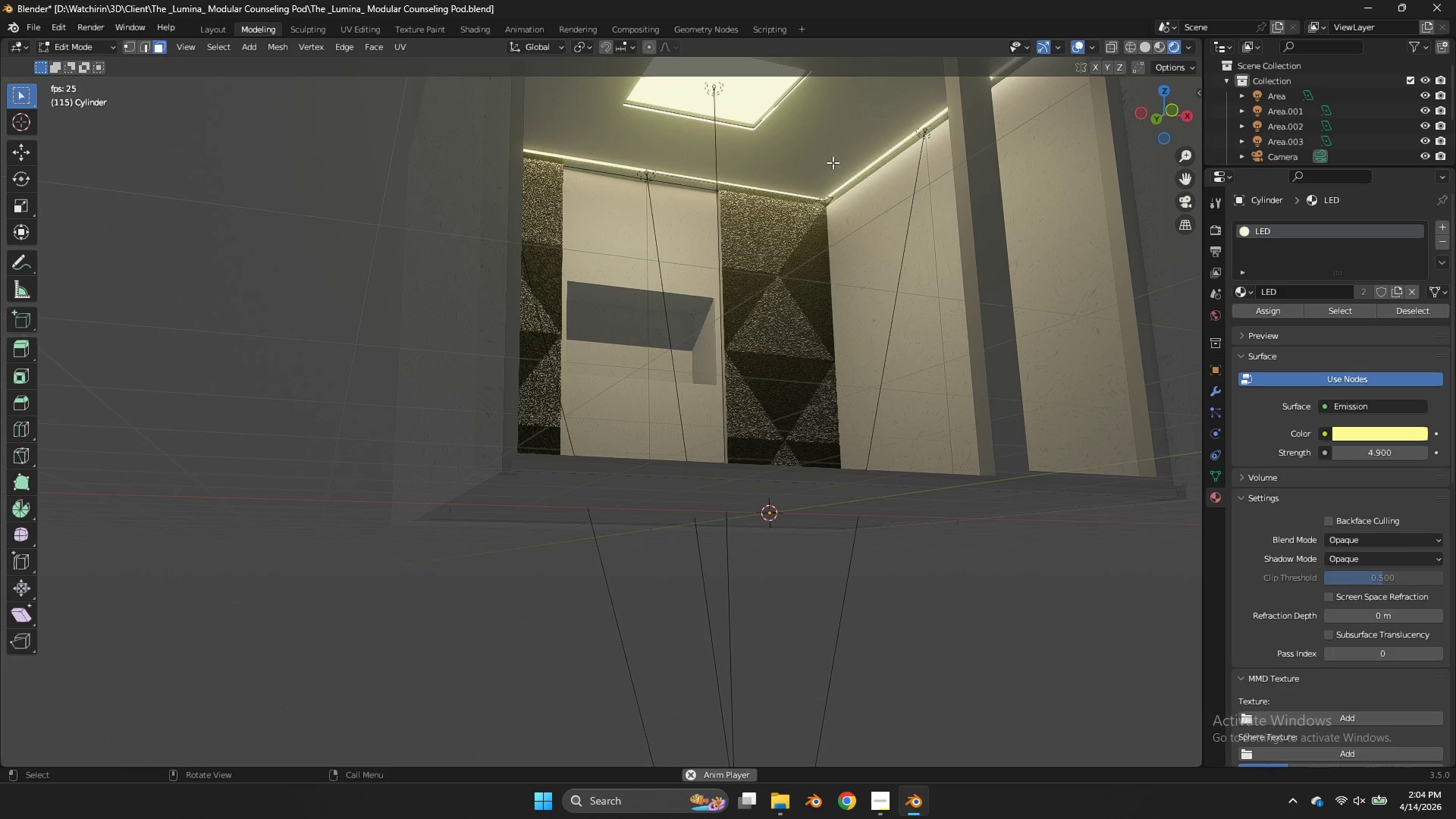 
type(zgz)
 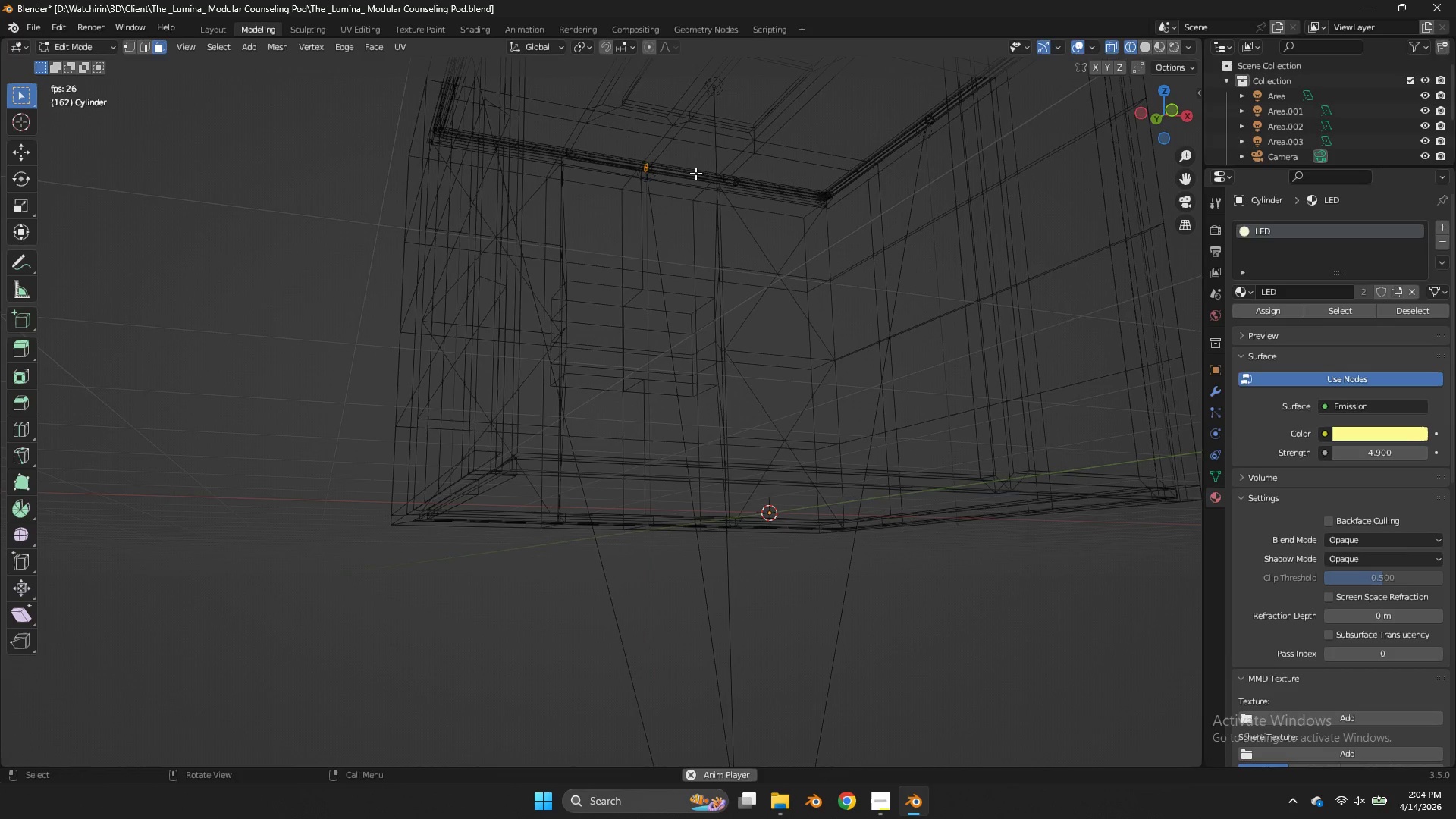 
right_click([695, 173])
 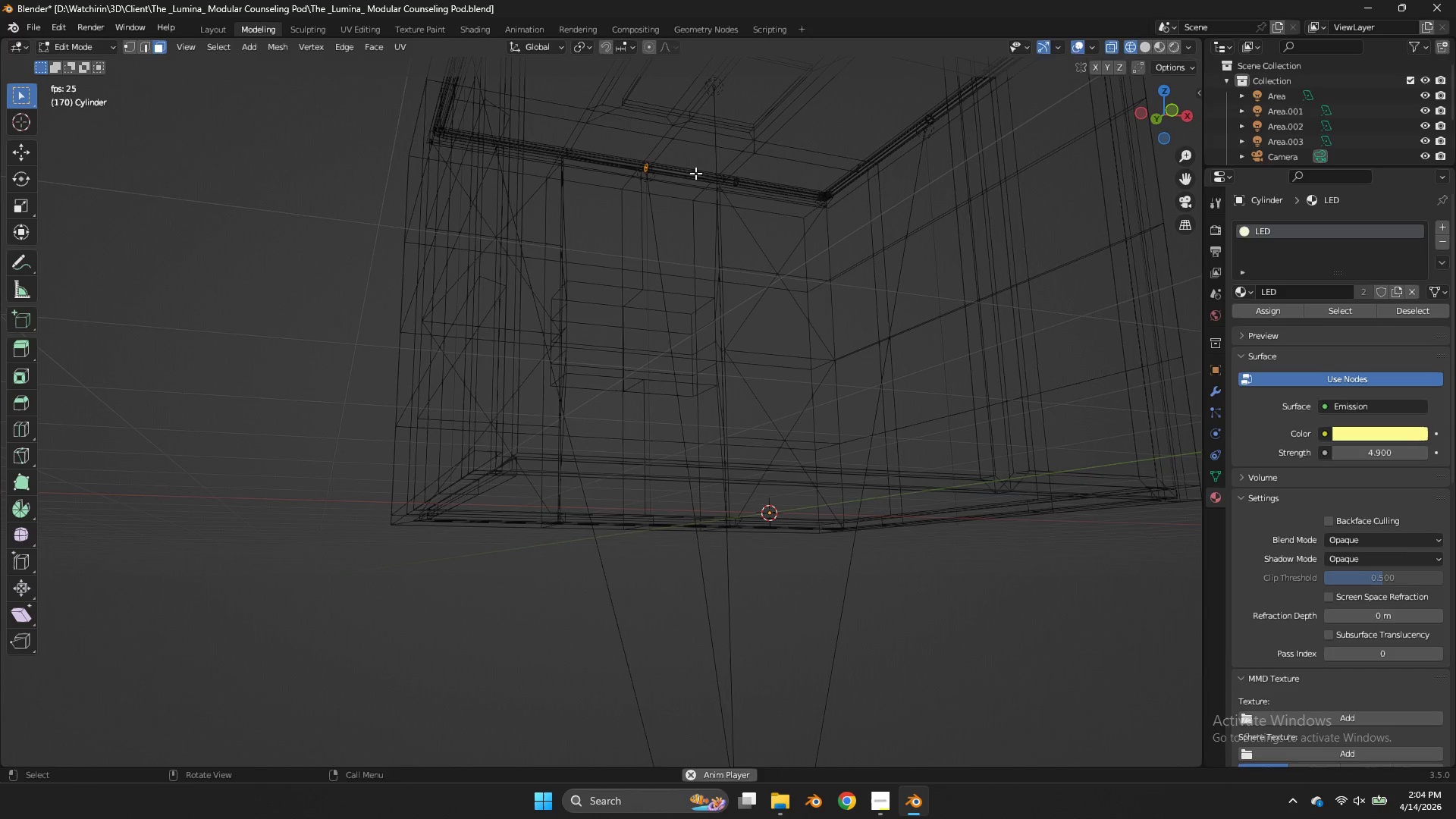 
key(Shift+ShiftLeft)
 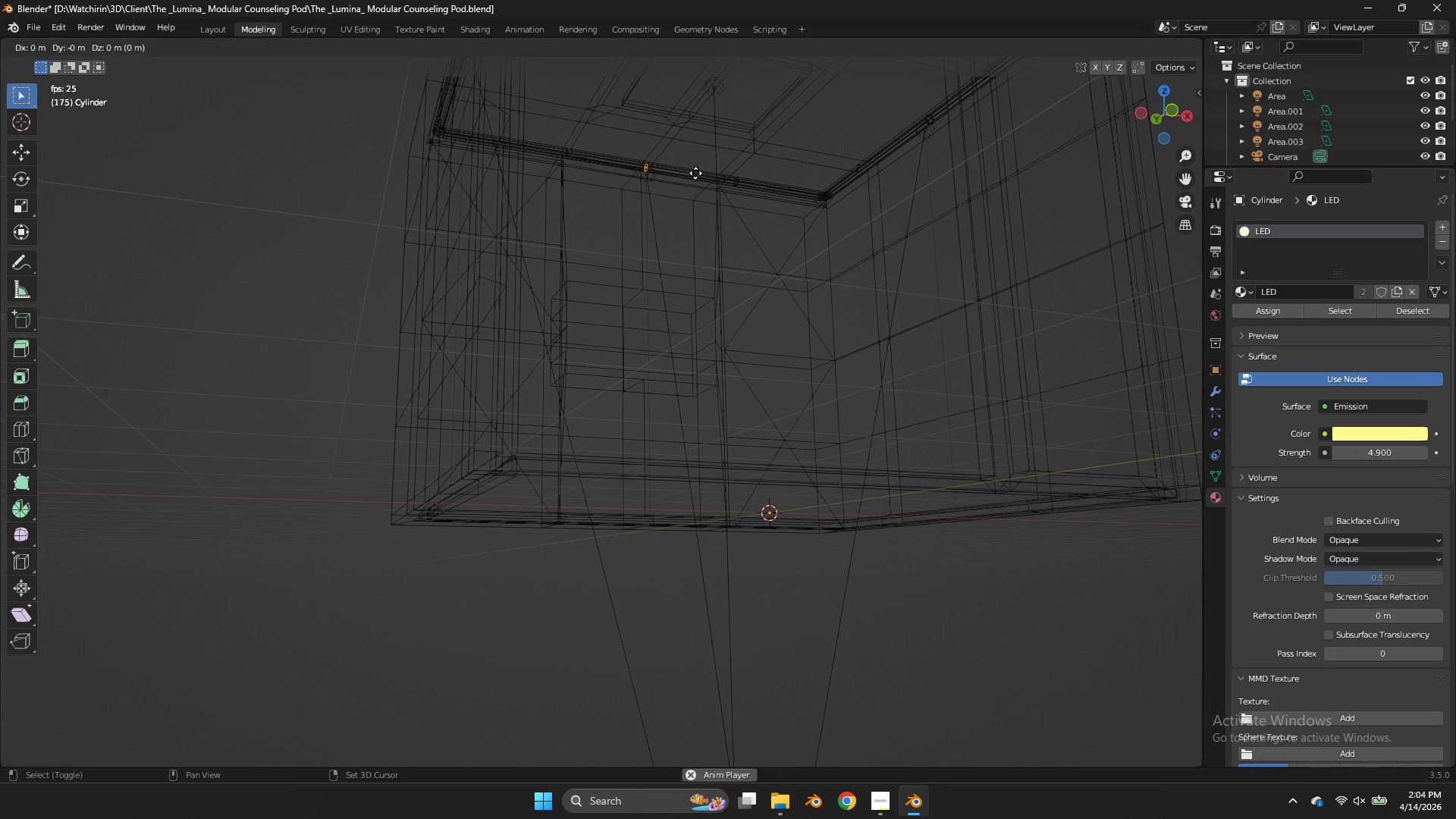 
key(Shift+D)
 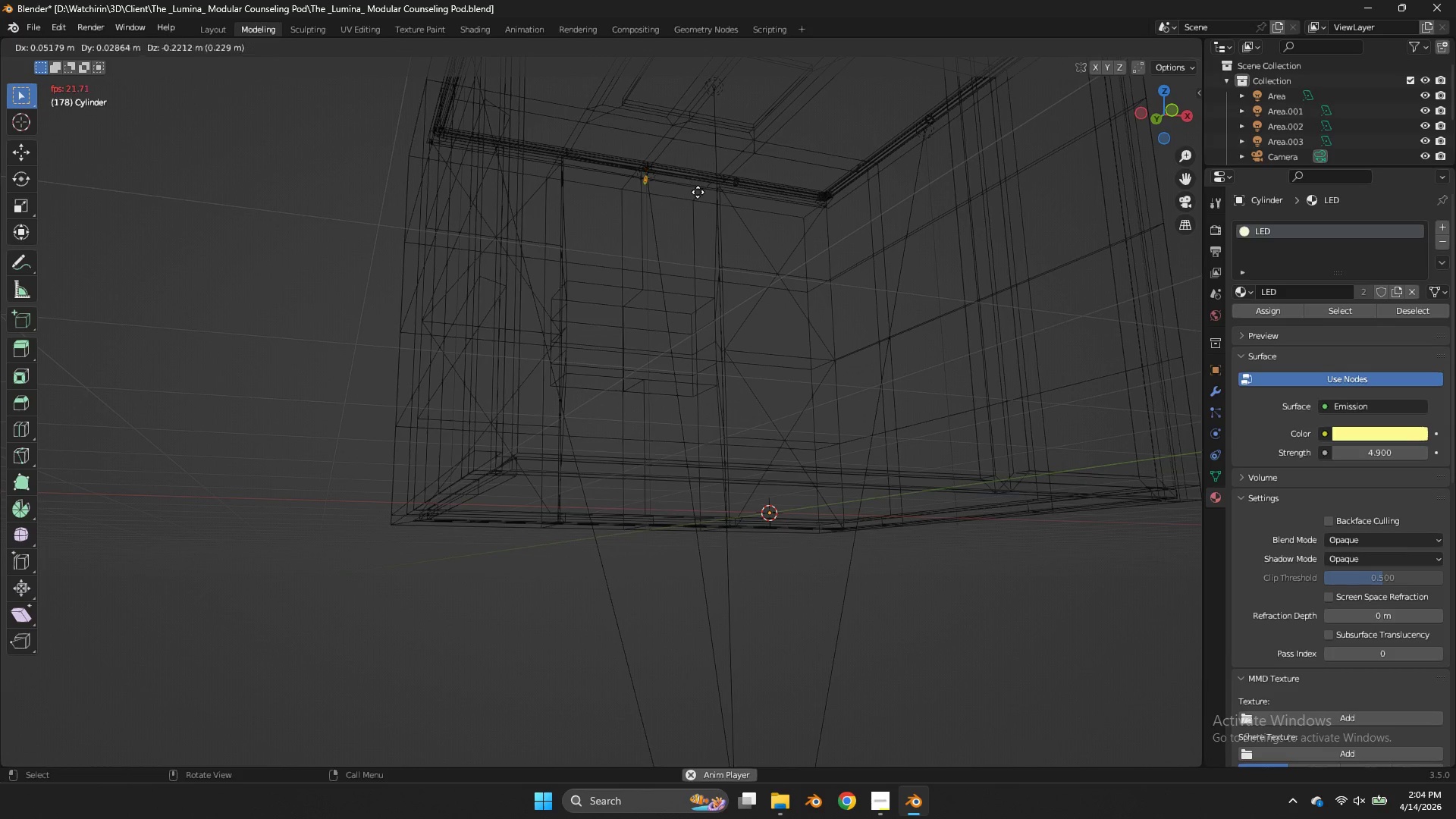 
type(zz)
 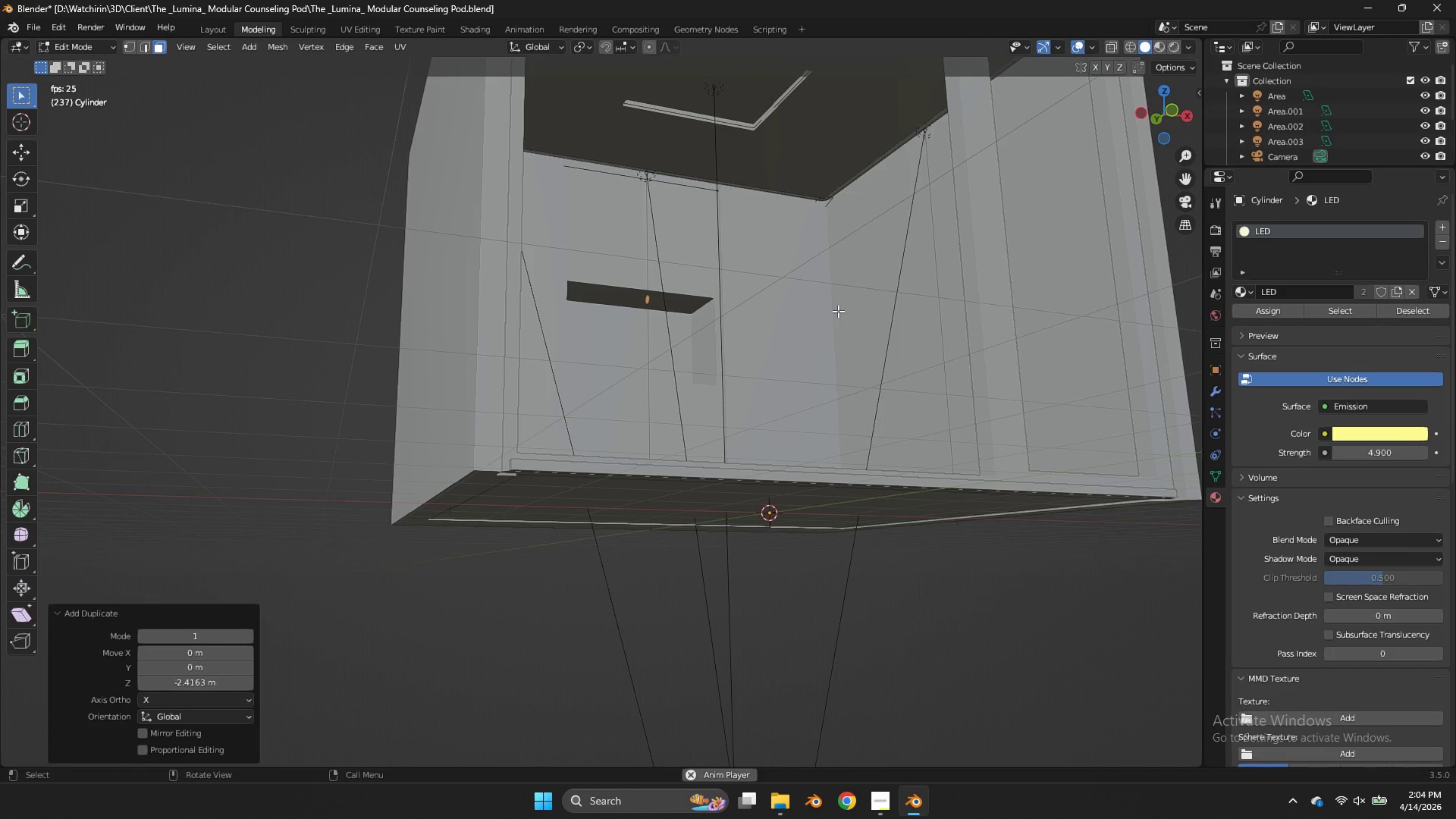 
scroll: coordinate [838, 311], scroll_direction: up, amount: 1.0
 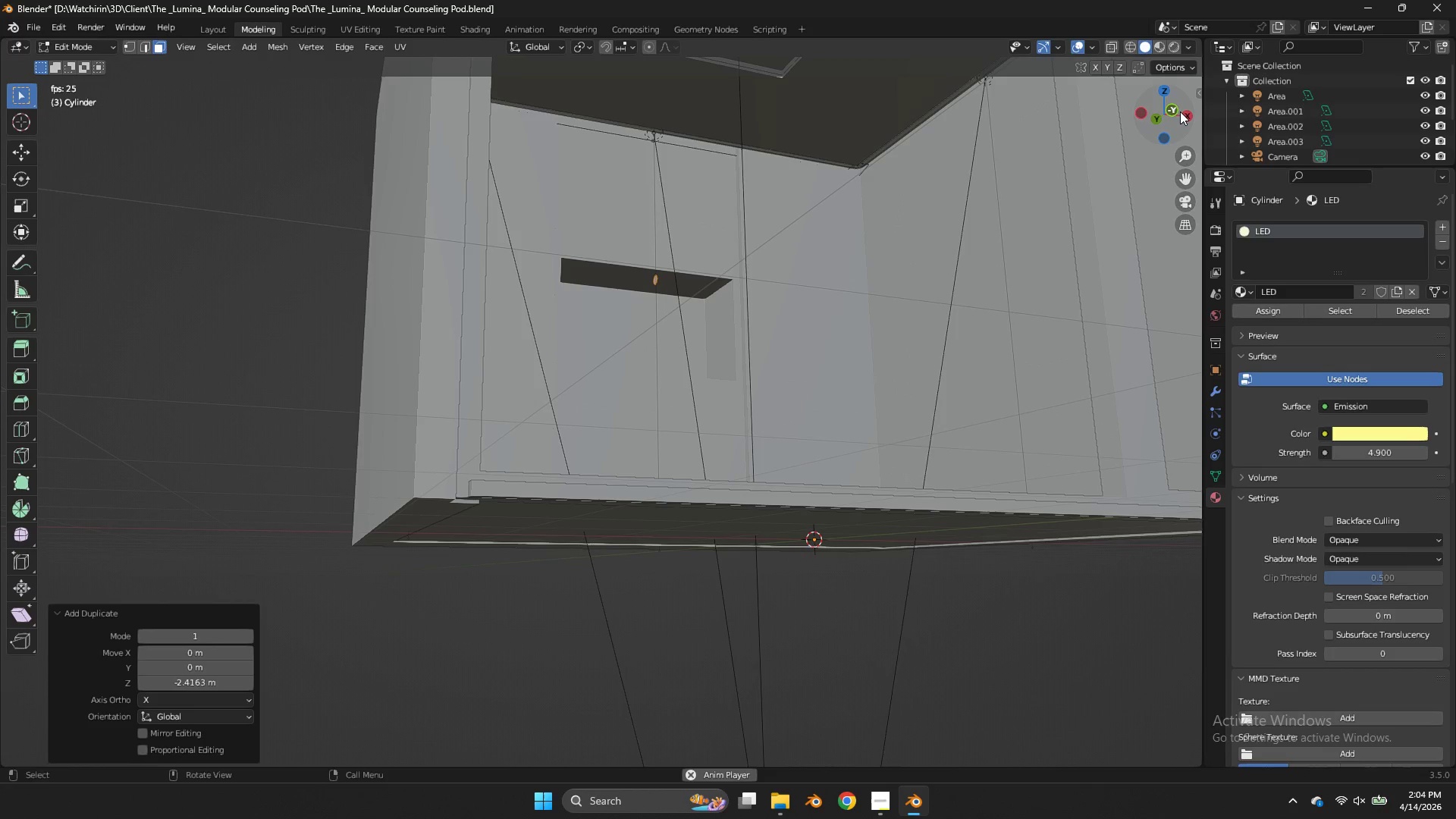 
left_click([1180, 111])
 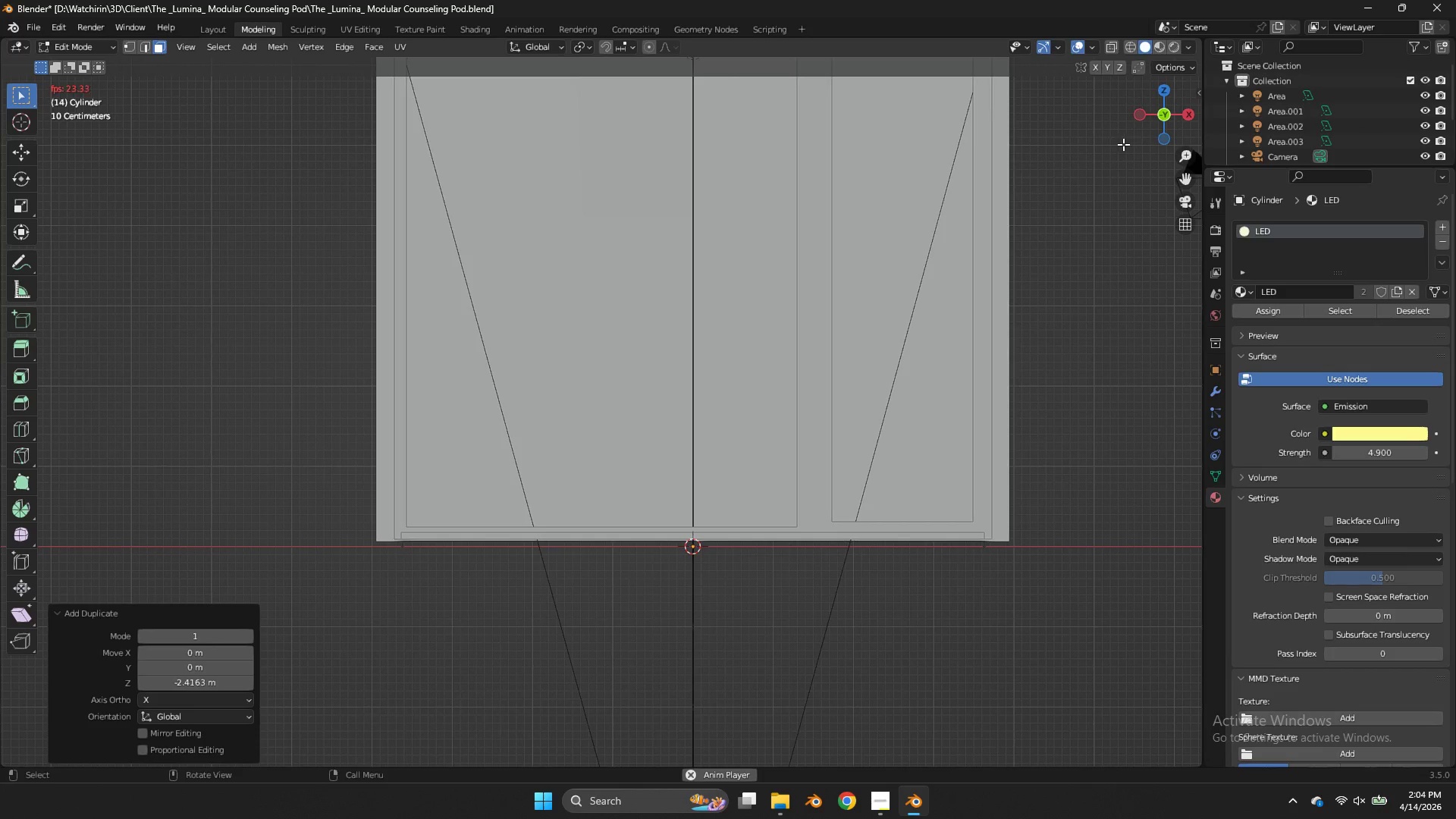 
key(Z)
 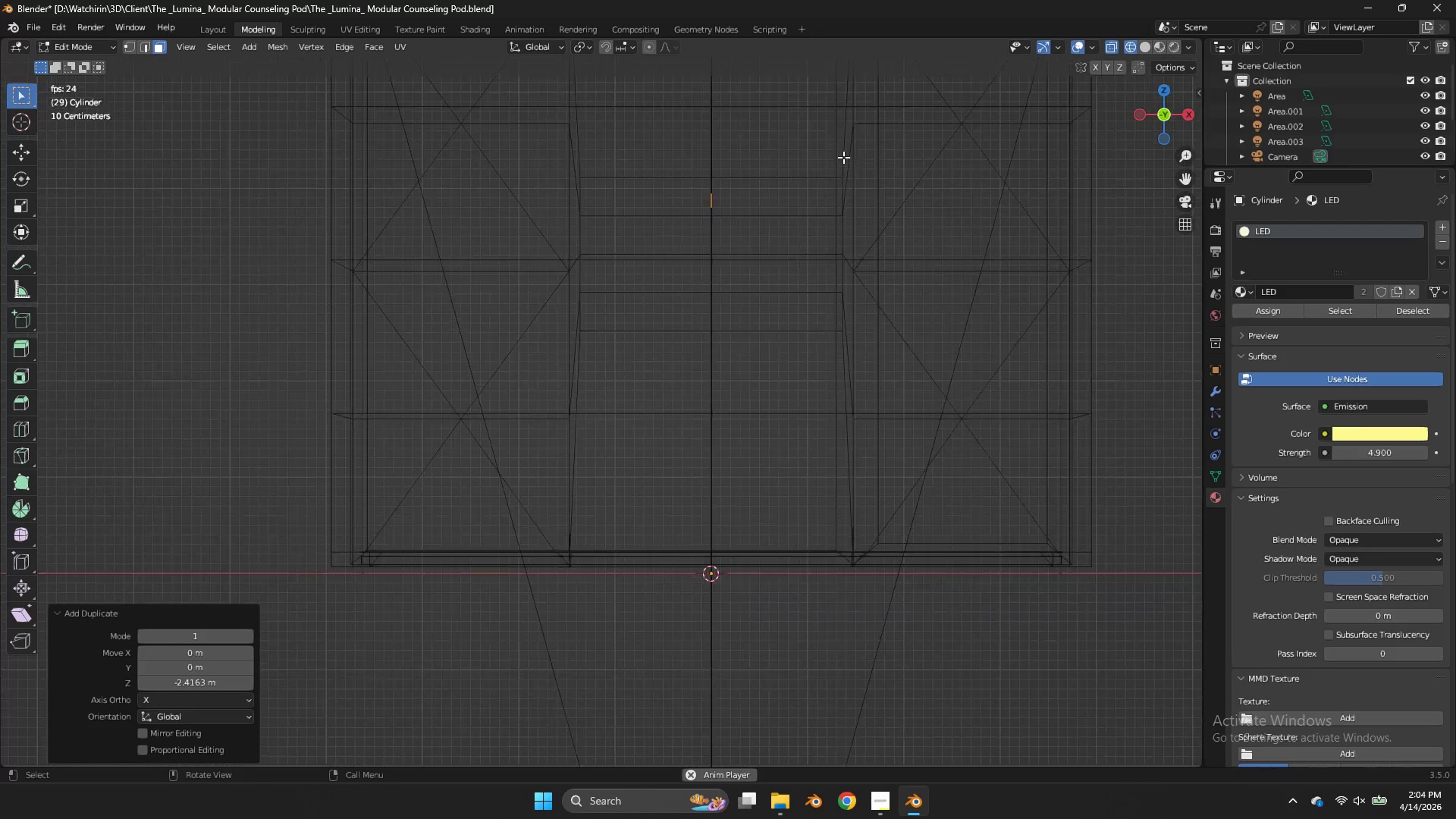 
scroll: coordinate [1123, 144], scroll_direction: up, amount: 2.0
 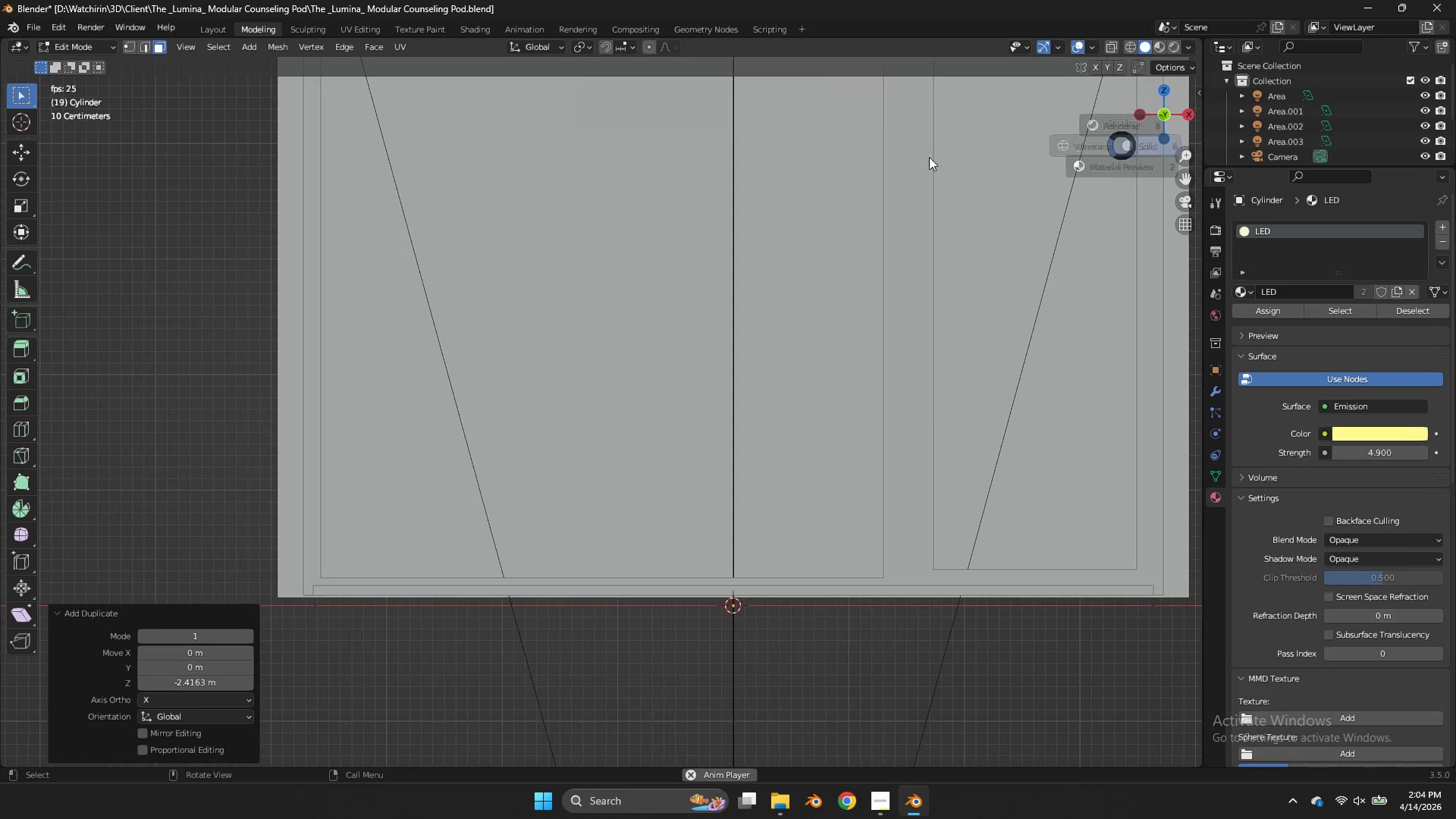 
type(gz)
 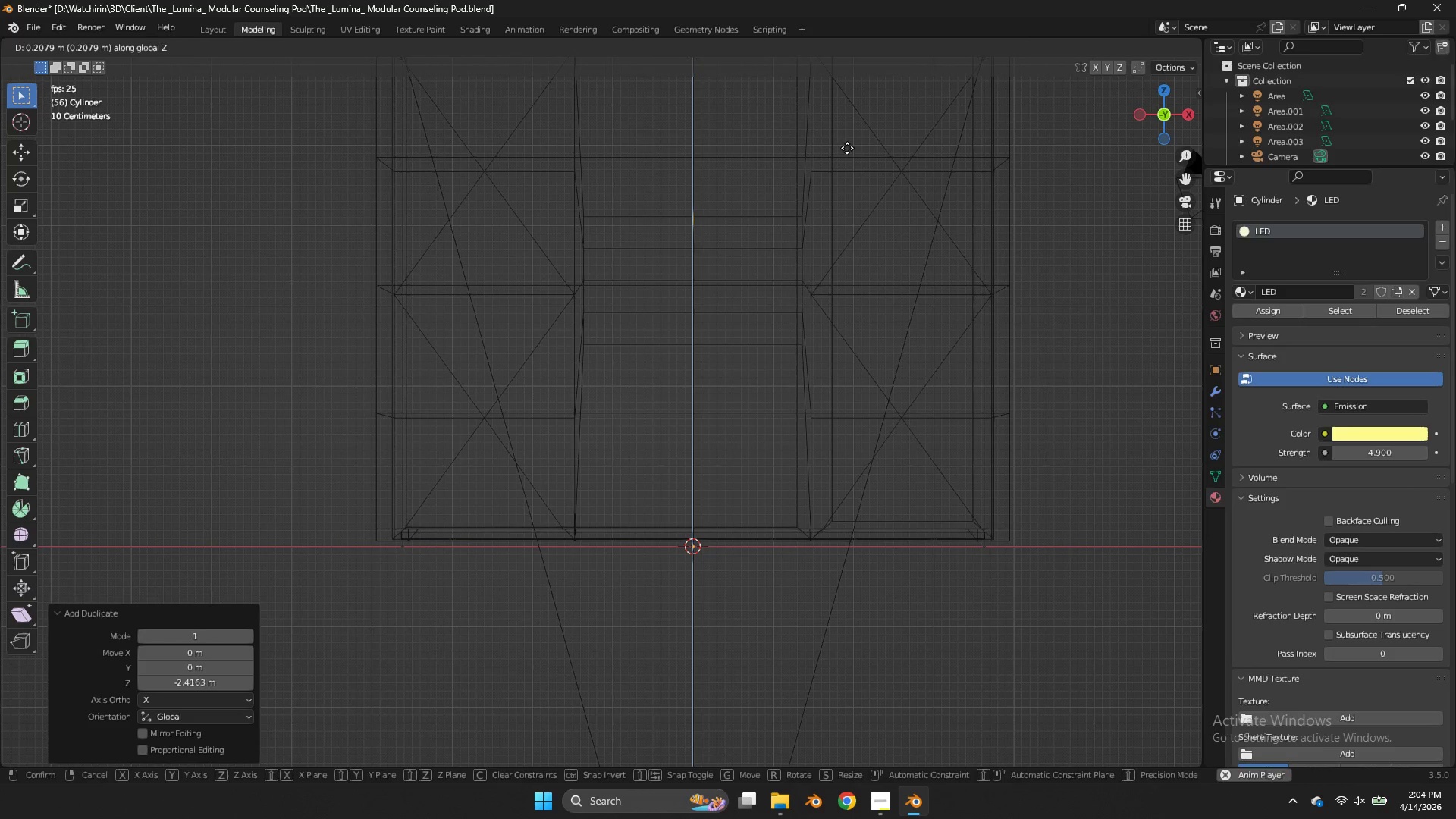 
scroll: coordinate [843, 157], scroll_direction: down, amount: 2.0
 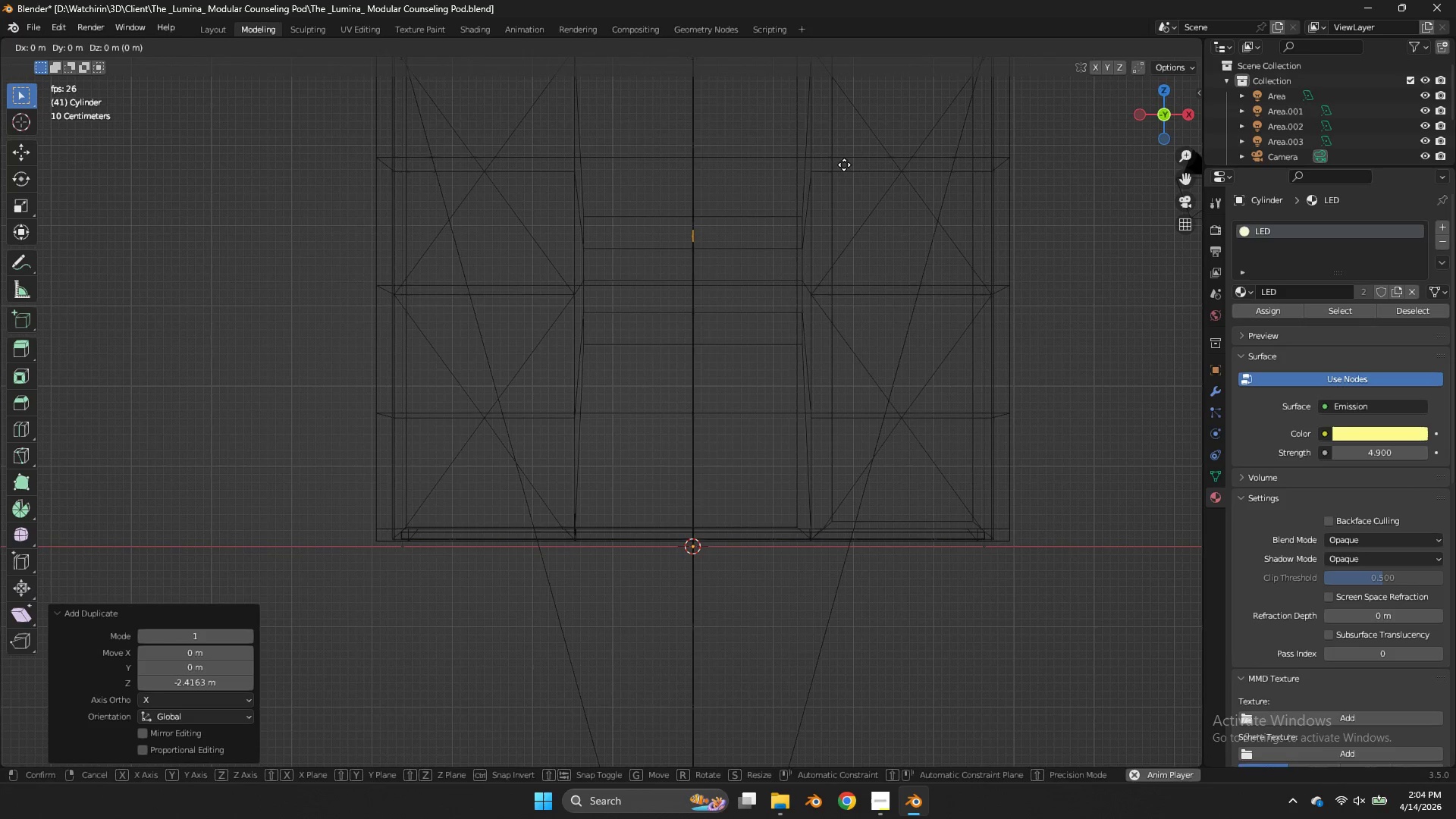 
left_click([847, 148])
 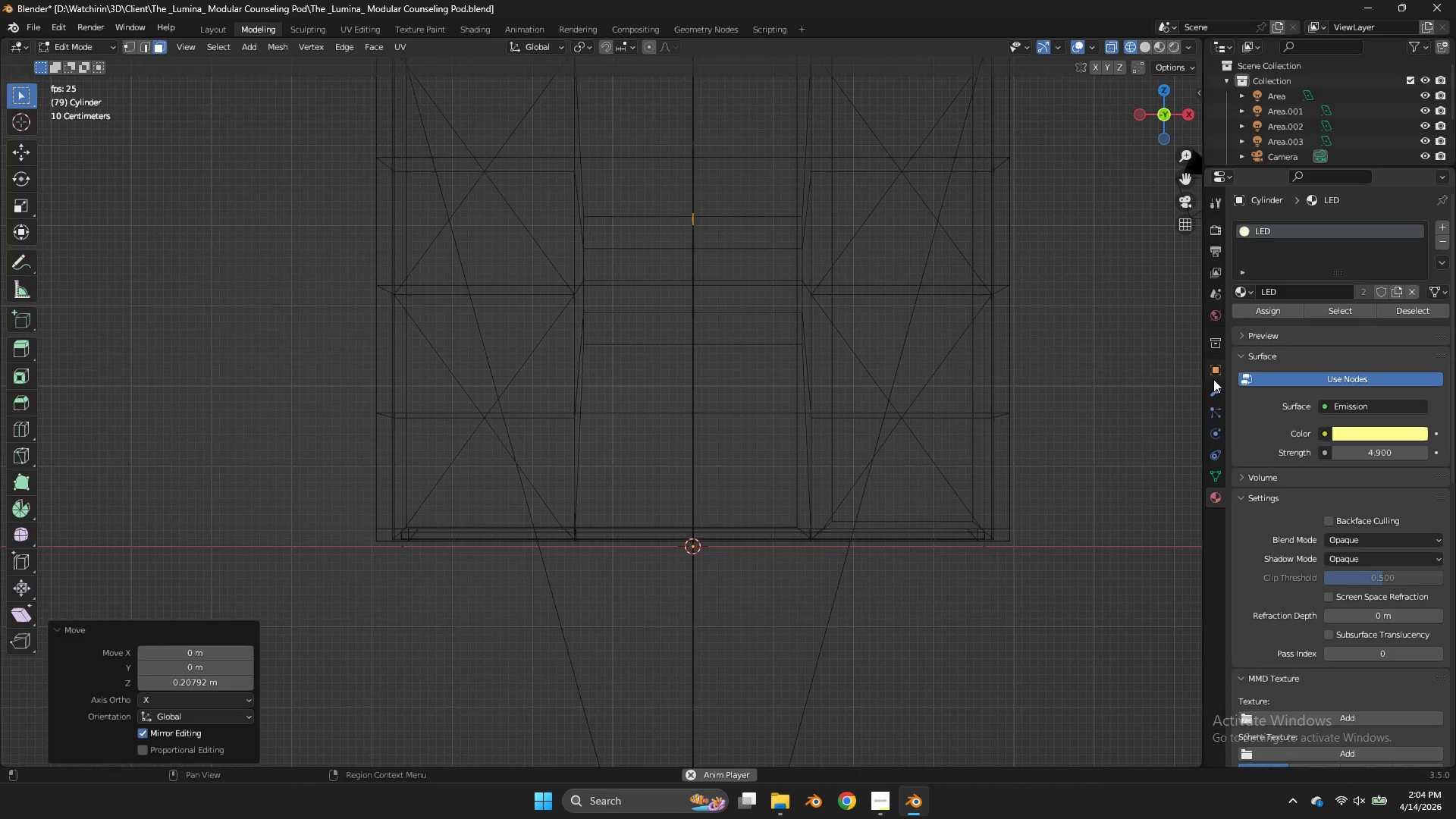 
left_click([1208, 397])
 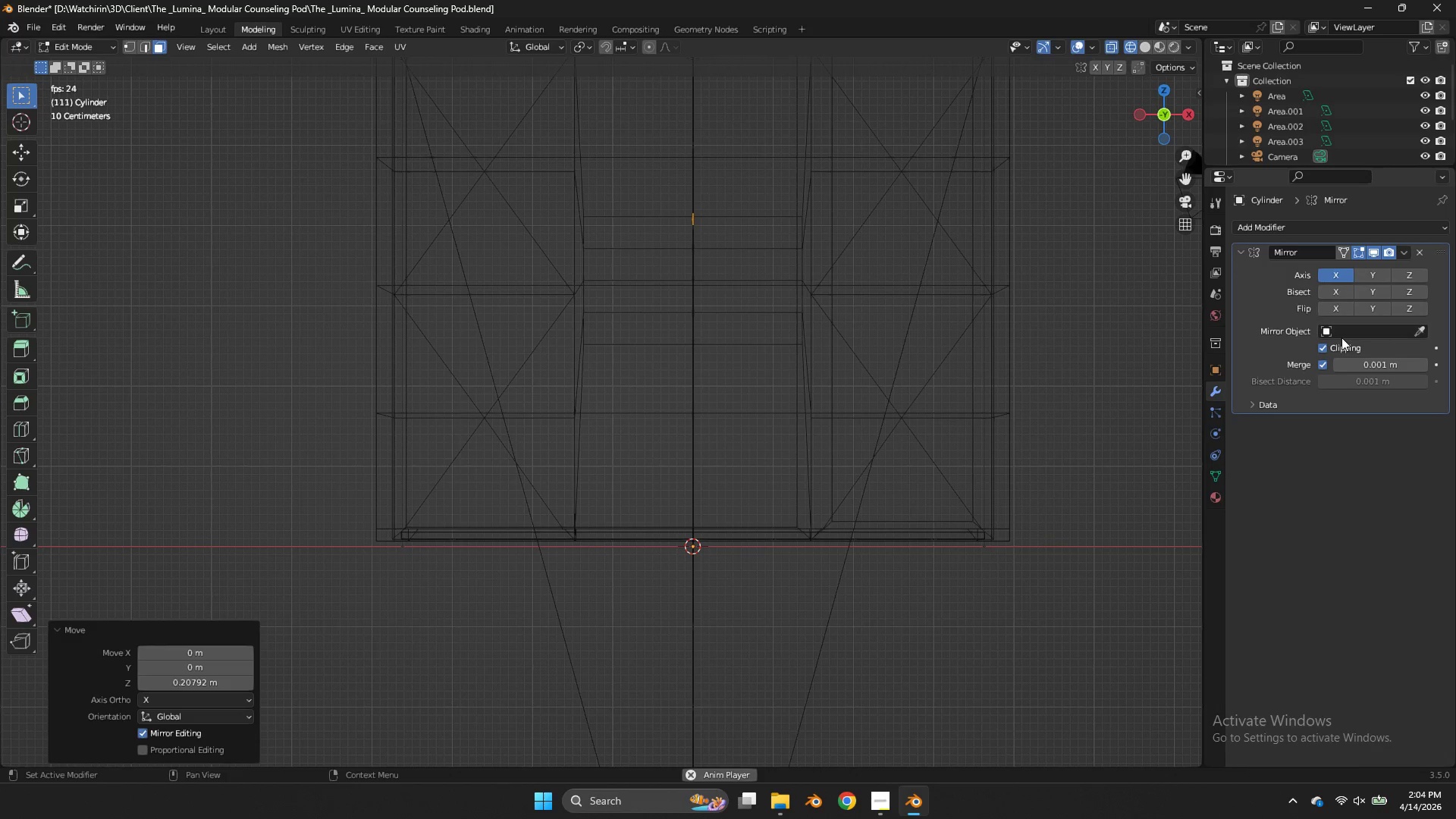 
left_click([1334, 351])
 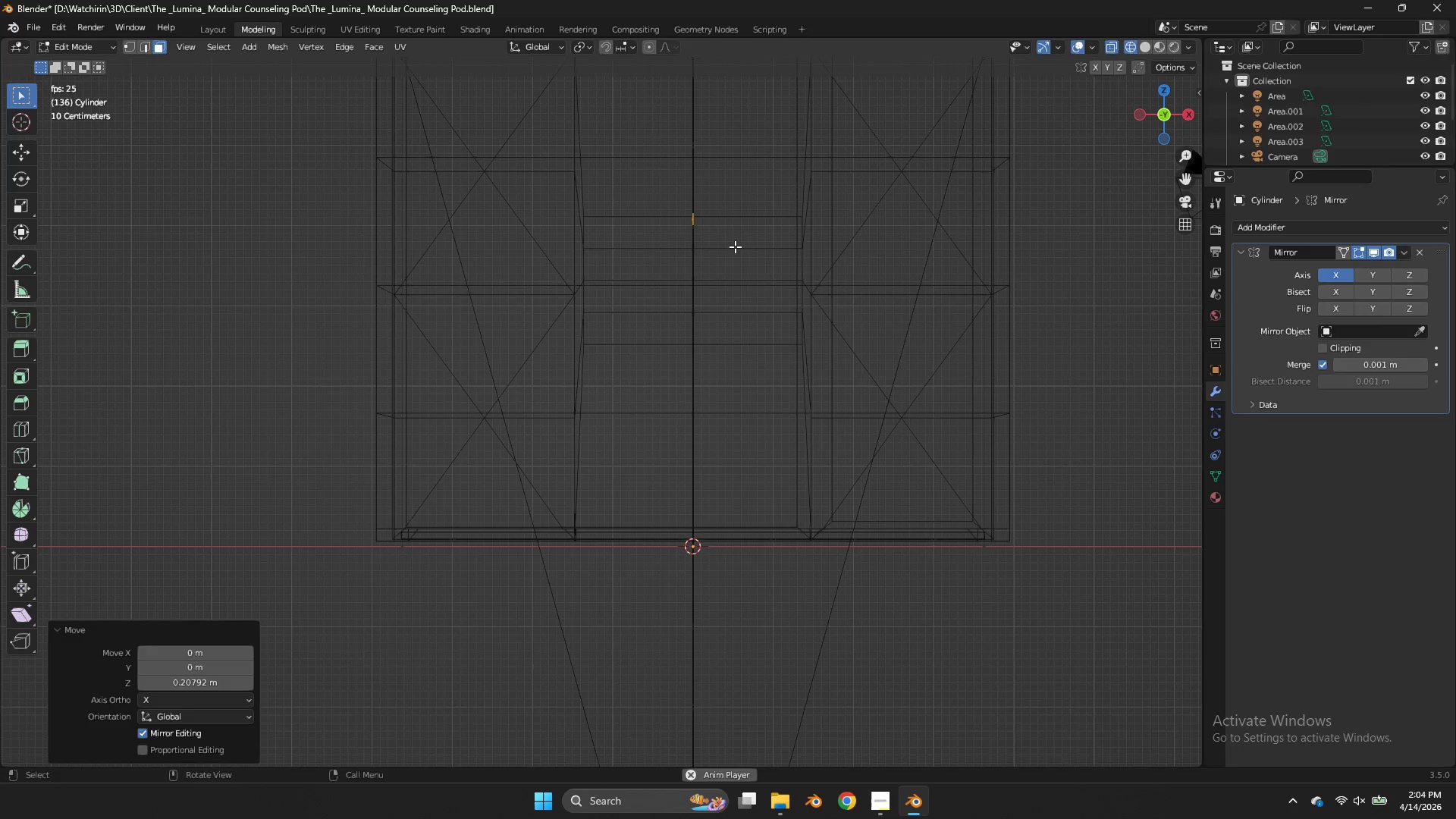 
key(E)
 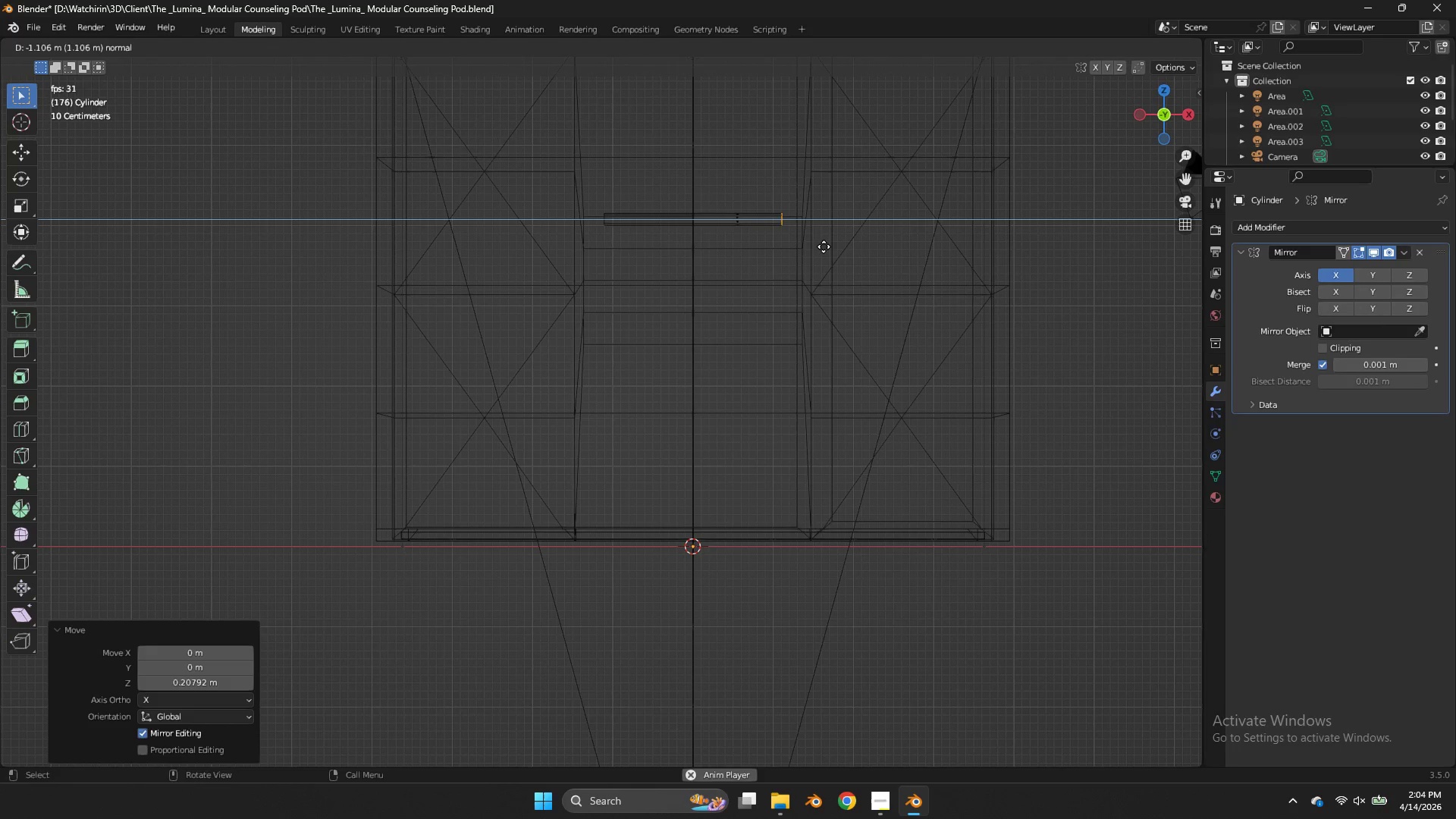 
left_click([837, 248])
 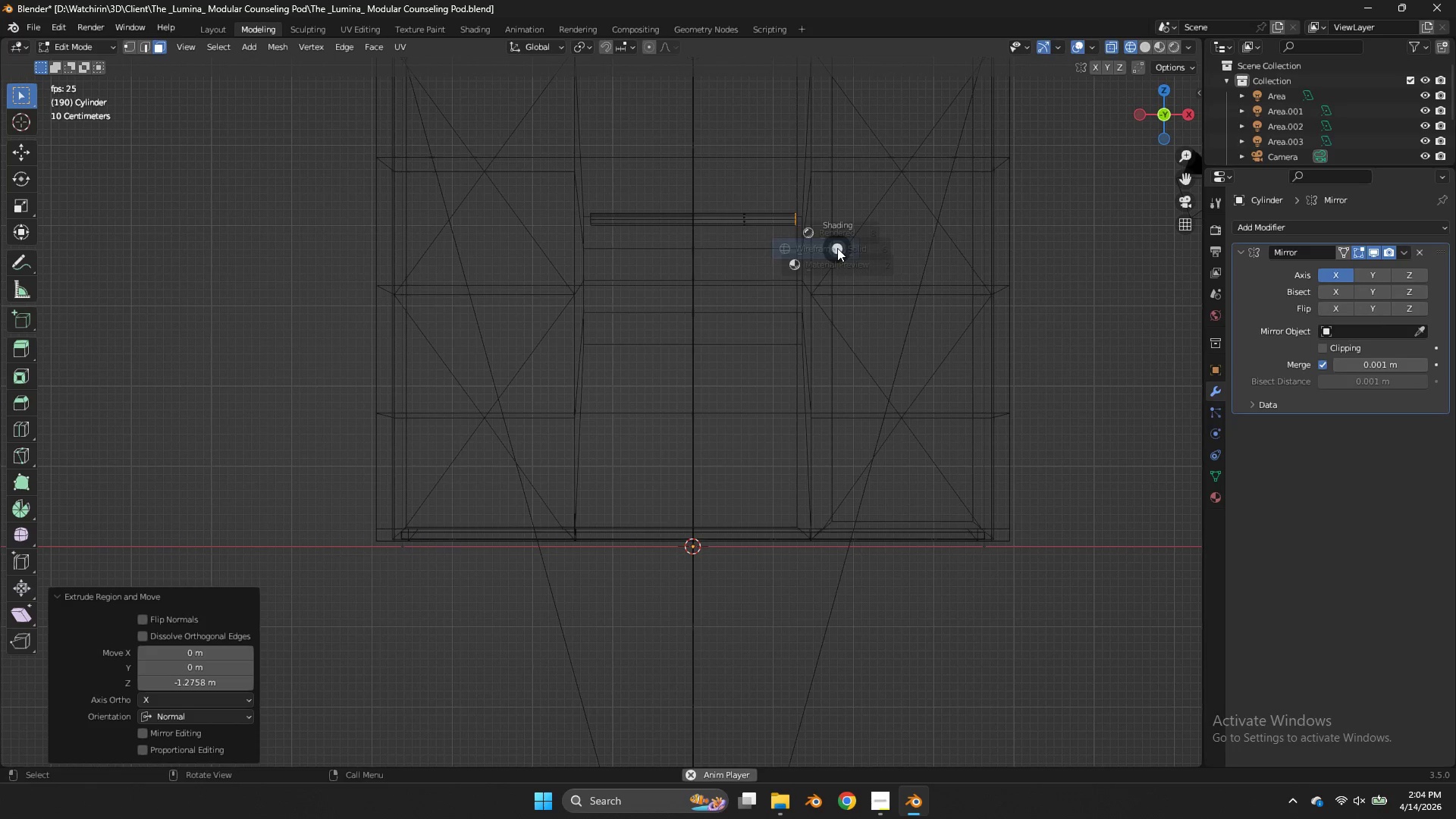 
type(zz)
 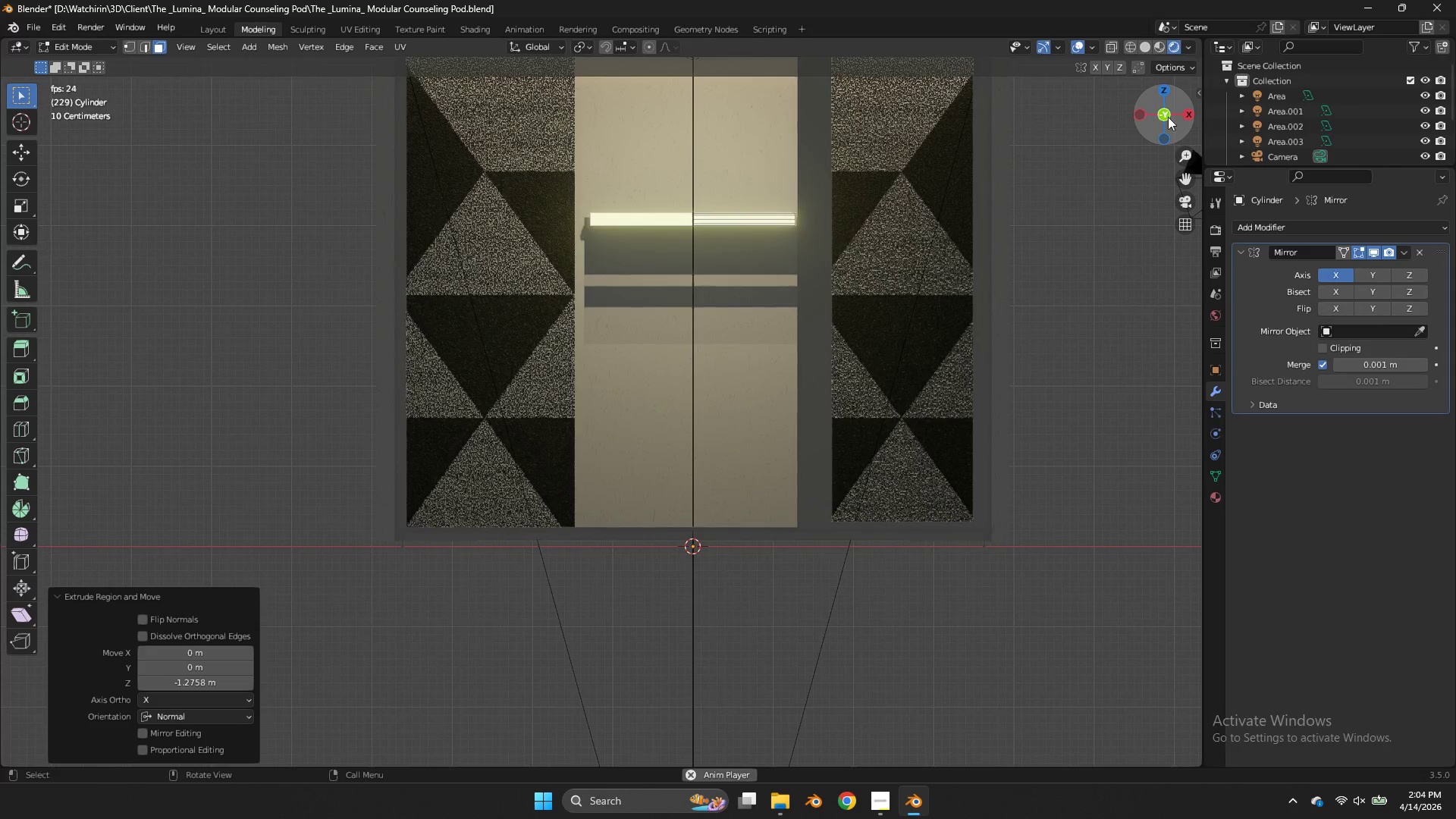 
left_click_drag(start_coordinate=[1168, 117], to_coordinate=[1197, 168])
 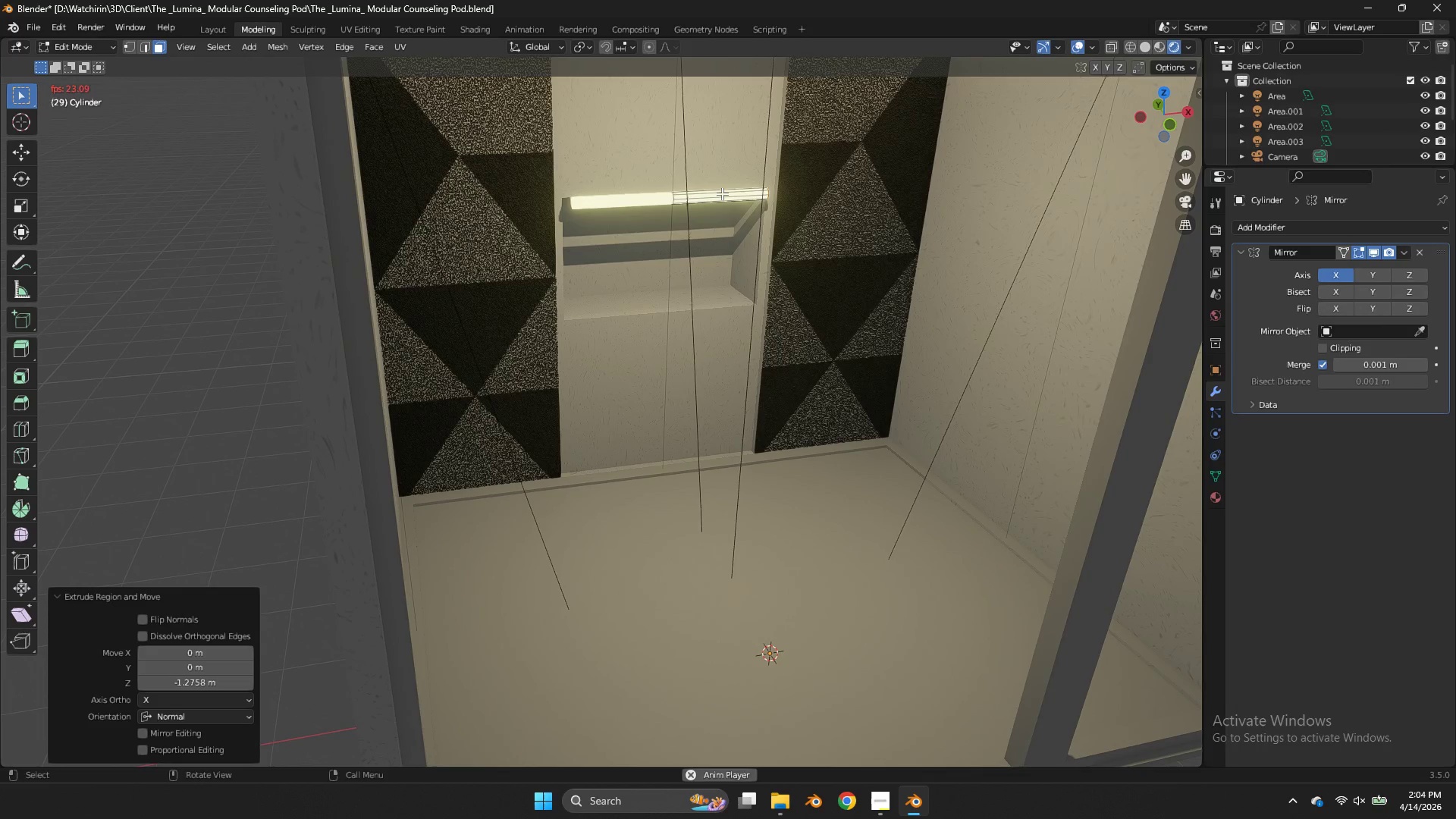 
type(lp)
 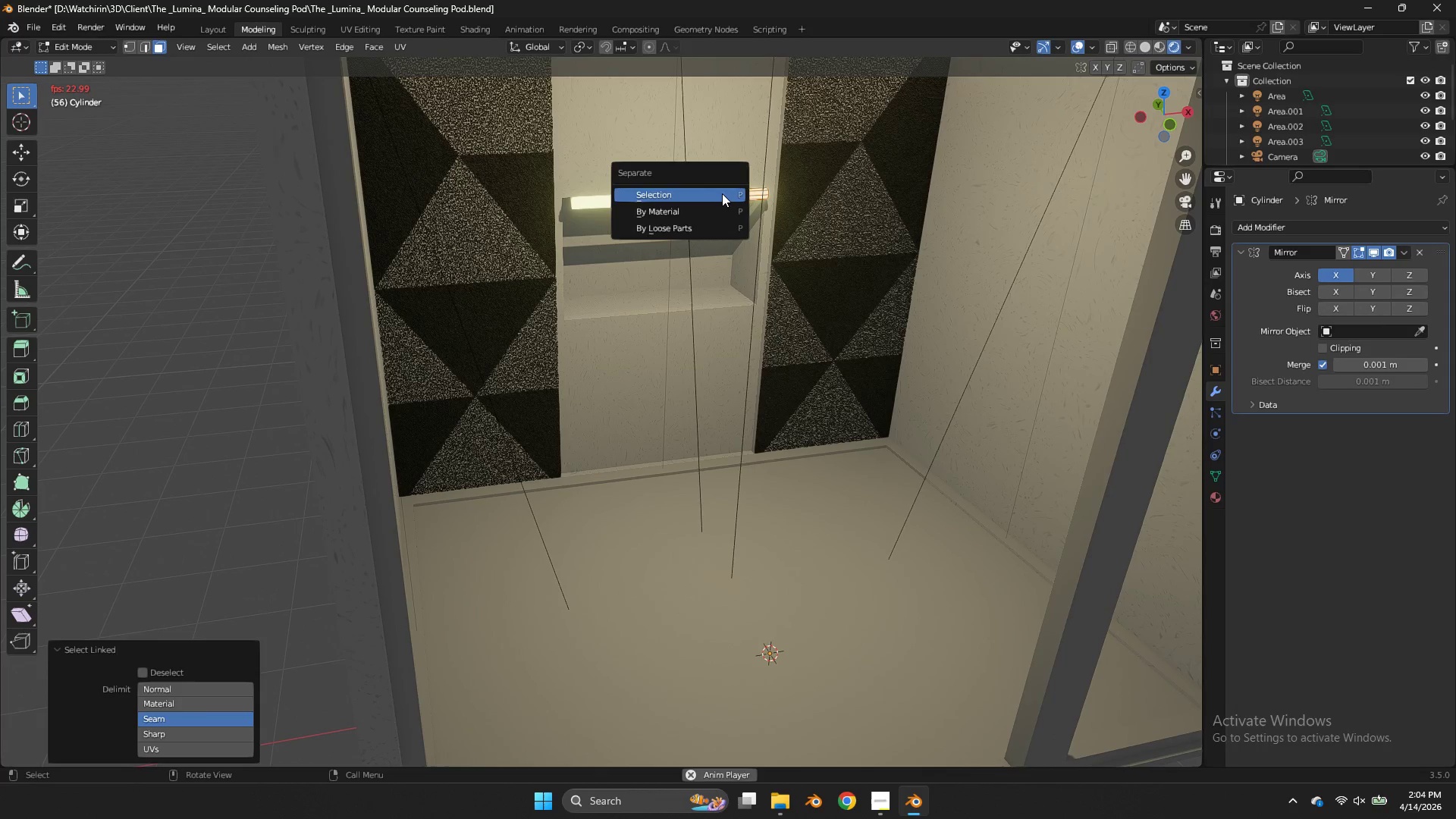 
left_click([722, 193])
 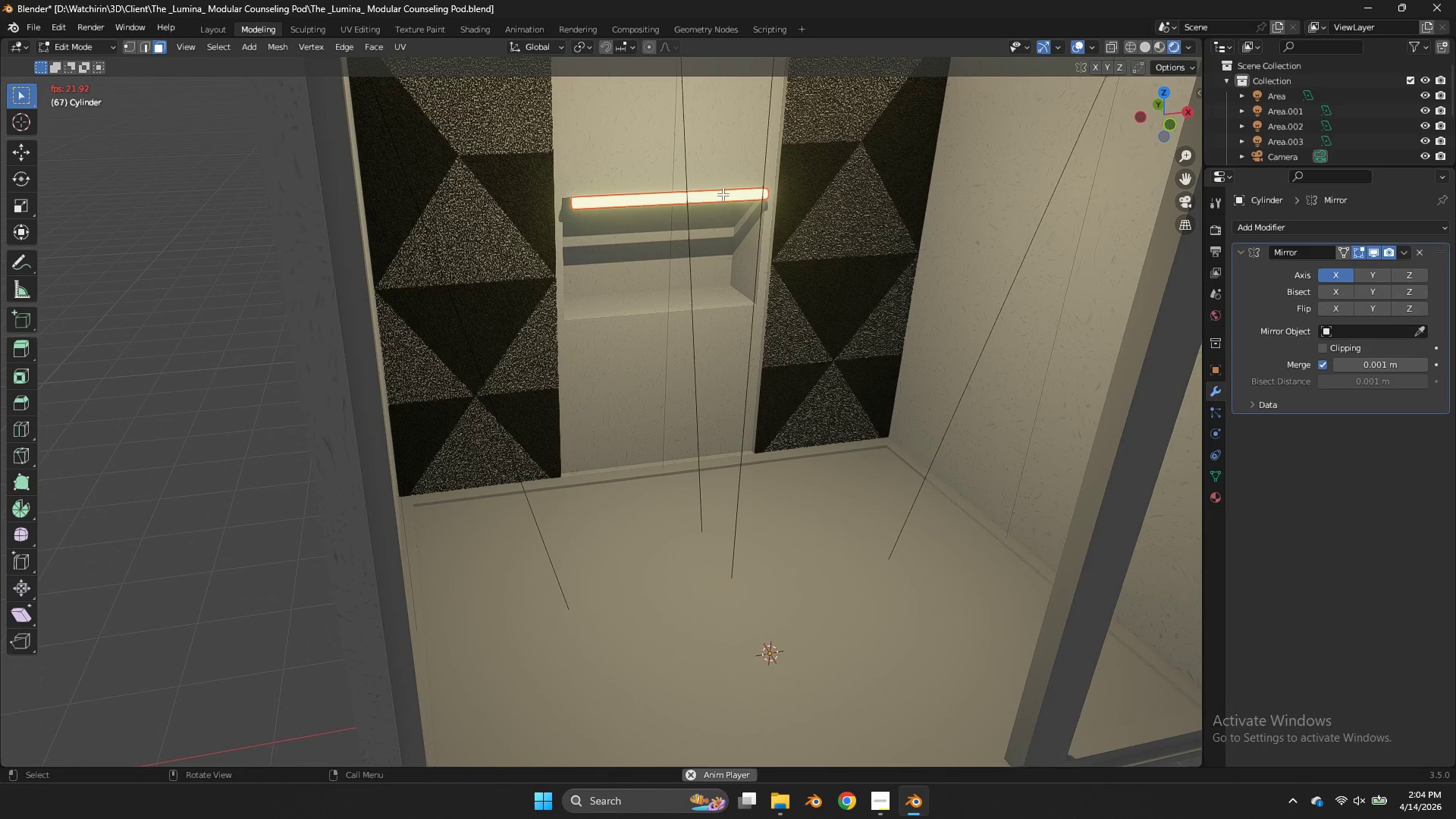 
key(Tab)
 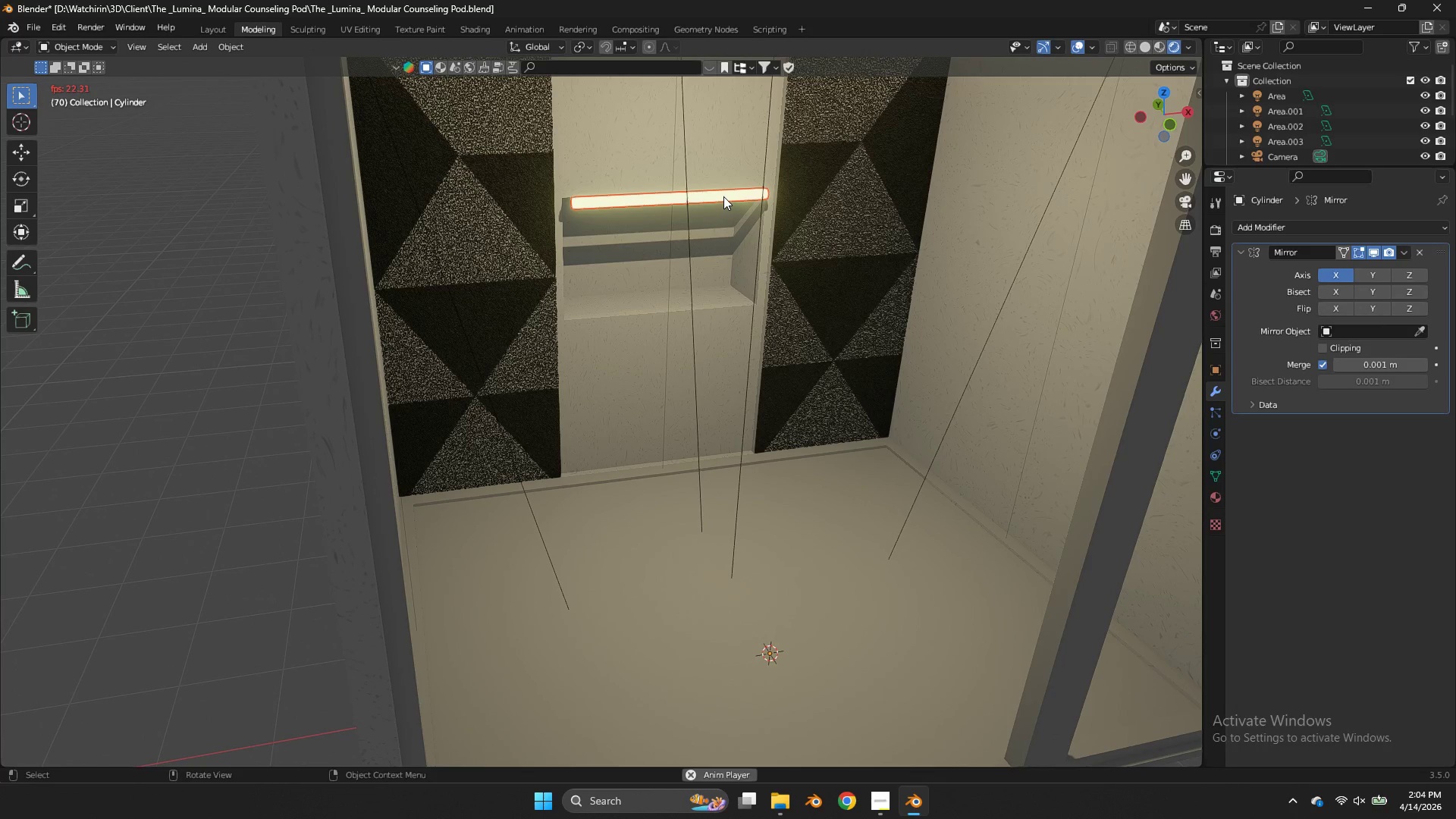 
left_click([723, 196])
 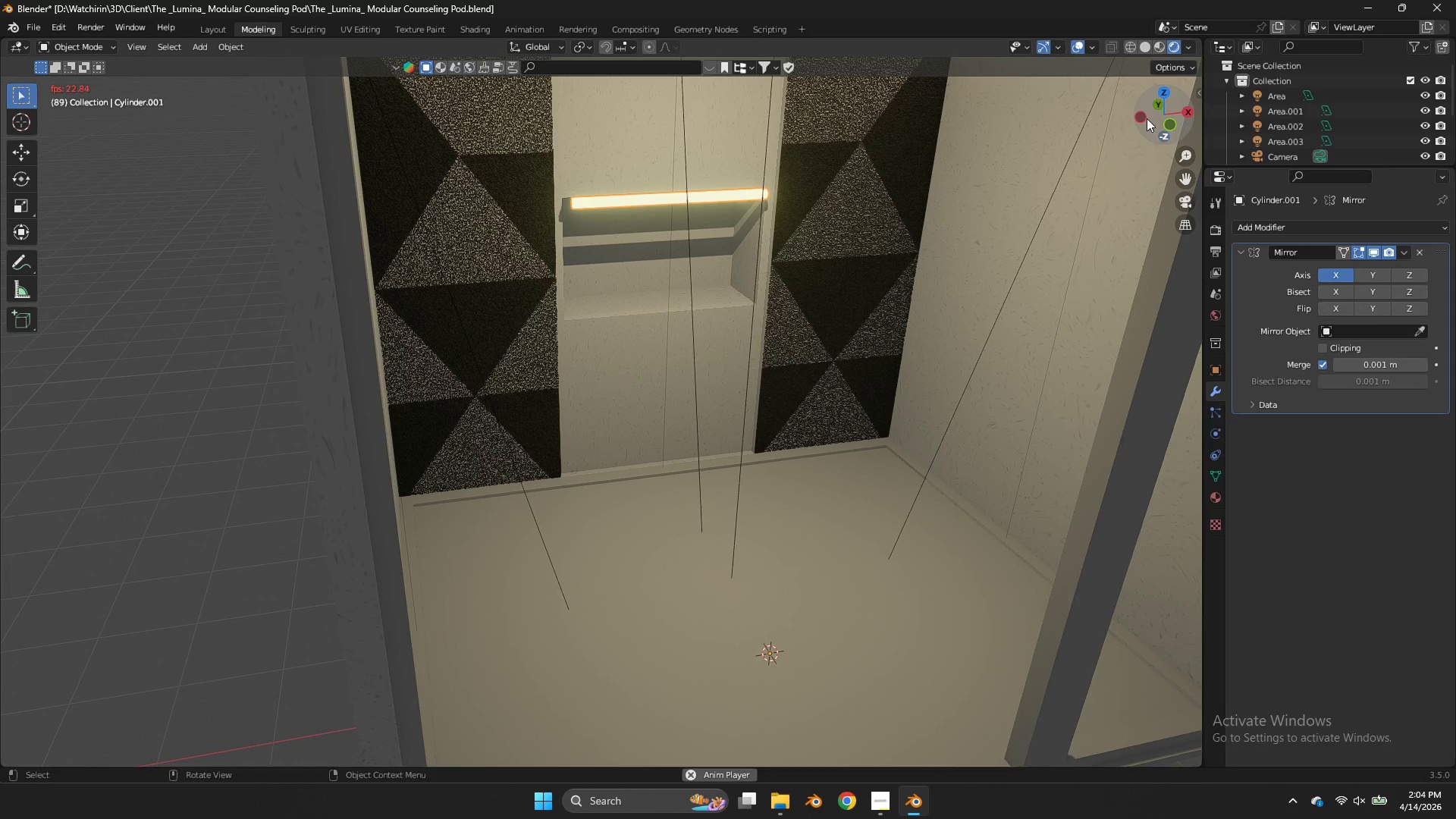 
left_click([1143, 115])
 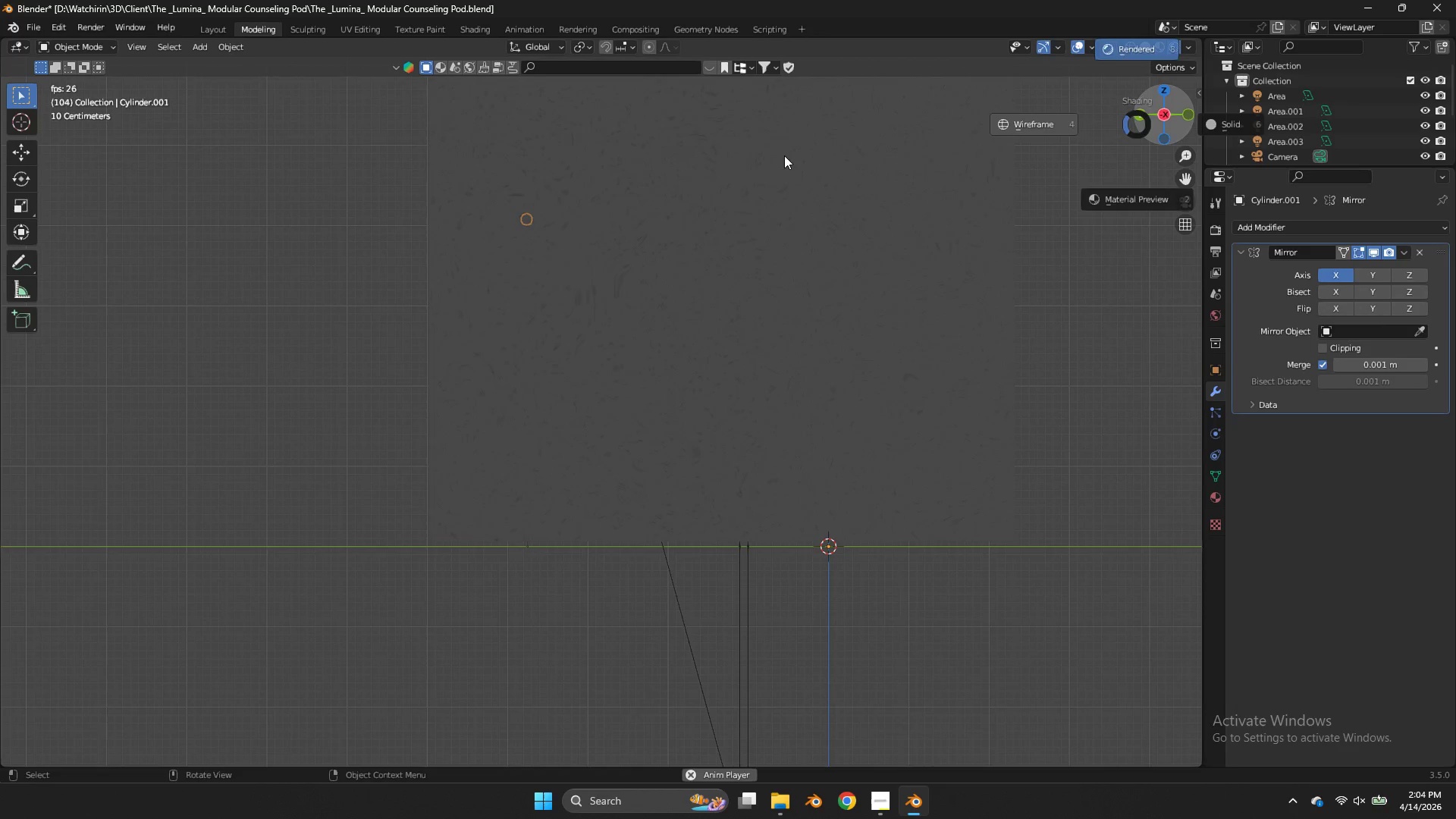 
type(zg)
 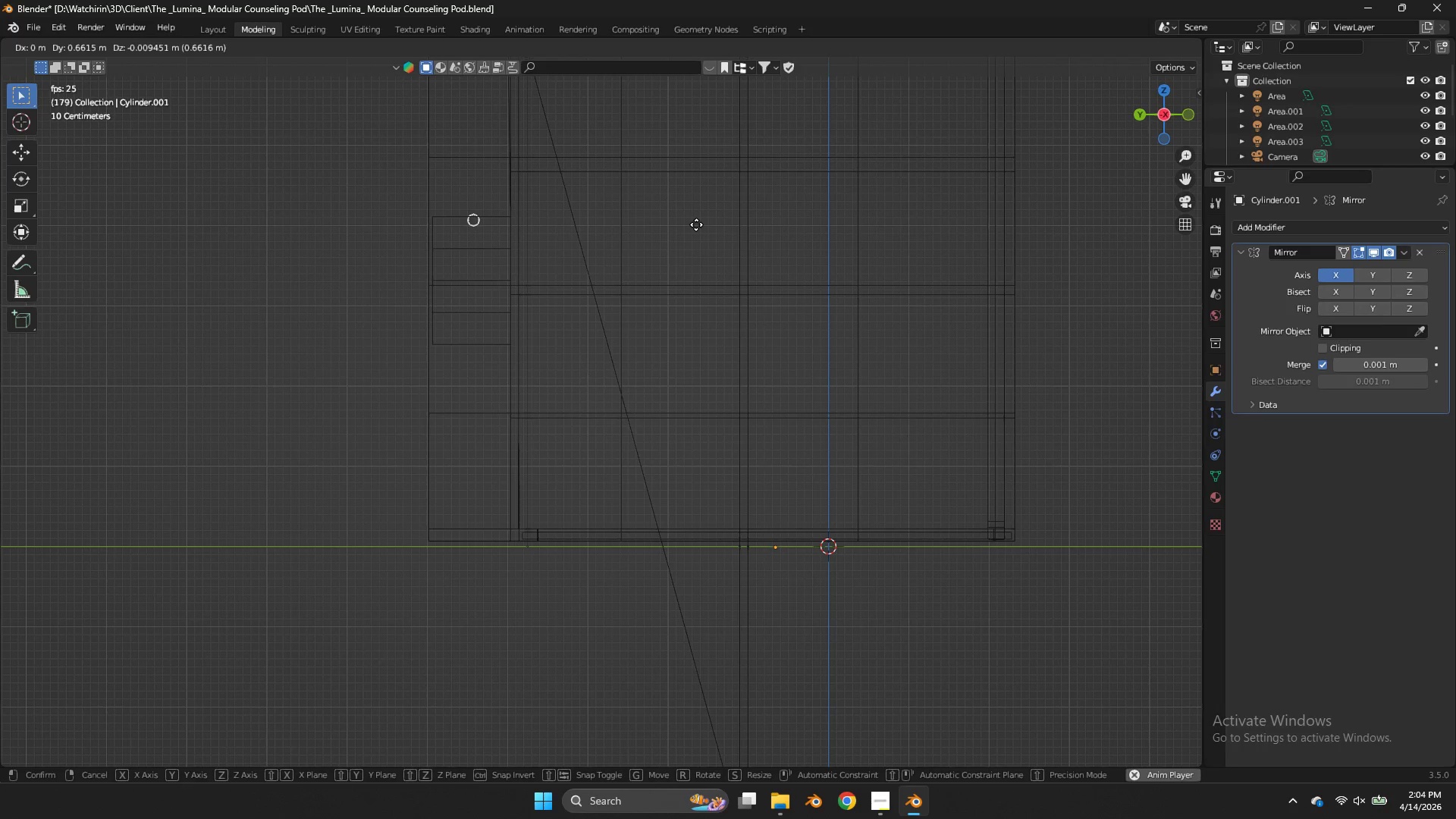 
left_click([693, 226])
 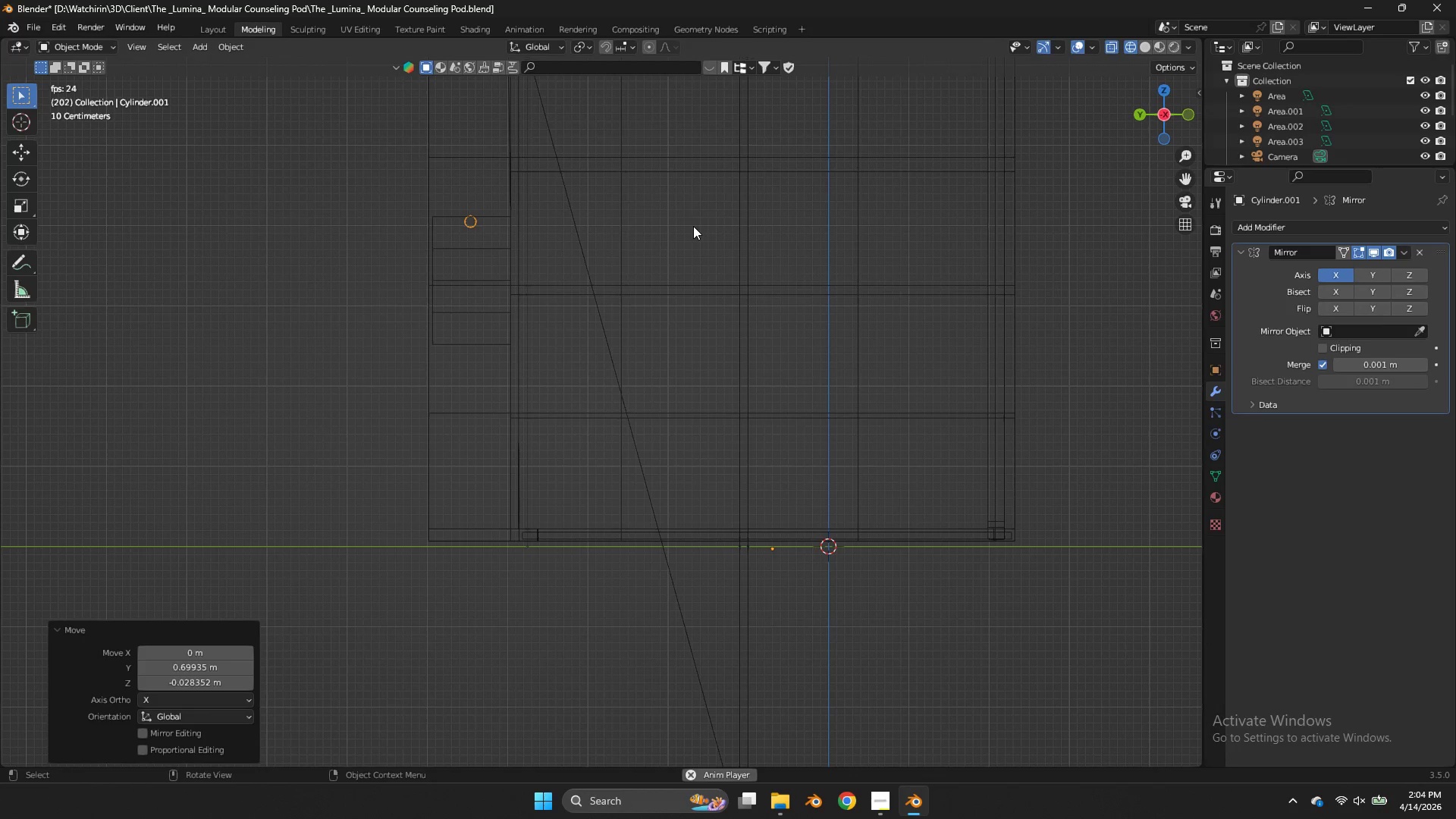 
scroll: coordinate [693, 226], scroll_direction: down, amount: 2.0
 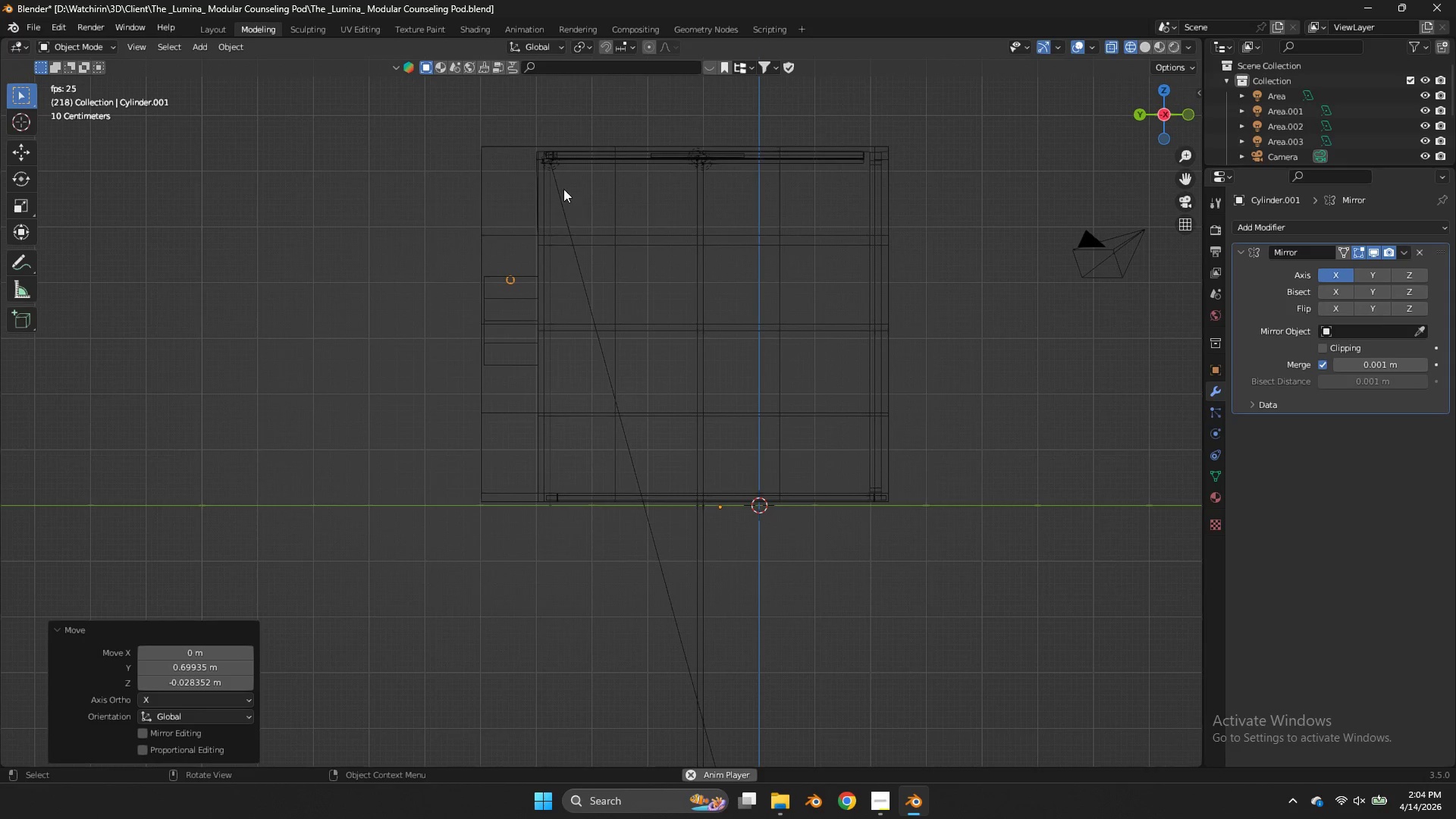 
left_click([563, 189])
 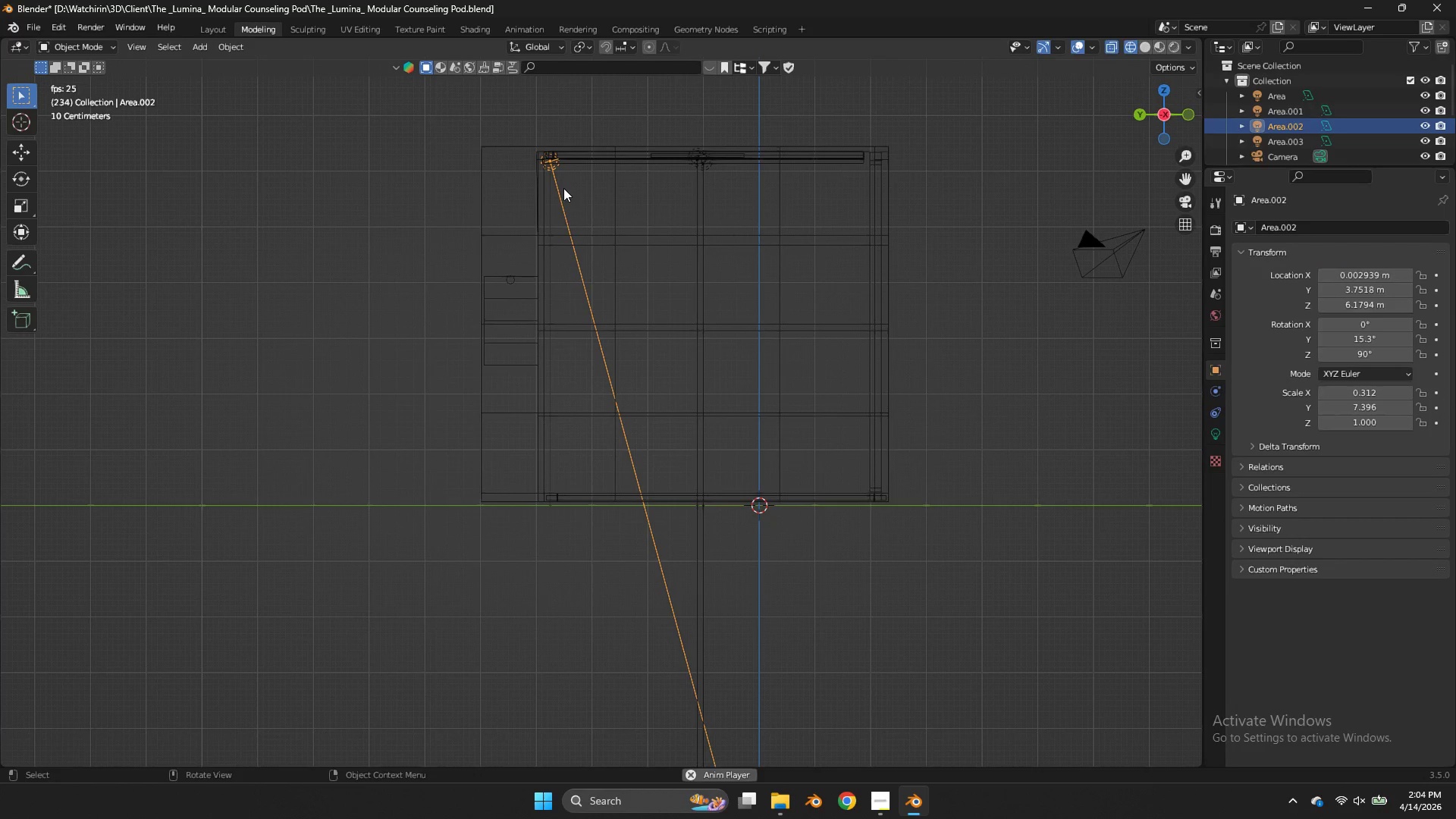 
type(Dg)
 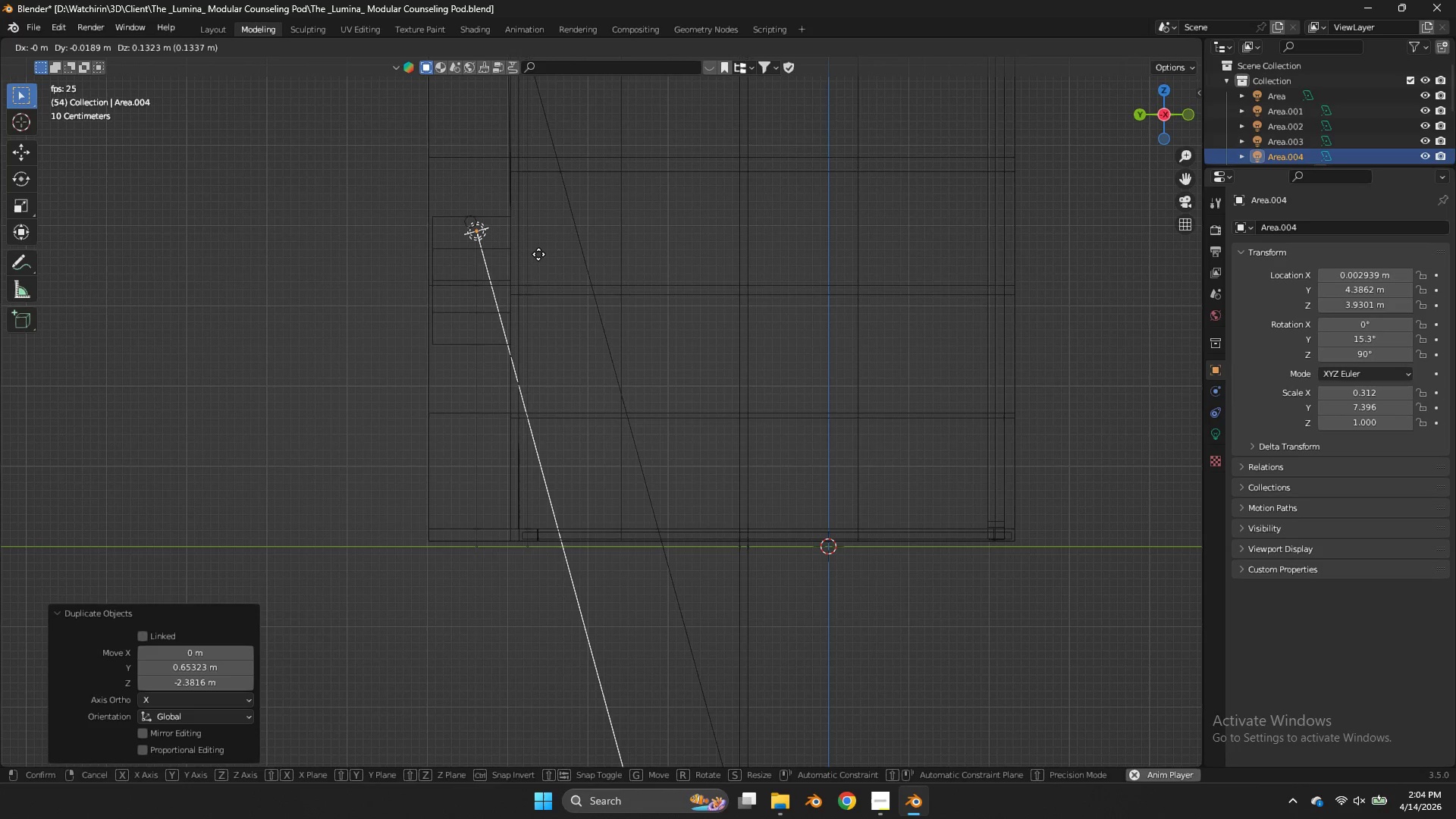 
left_click_drag(start_coordinate=[528, 322], to_coordinate=[530, 334])
 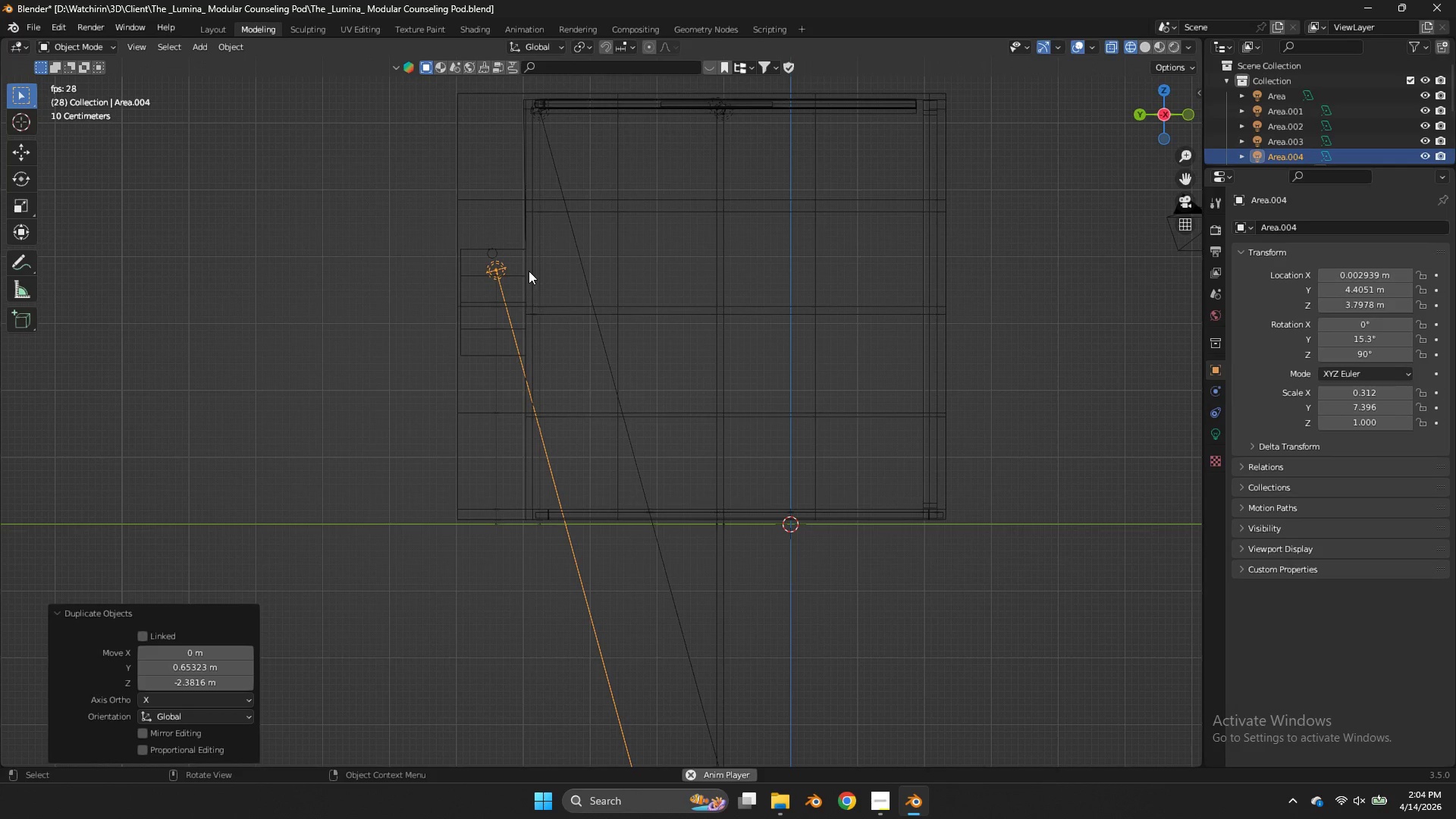 
scroll: coordinate [537, 265], scroll_direction: up, amount: 2.0
 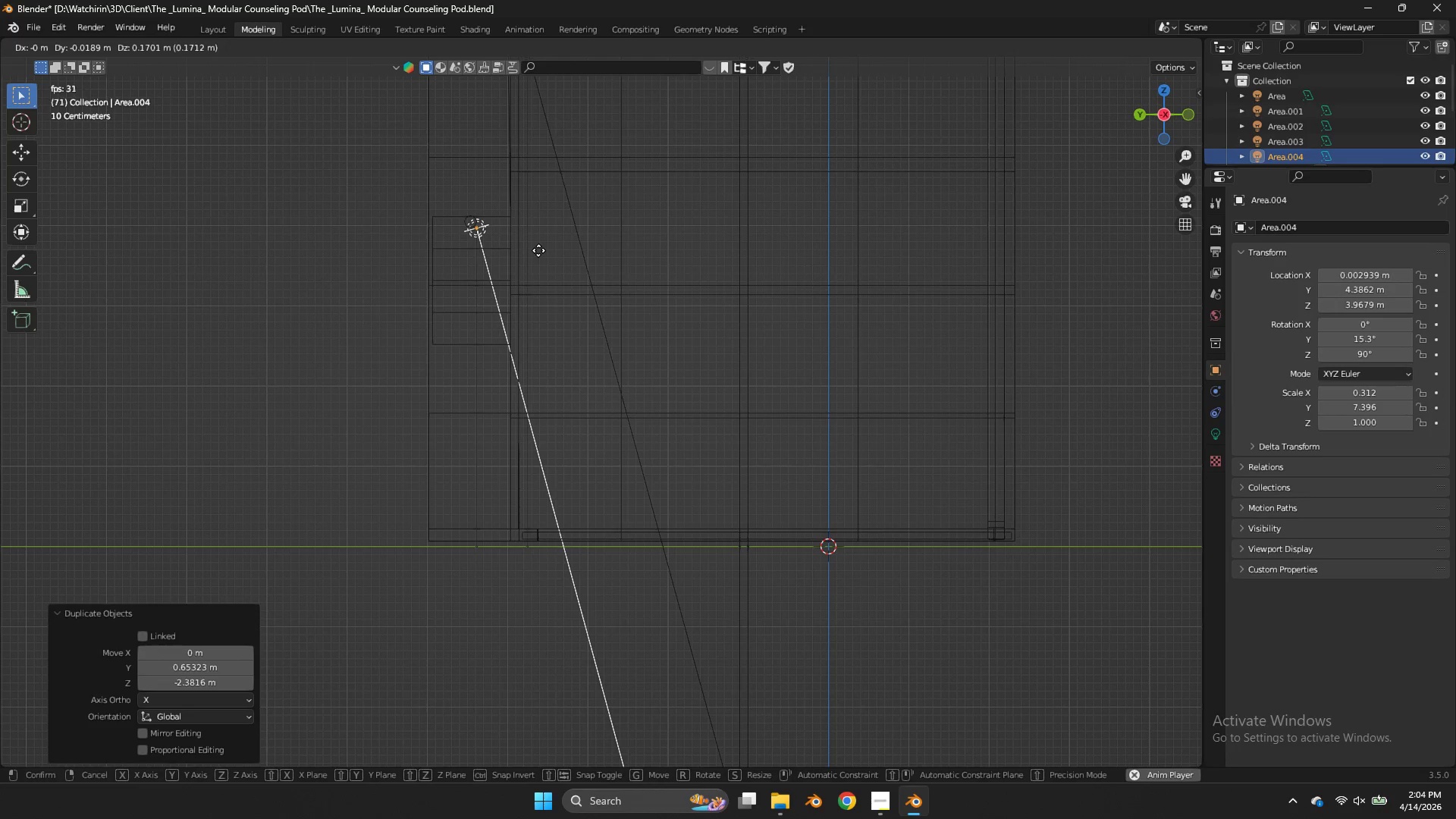 
left_click([534, 251])
 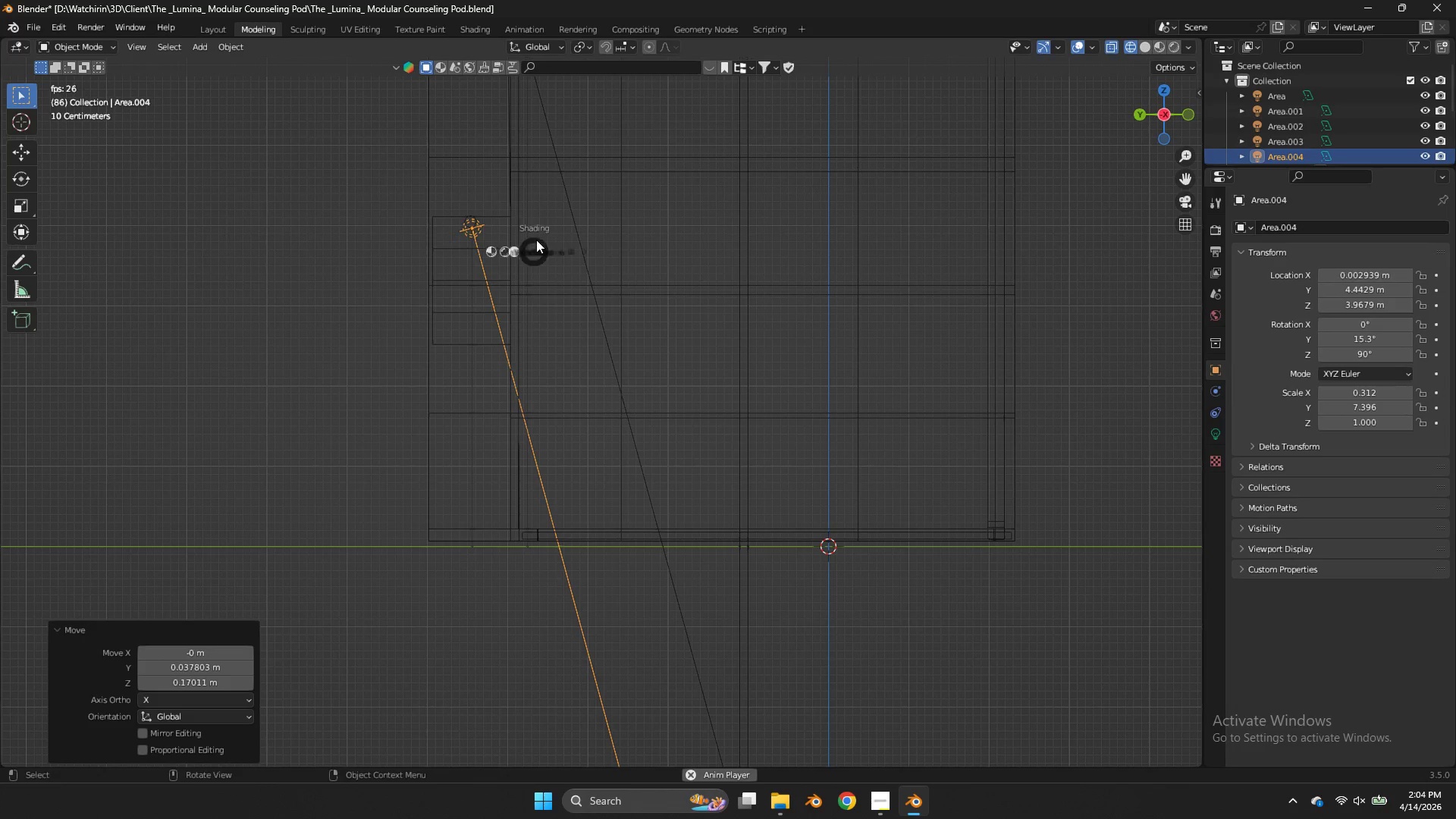 
key(Z)
 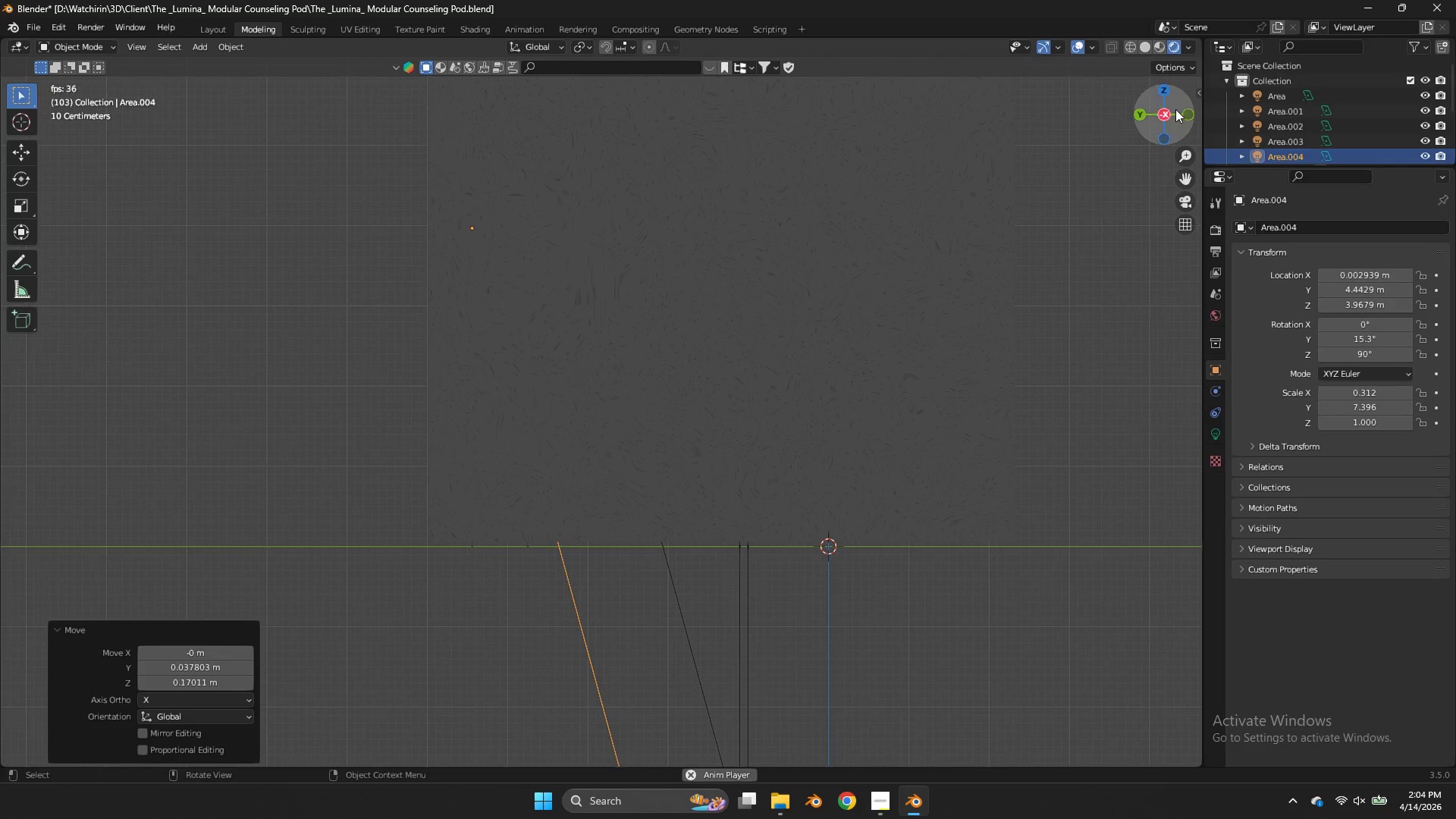 
left_click_drag(start_coordinate=[1169, 115], to_coordinate=[1020, 143])
 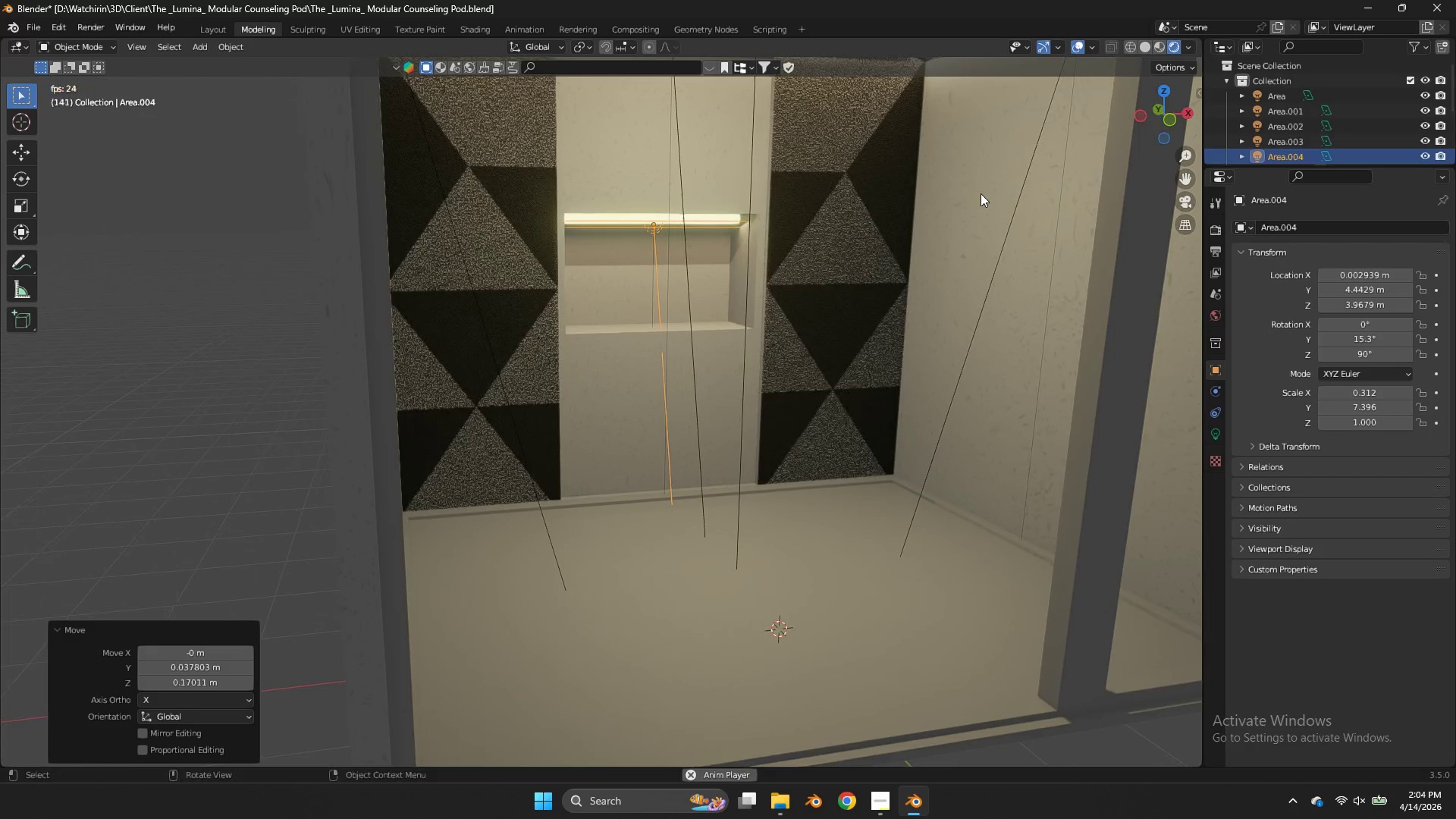 
scroll: coordinate [981, 193], scroll_direction: up, amount: 2.0
 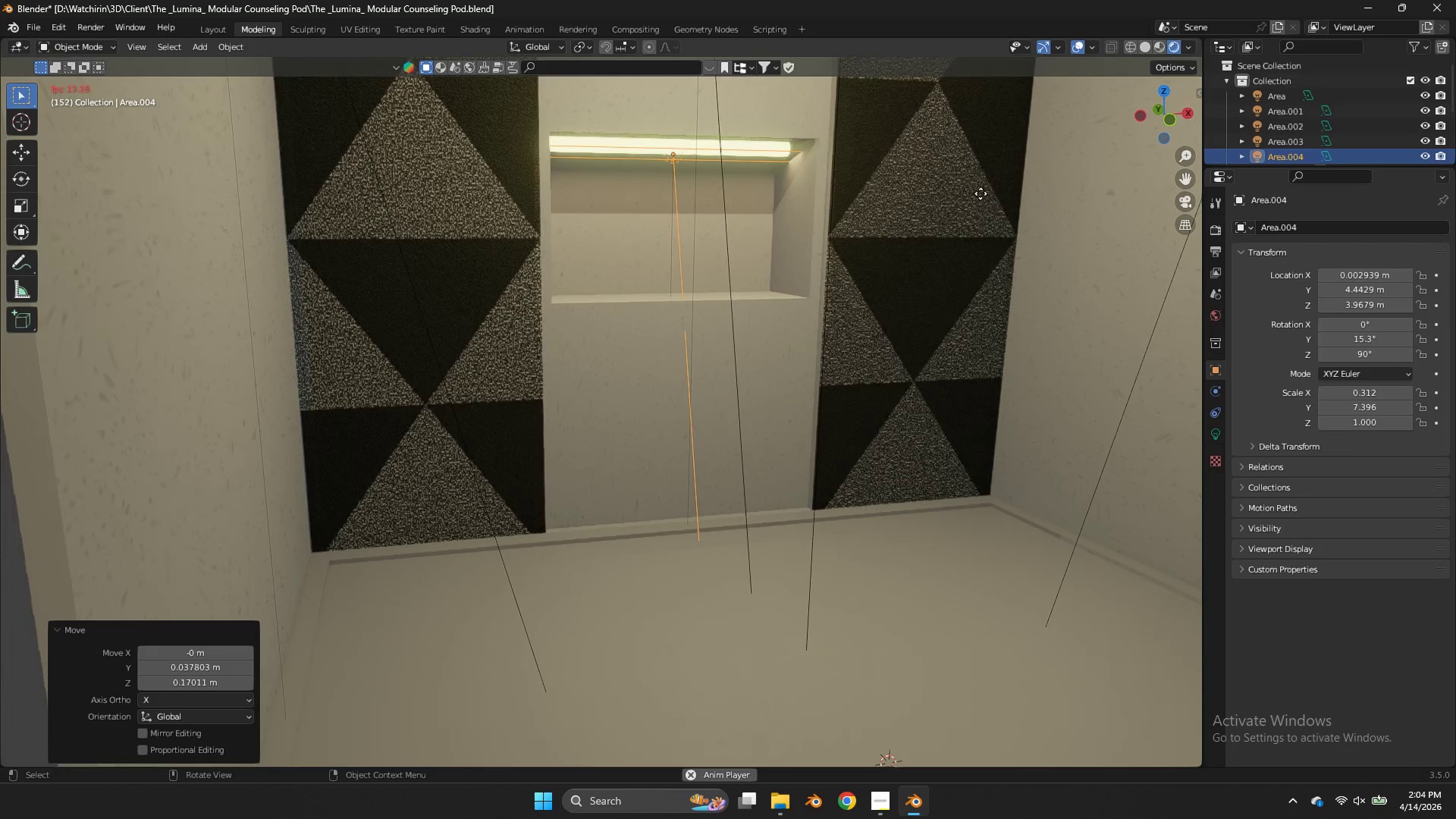 
type(gz)
 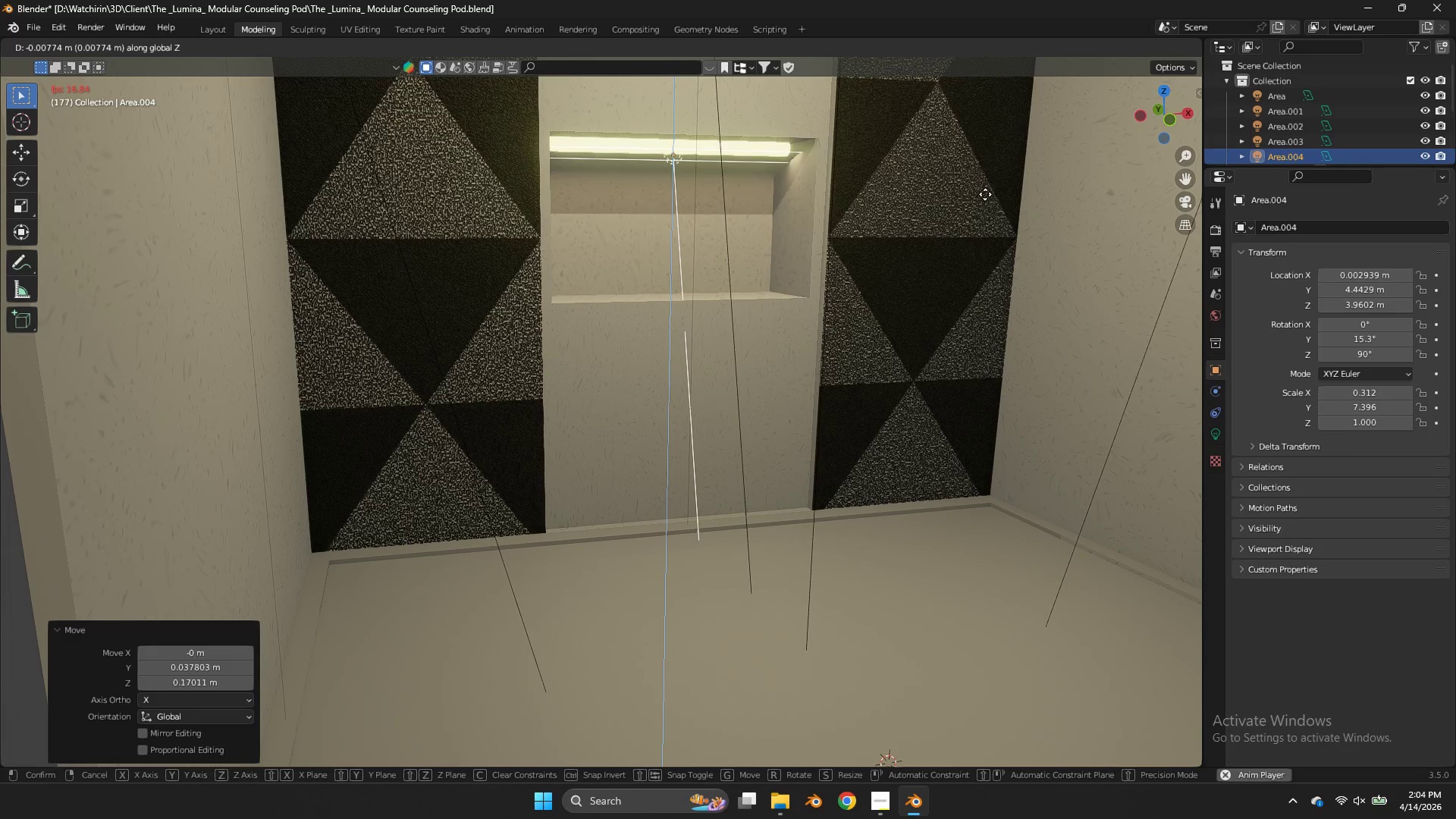 
left_click([985, 196])
 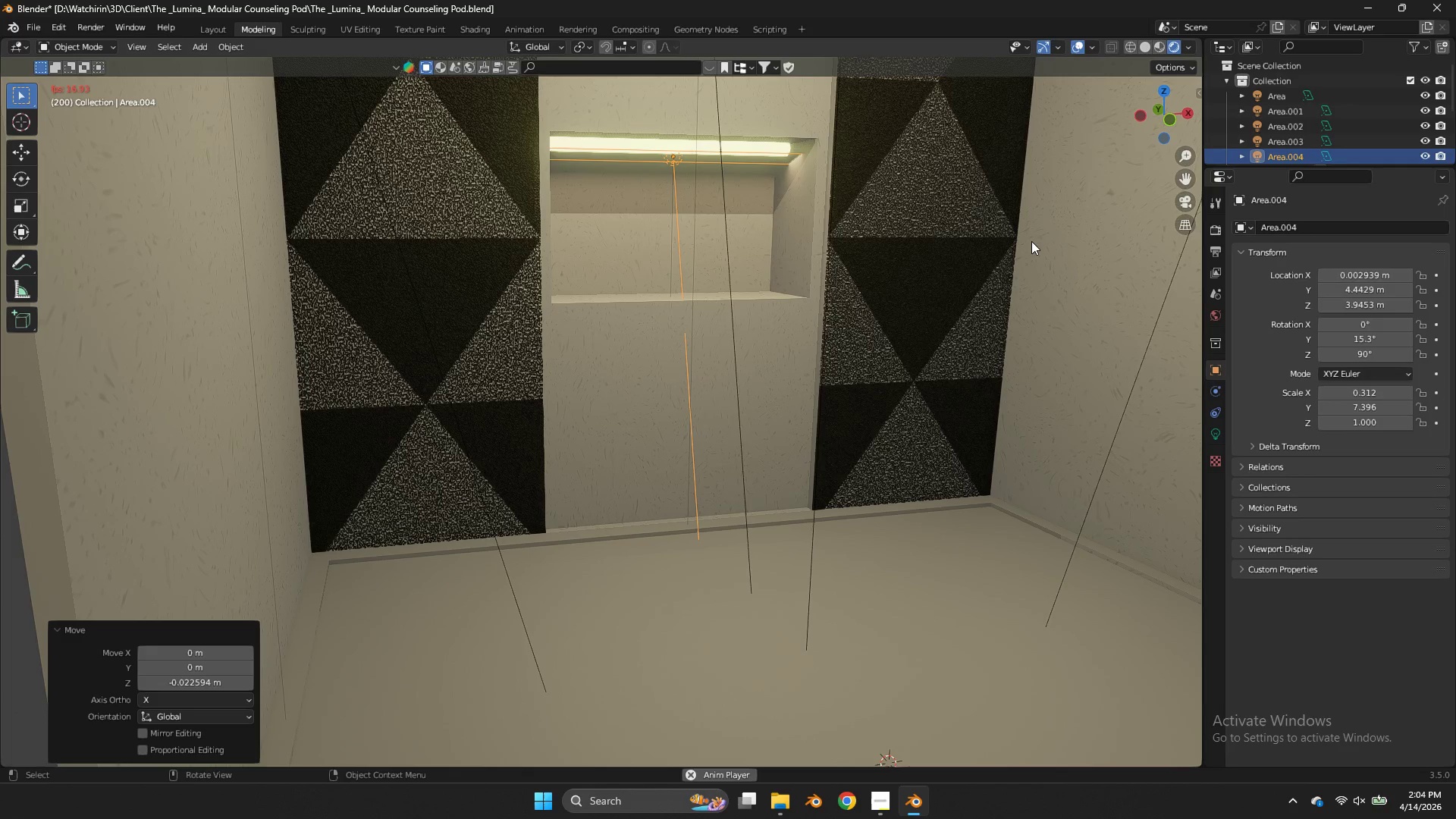 
type(sx)
 